 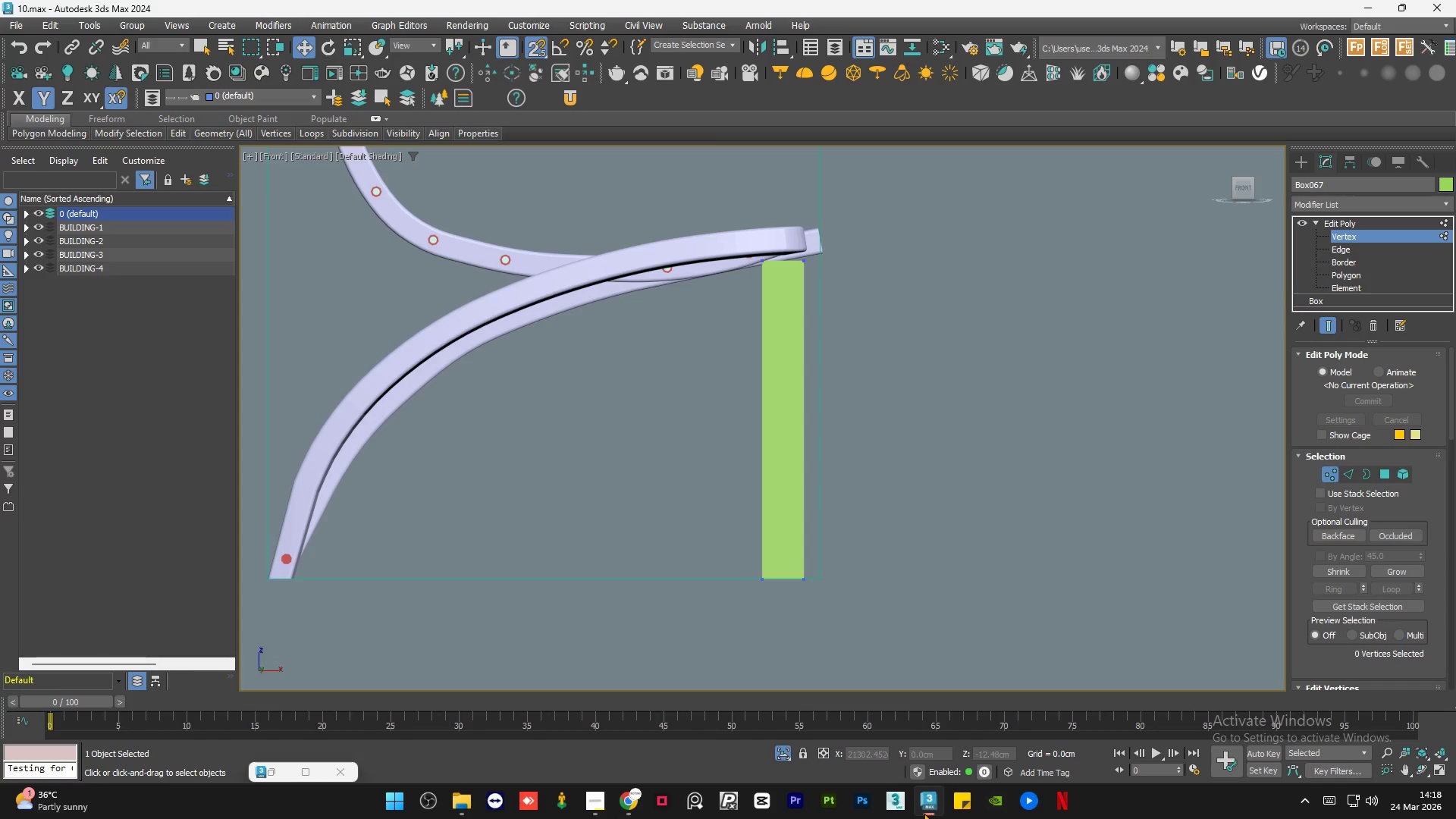 
scroll: coordinate [855, 508], scroll_direction: down, amount: 1.0
 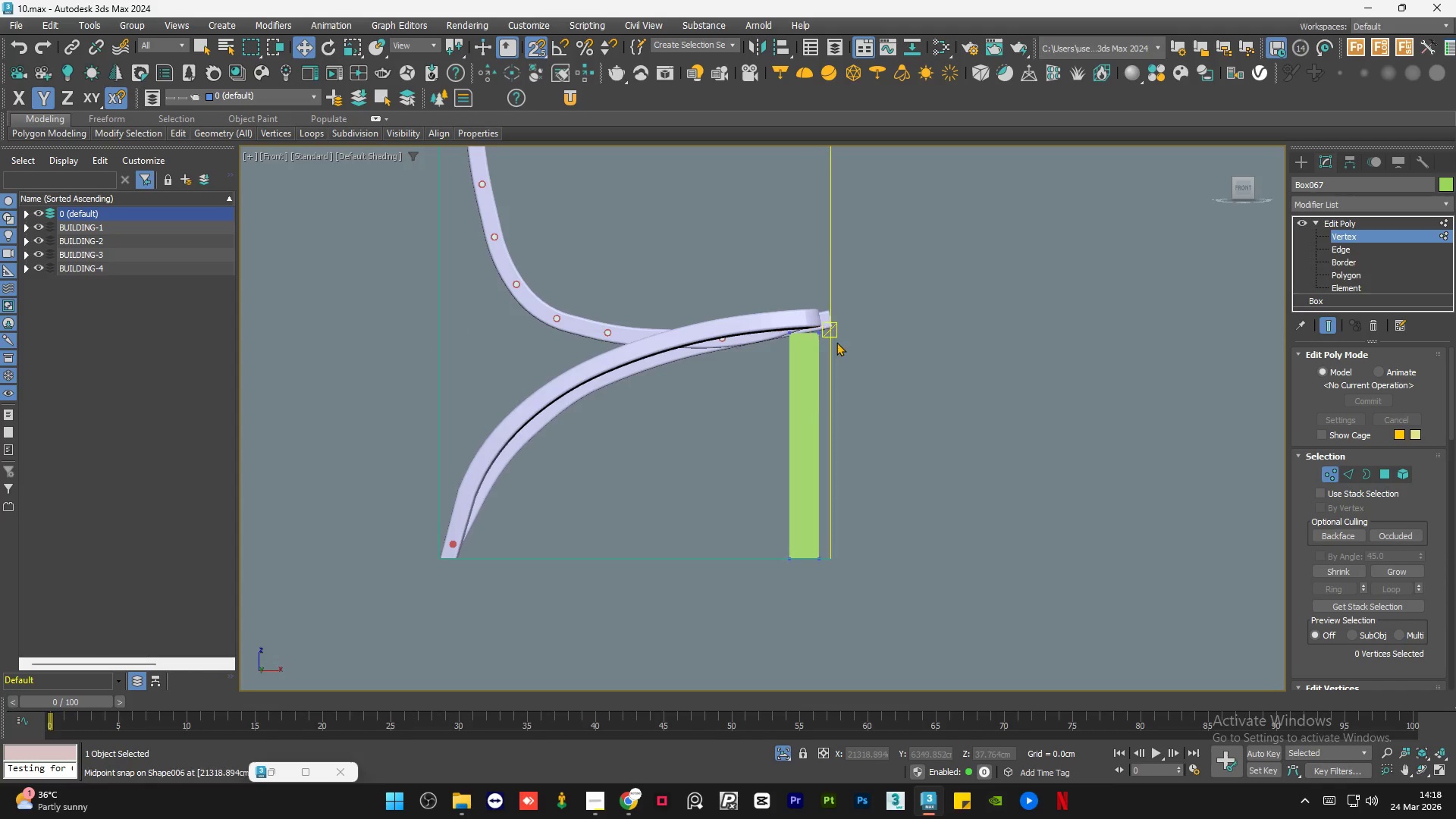 
key(S)
 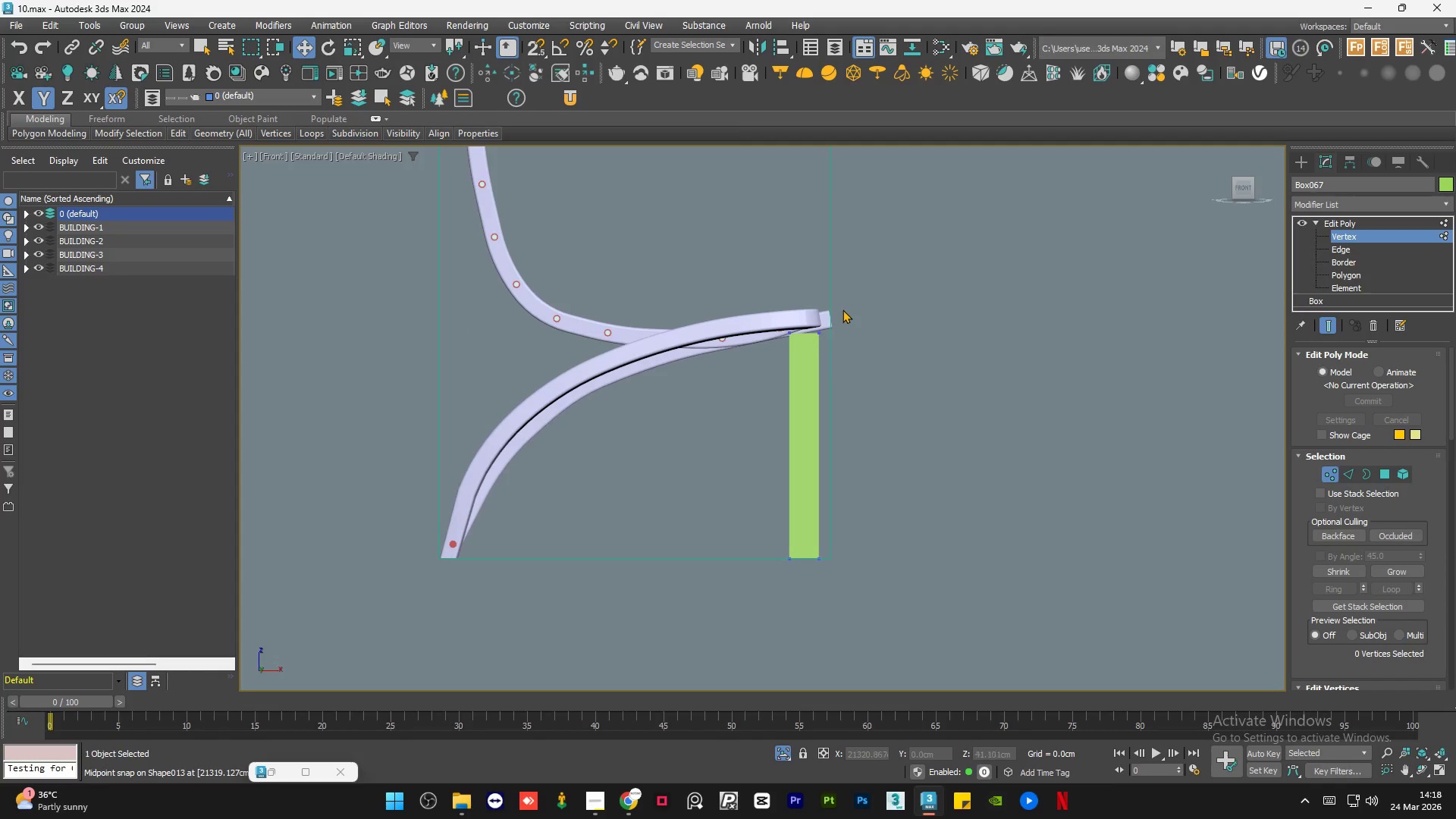 
left_click_drag(start_coordinate=[844, 309], to_coordinate=[778, 357])
 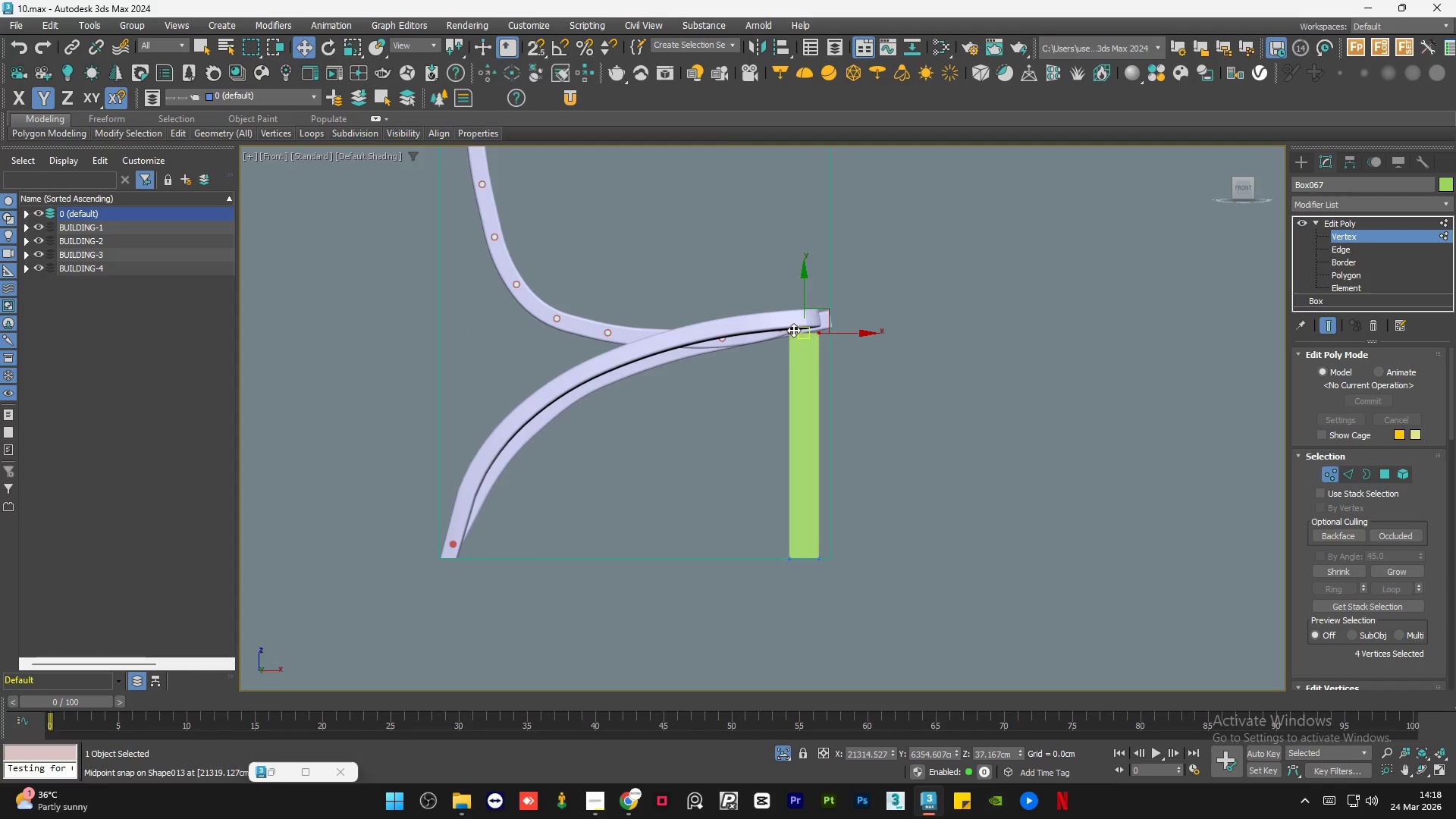 
scroll: coordinate [793, 328], scroll_direction: up, amount: 2.0
 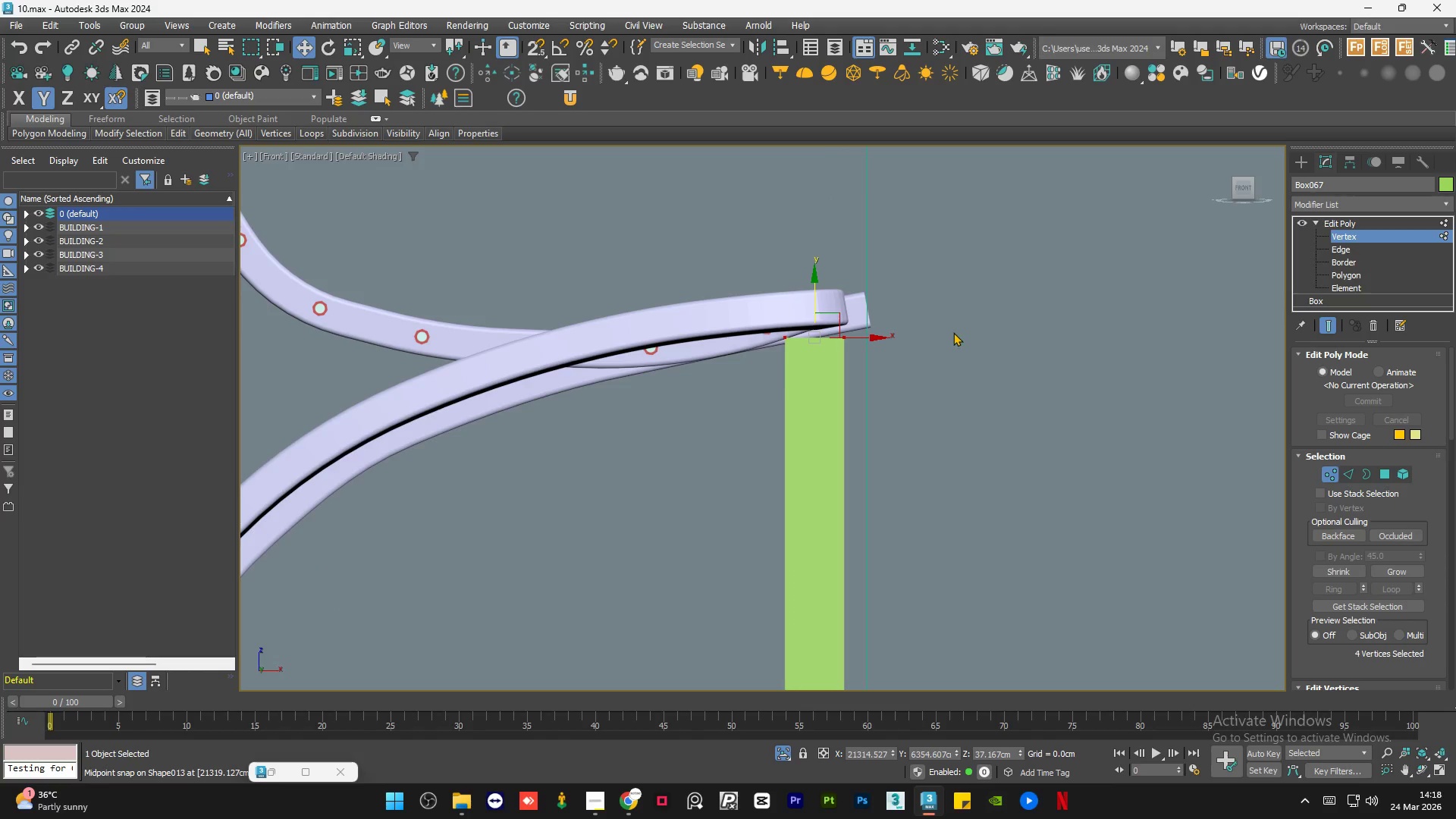 
scroll: coordinate [962, 358], scroll_direction: down, amount: 2.0
 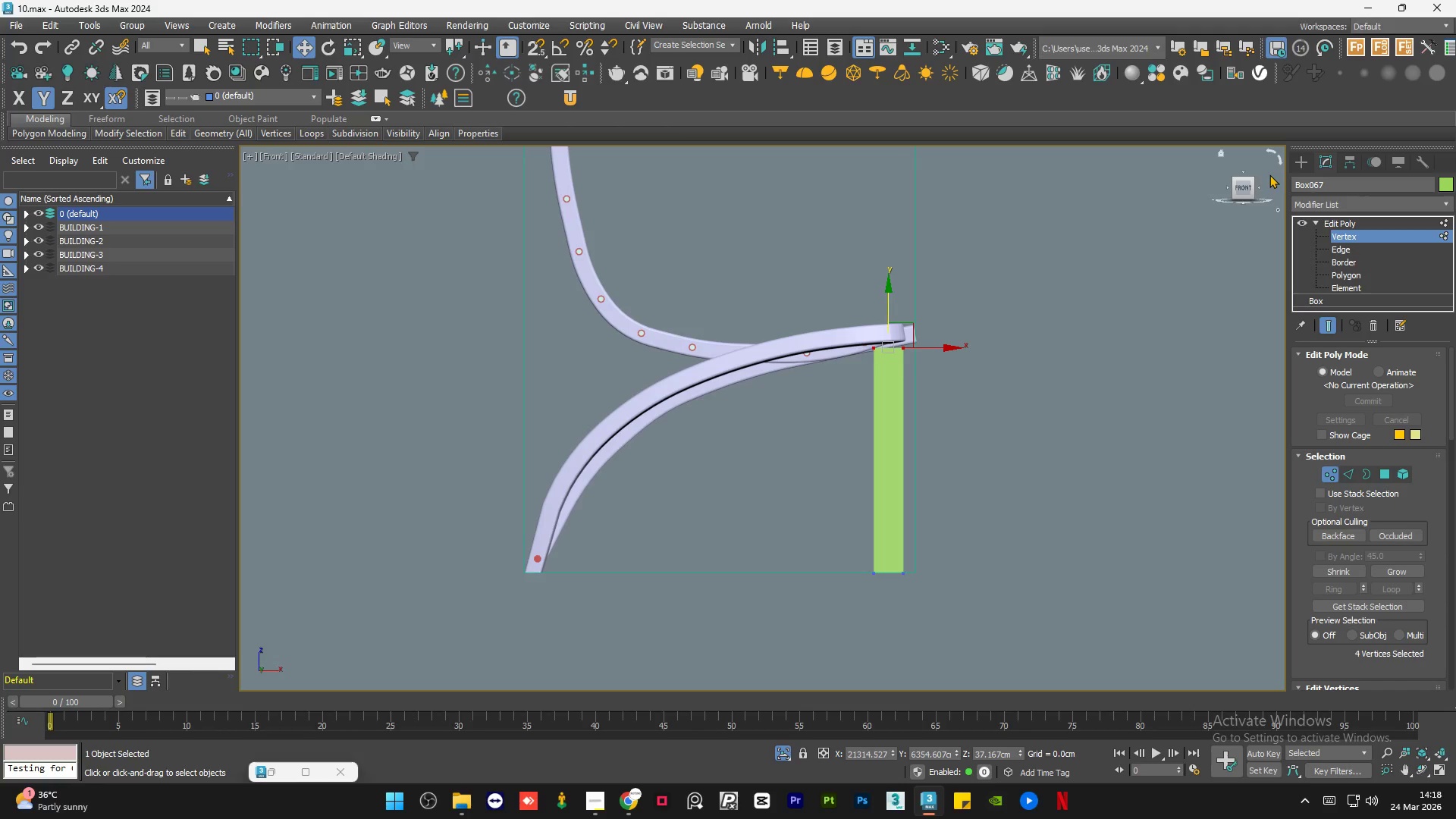 
left_click([1242, 173])
 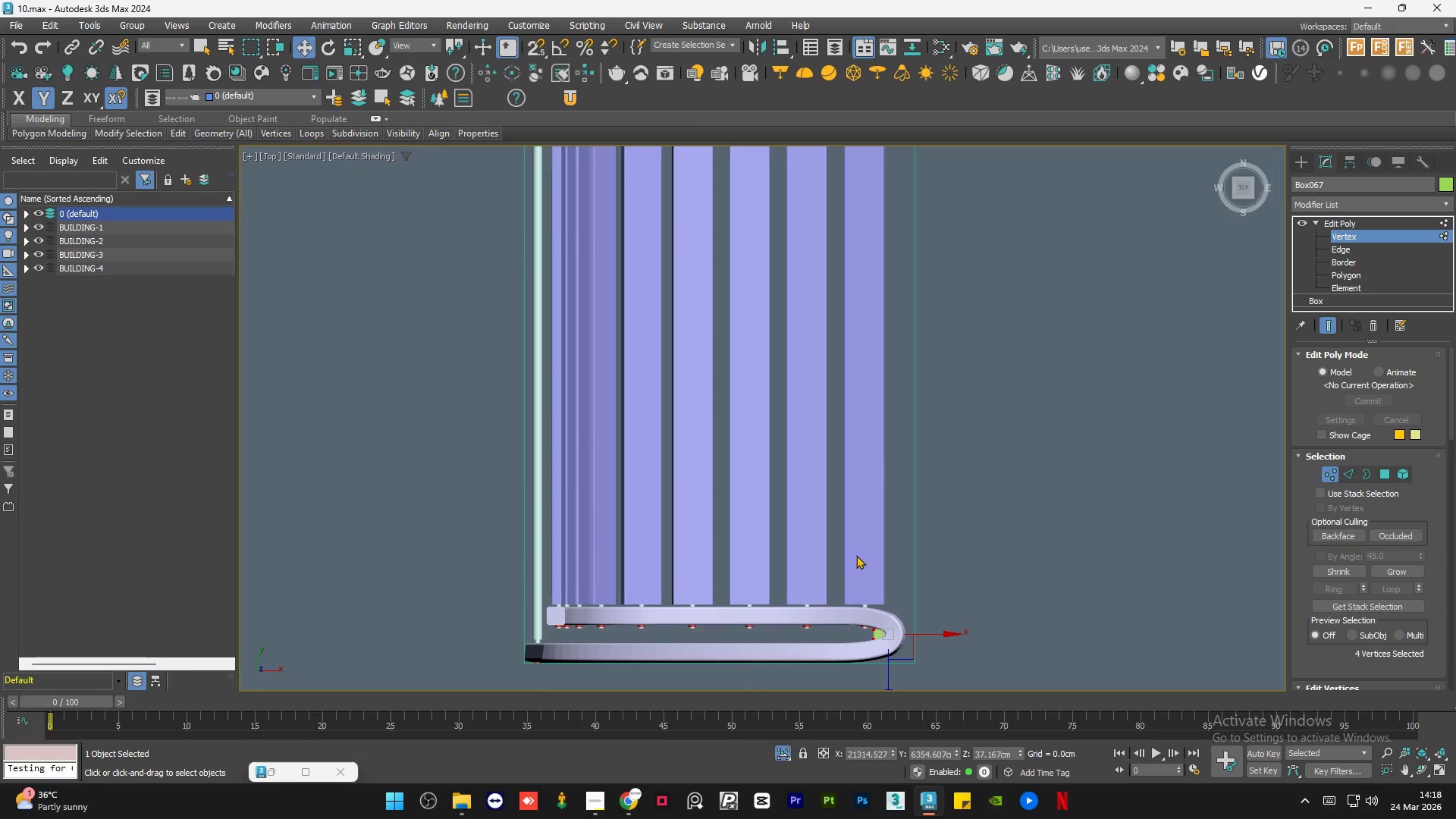 
scroll: coordinate [864, 653], scroll_direction: up, amount: 2.0
 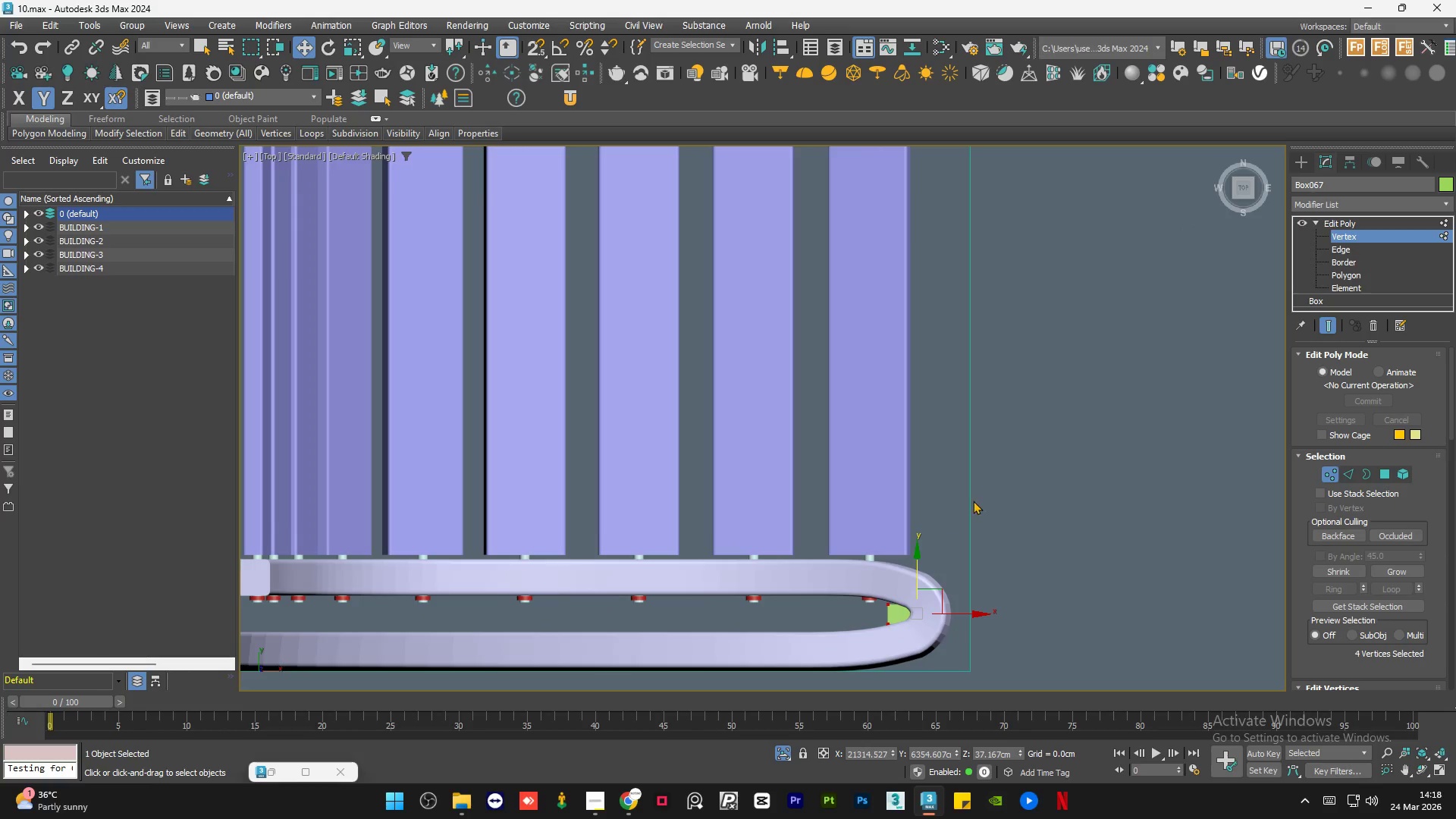 
hold_key(key=AltLeft, duration=1.09)
 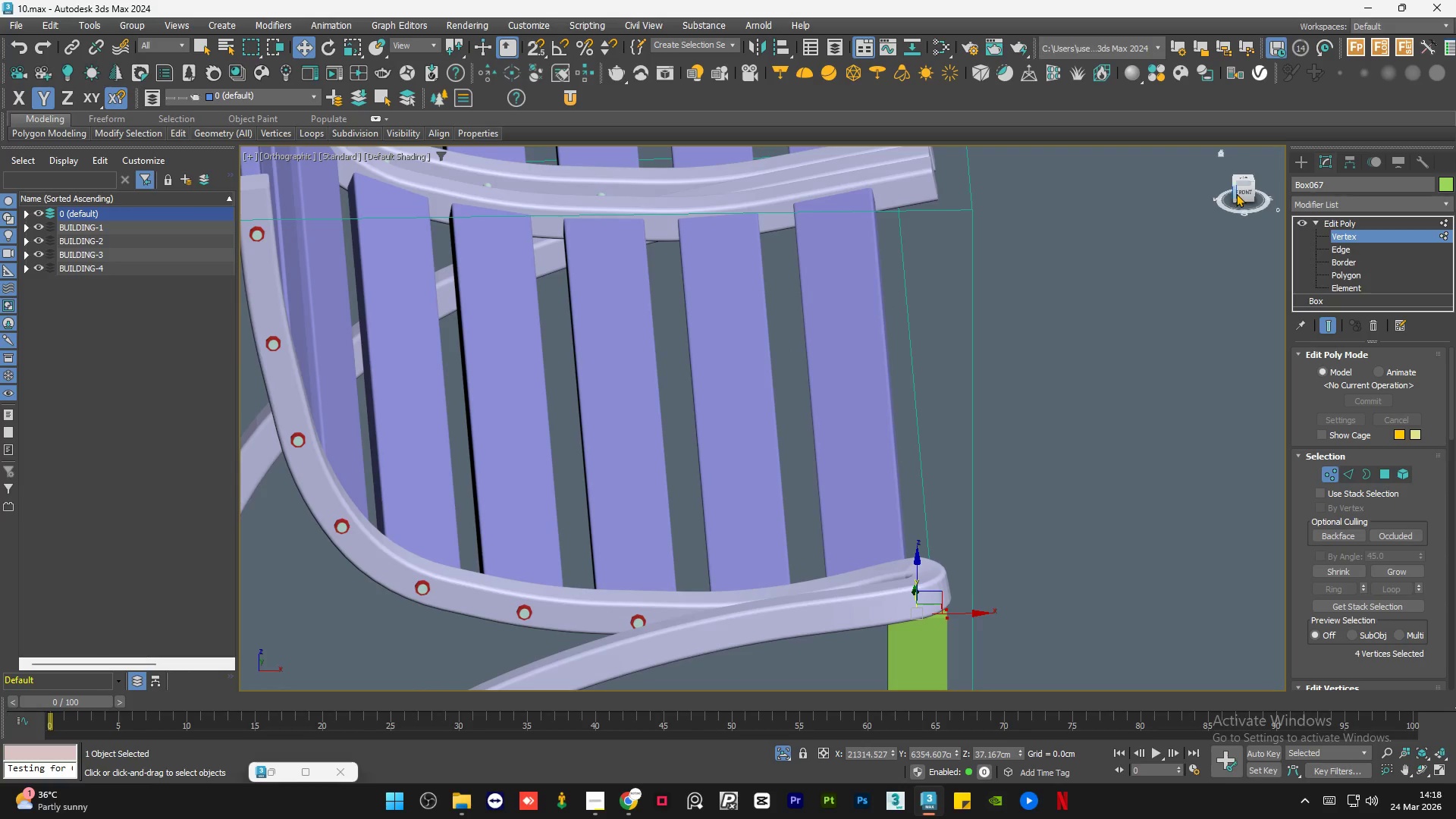 
left_click([1238, 193])
 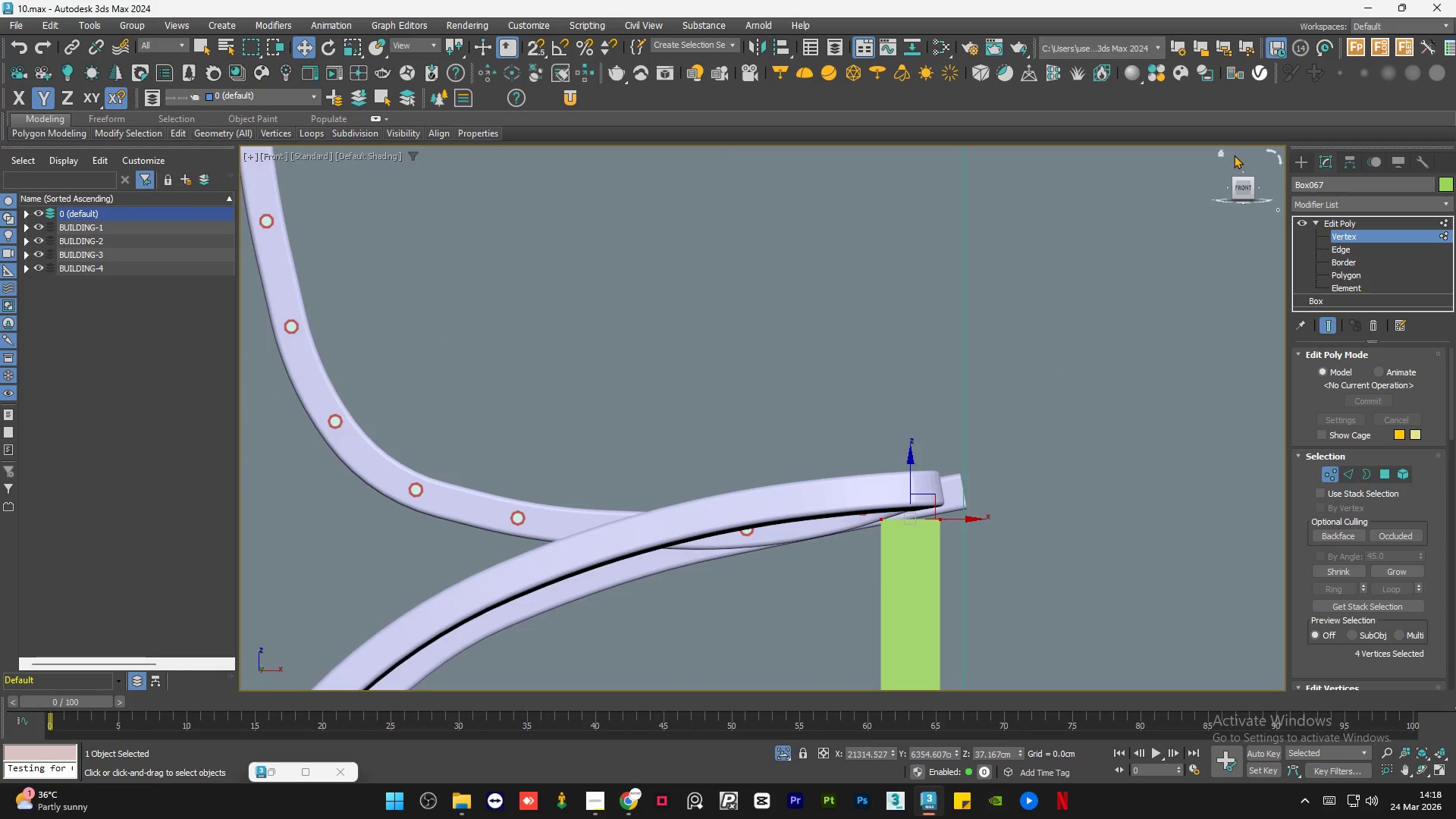 
left_click([1241, 168])
 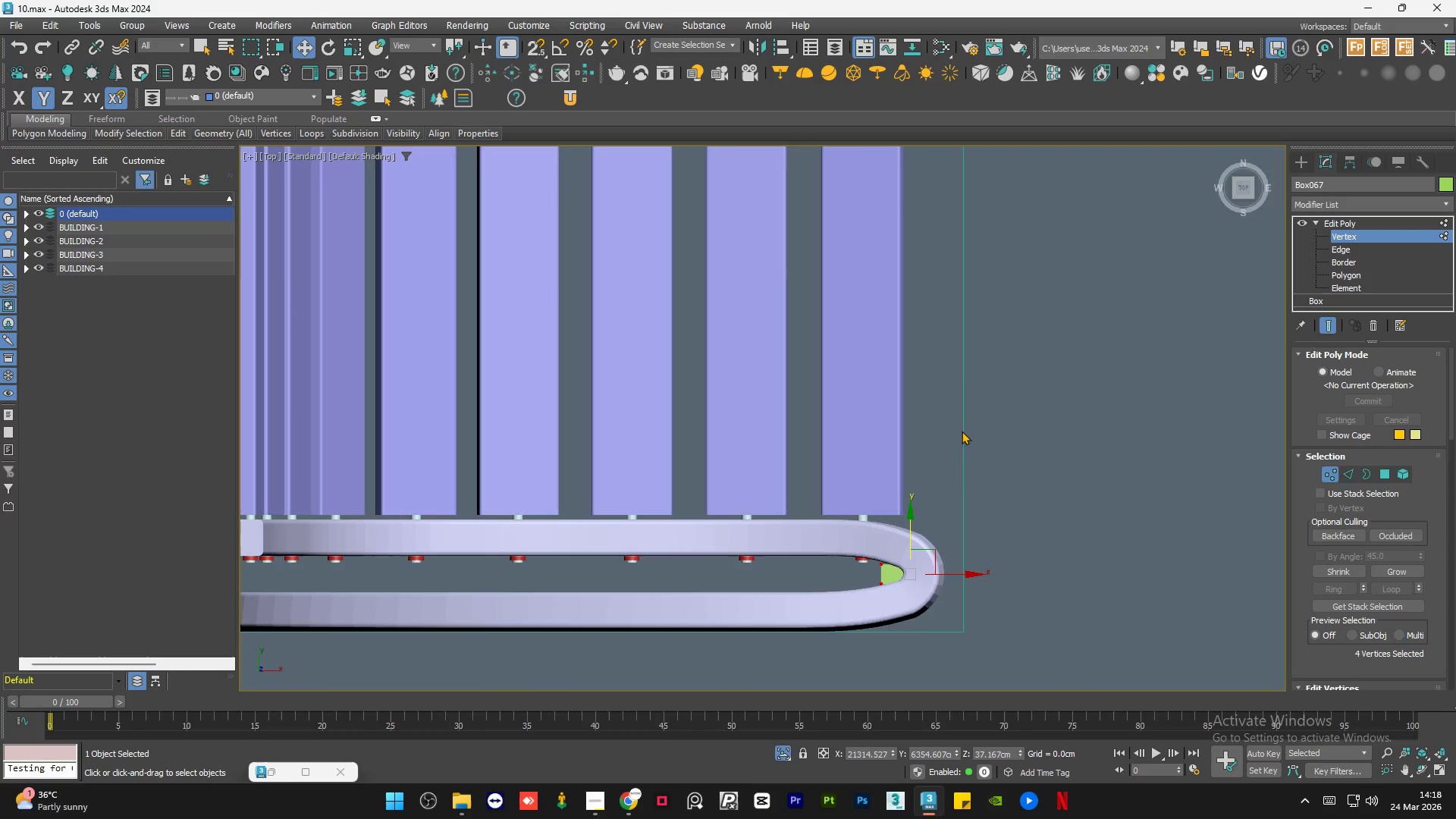 
scroll: coordinate [924, 557], scroll_direction: up, amount: 1.0
 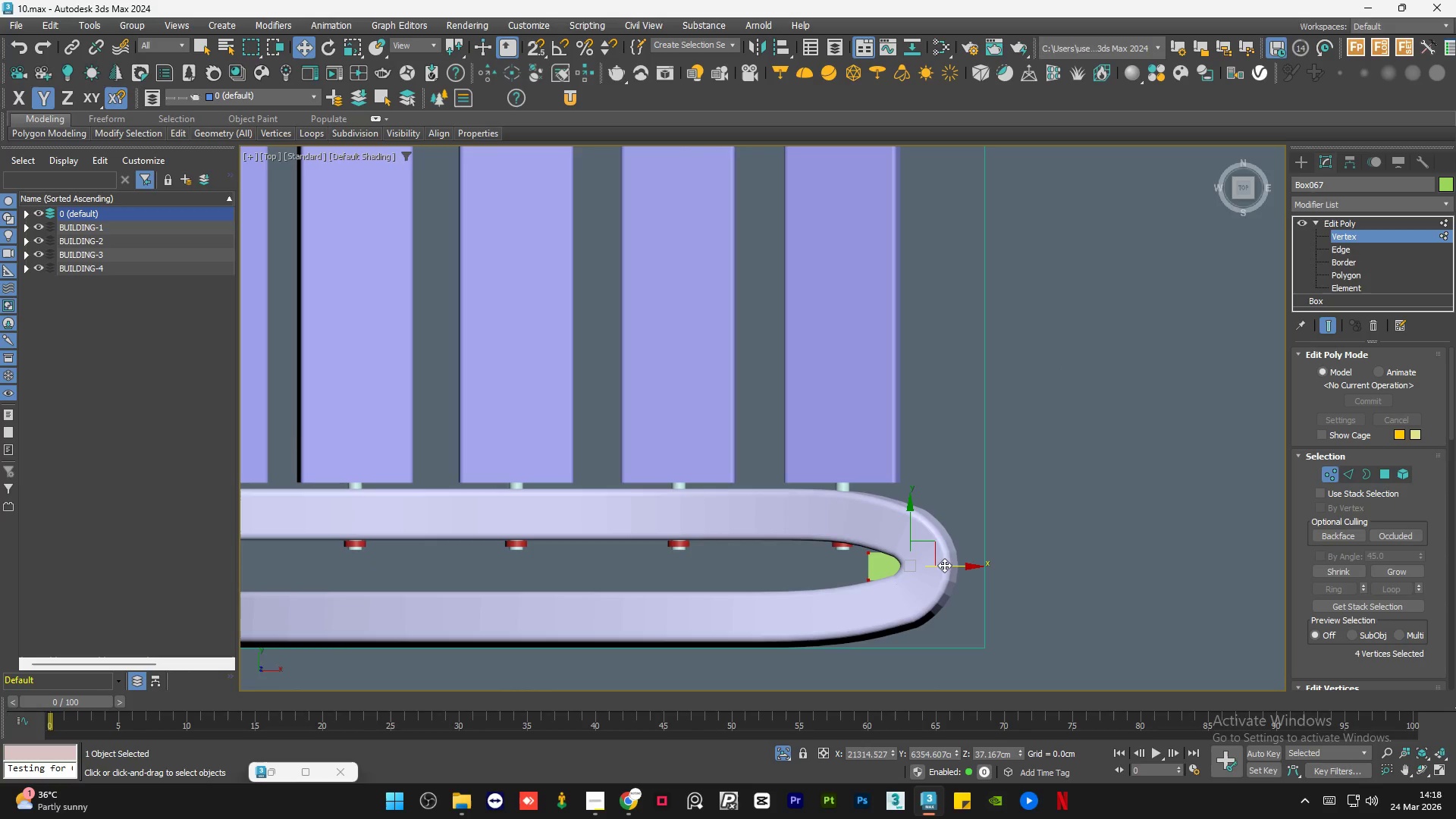 
left_click_drag(start_coordinate=[949, 565], to_coordinate=[856, 575])
 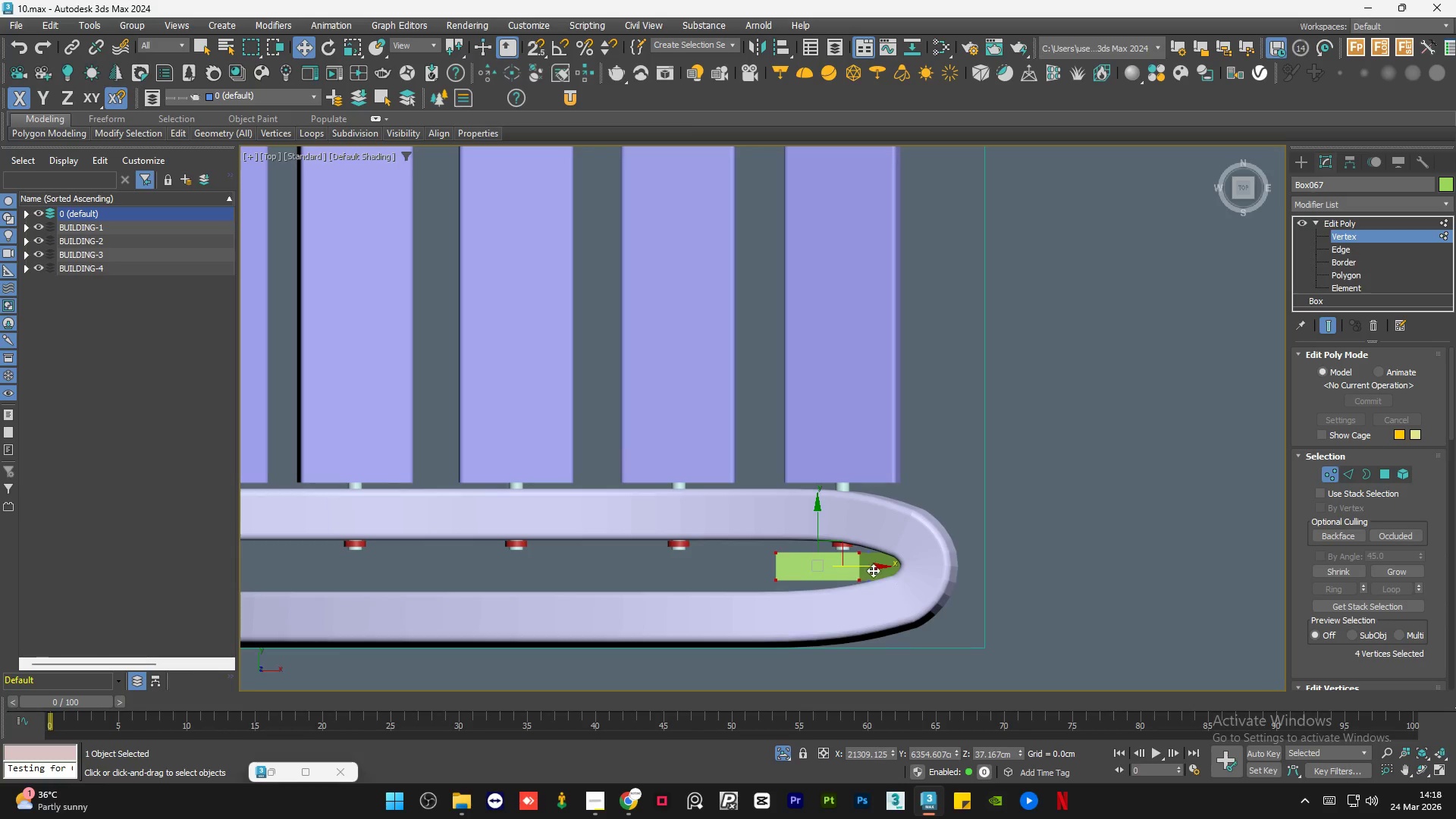 
scroll: coordinate [833, 586], scroll_direction: up, amount: 3.0
 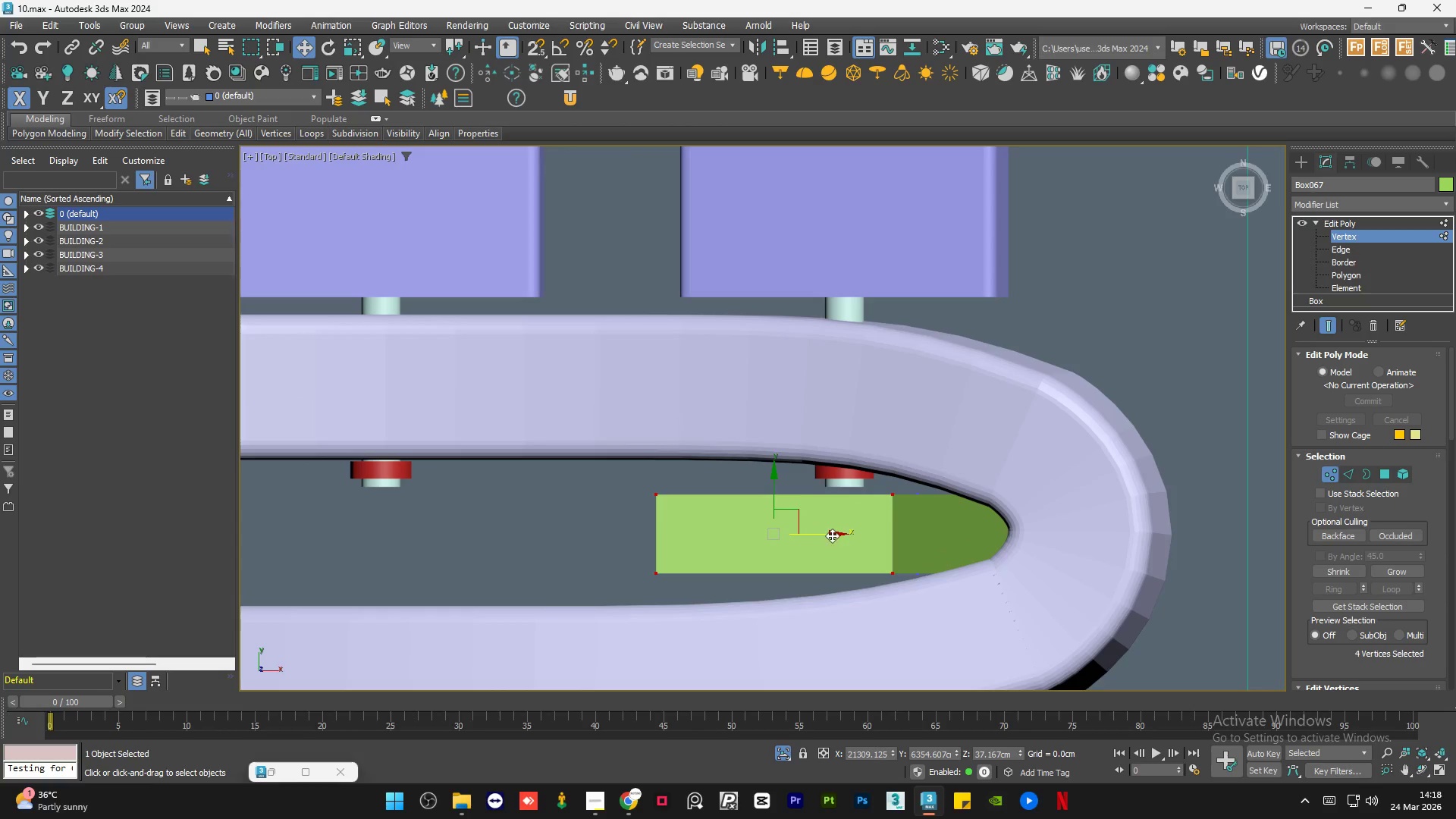 
left_click_drag(start_coordinate=[831, 535], to_coordinate=[852, 534])
 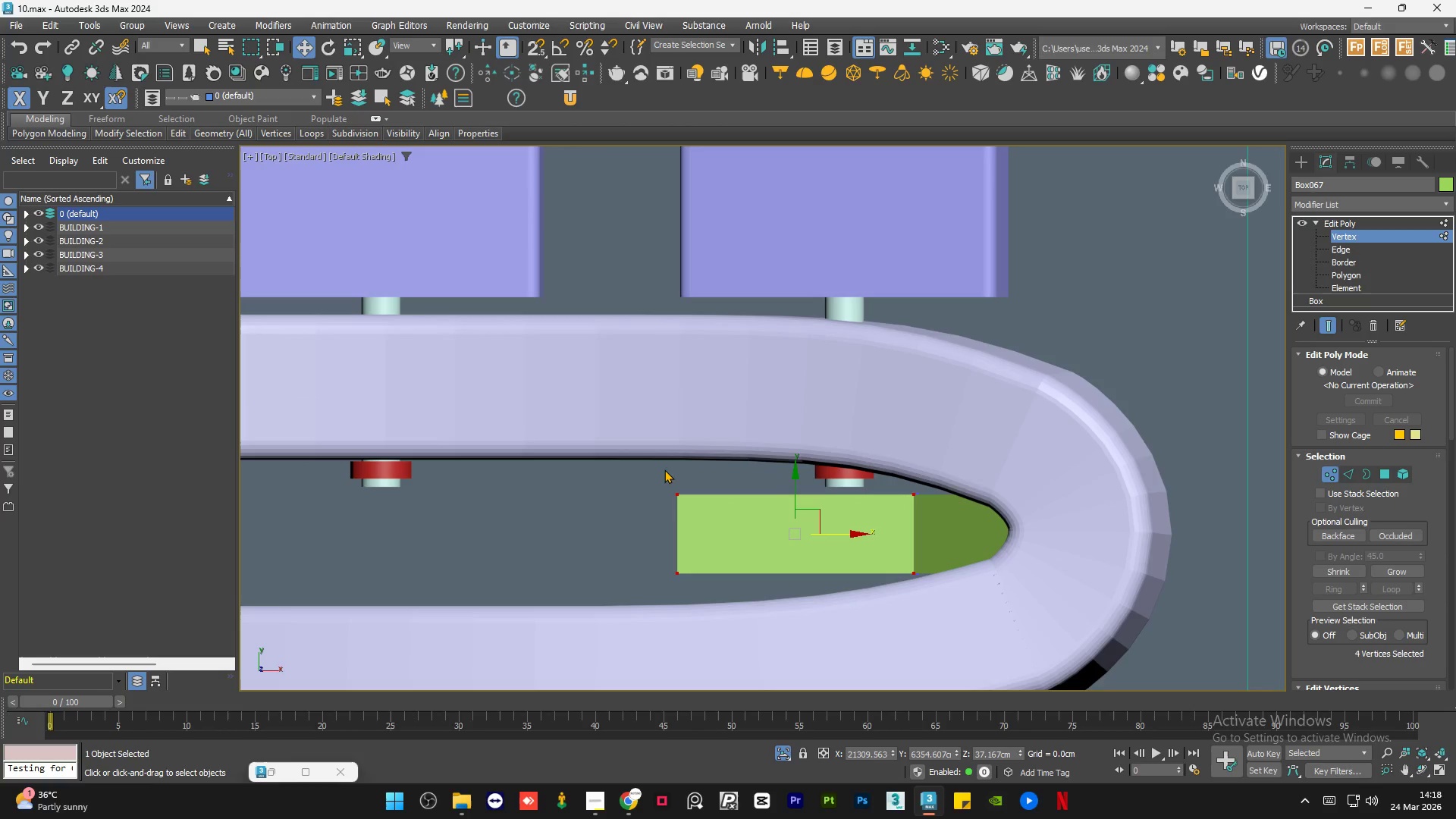 
scroll: coordinate [683, 435], scroll_direction: down, amount: 2.0
 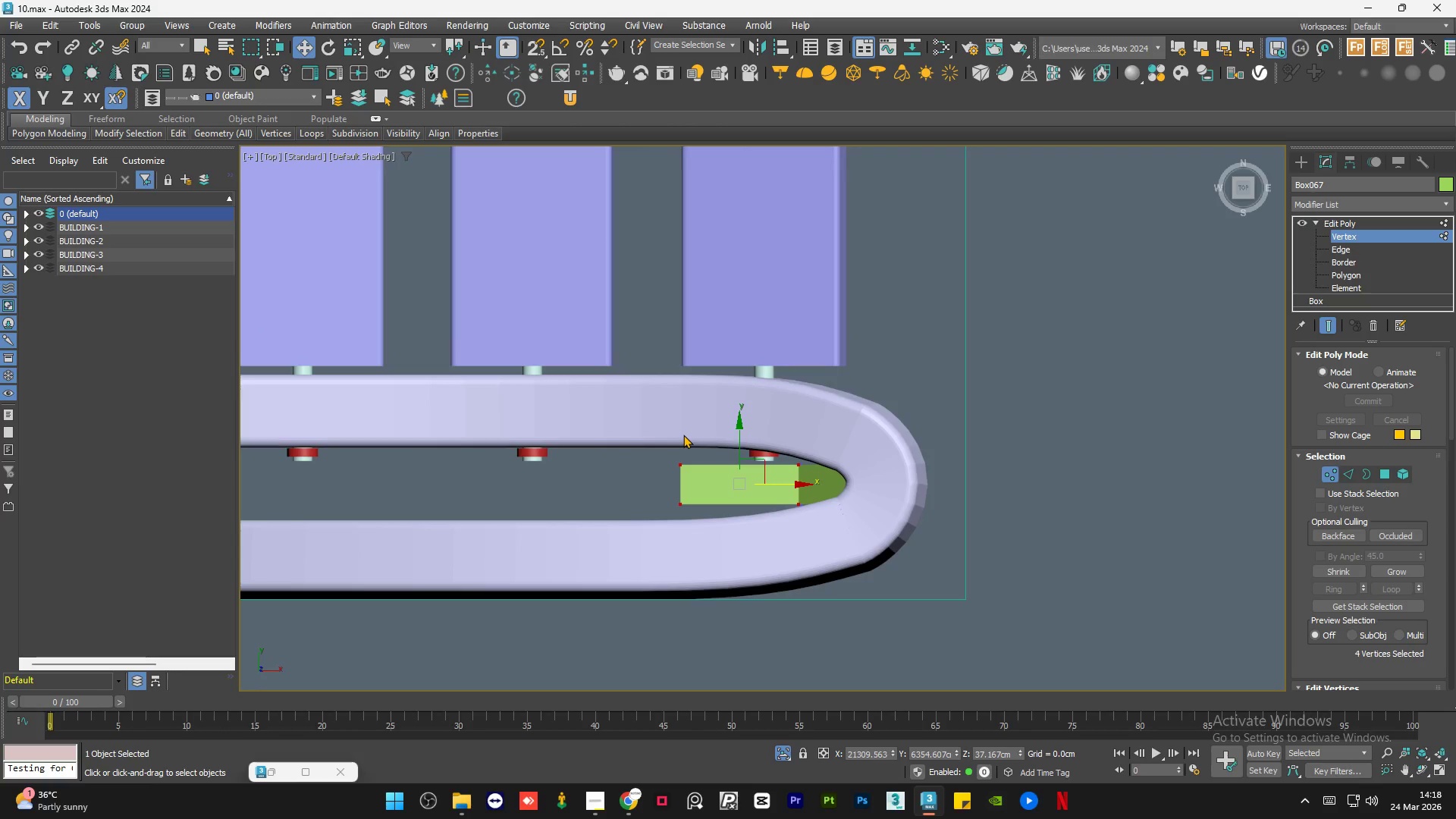 
key(F3)
 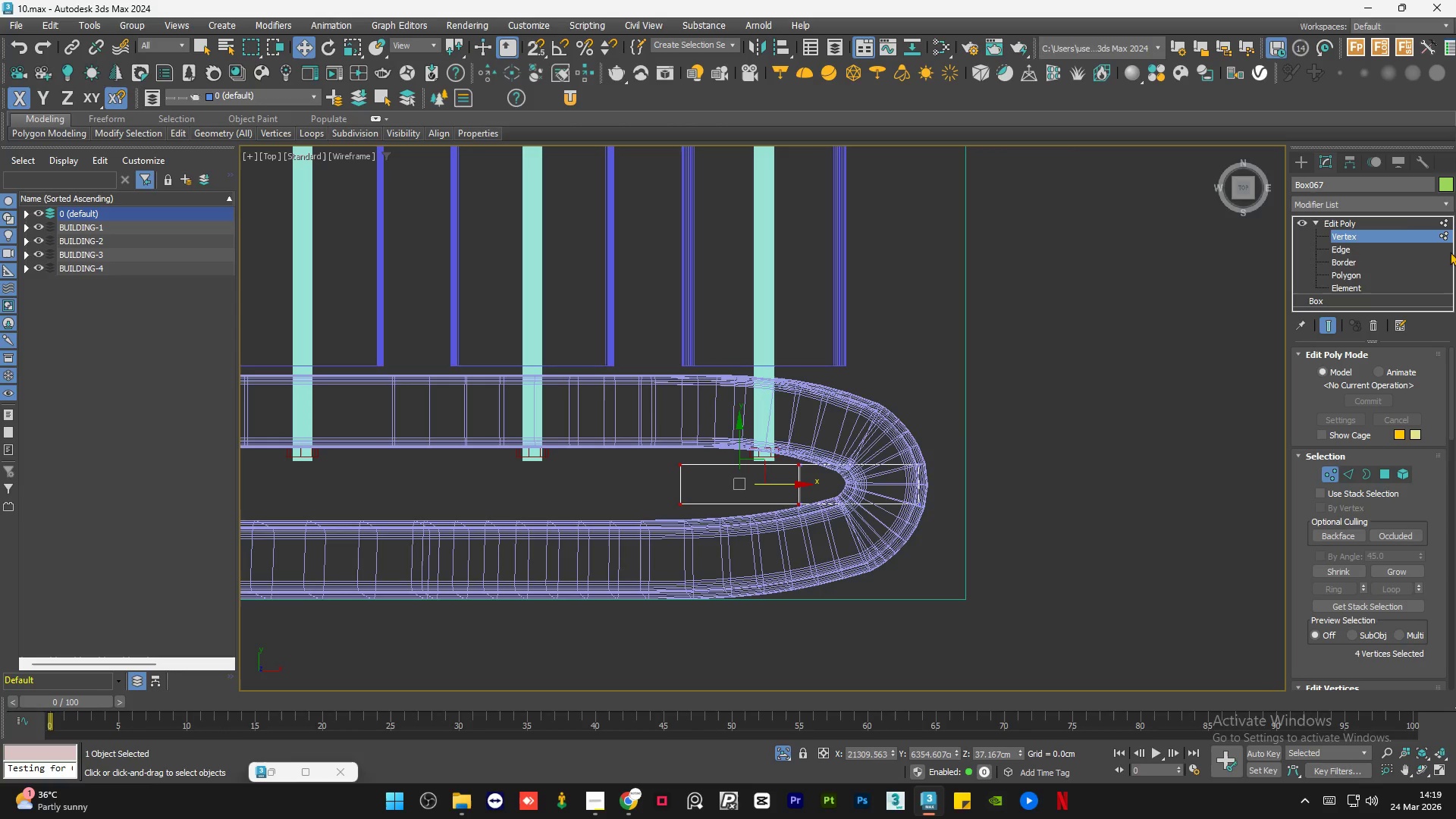 
left_click([1376, 222])
 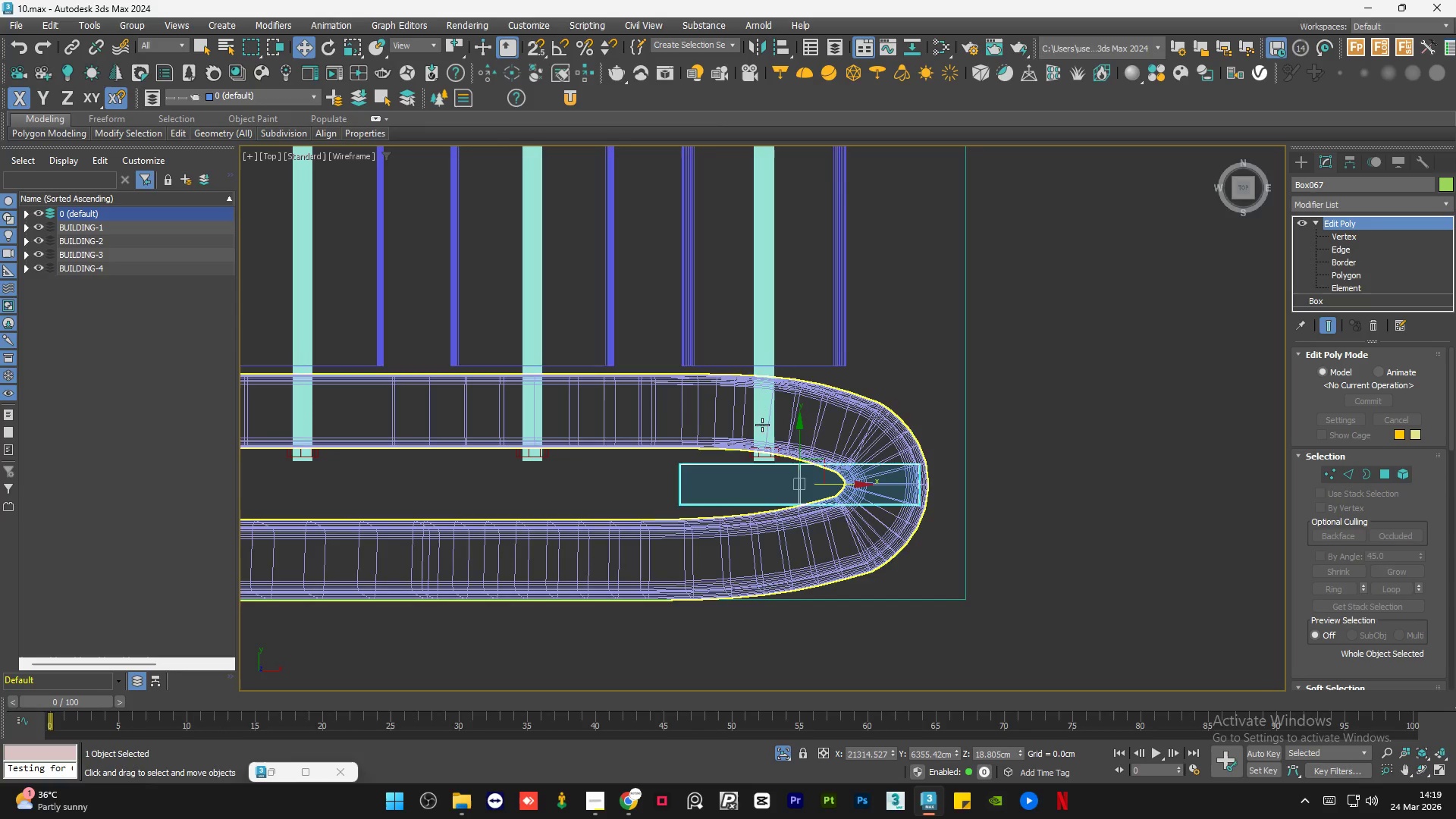 
scroll: coordinate [812, 478], scroll_direction: up, amount: 1.0
 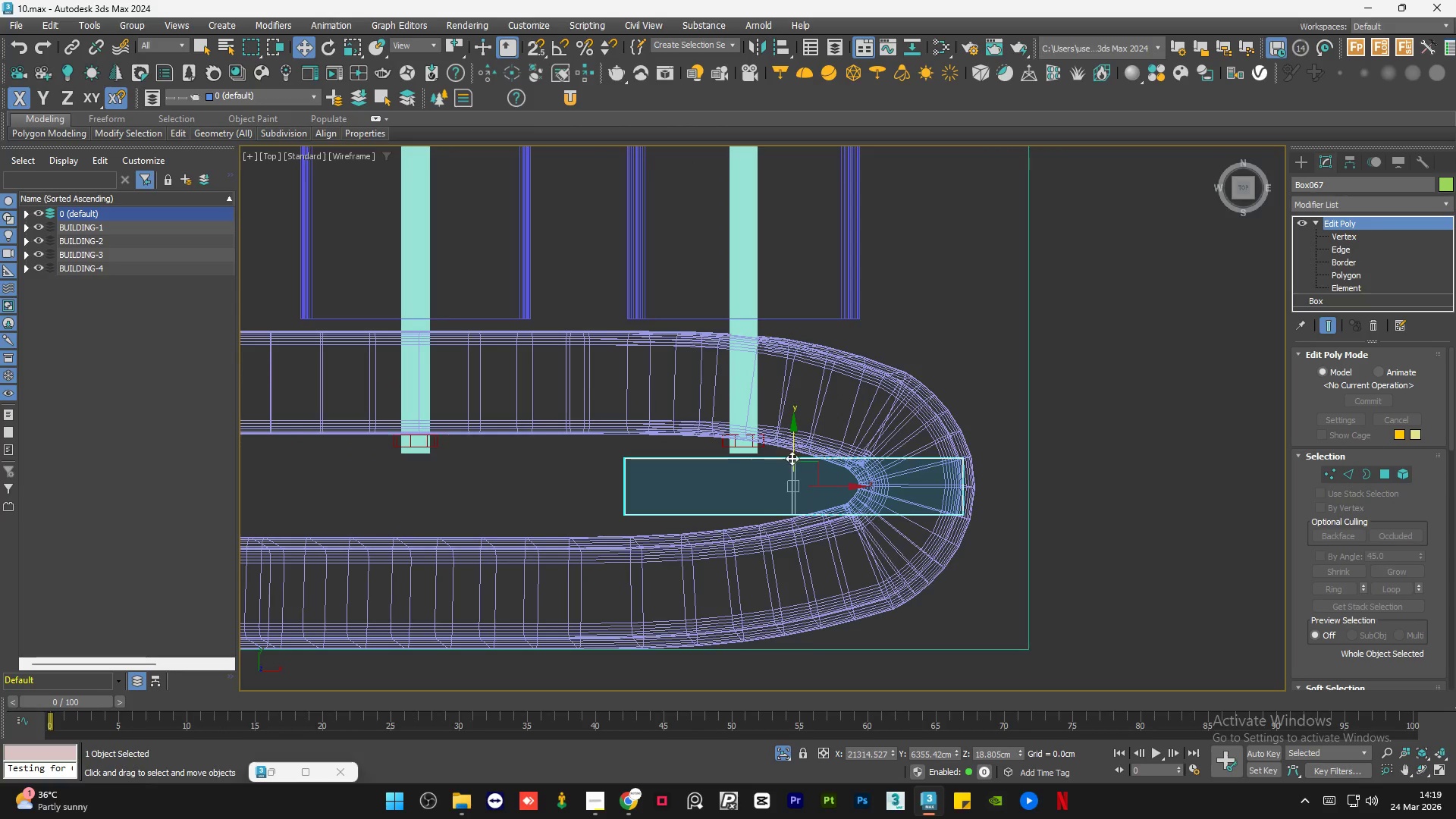 
left_click_drag(start_coordinate=[792, 455], to_coordinate=[799, 450])
 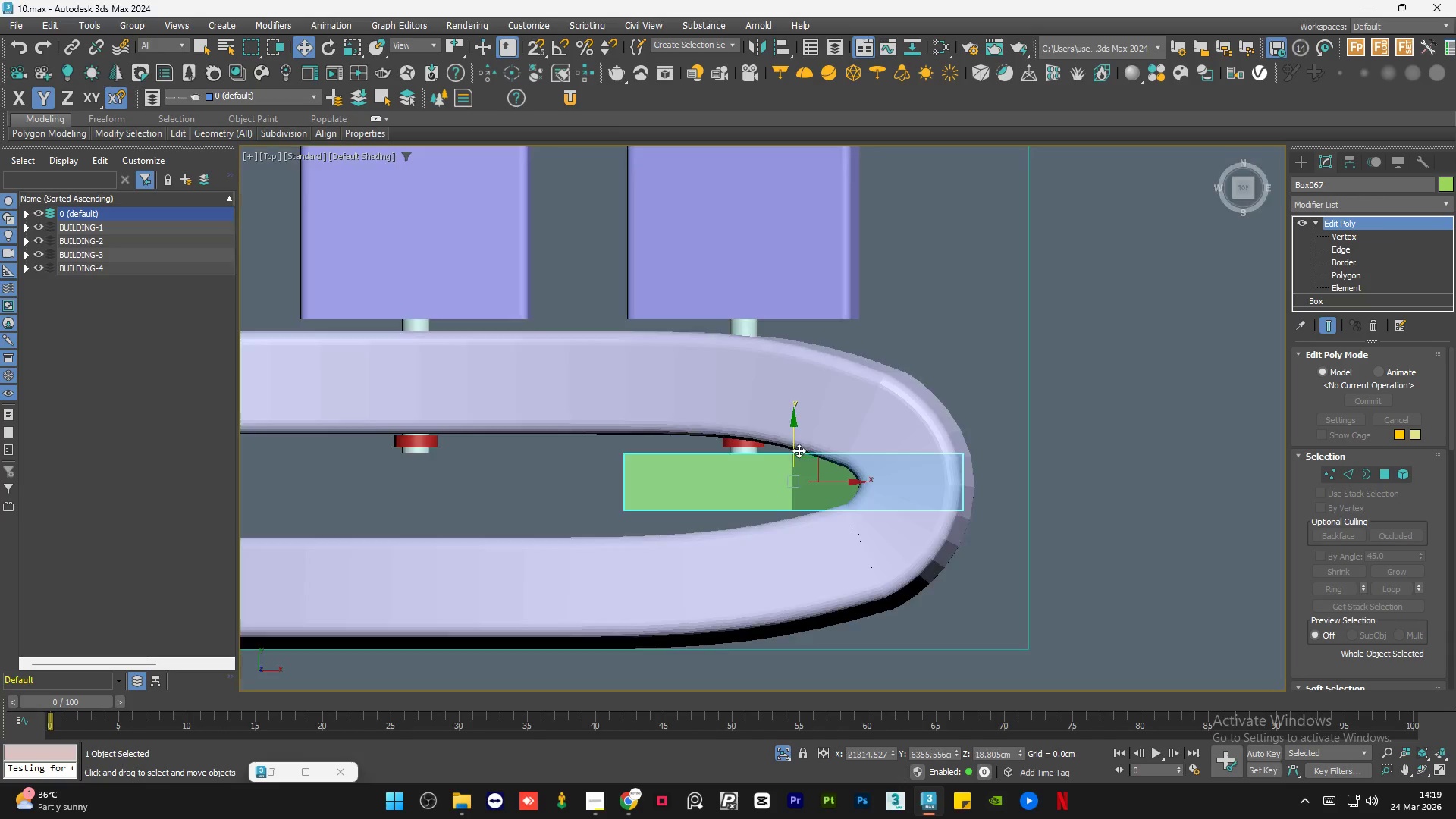 
key(F3)
 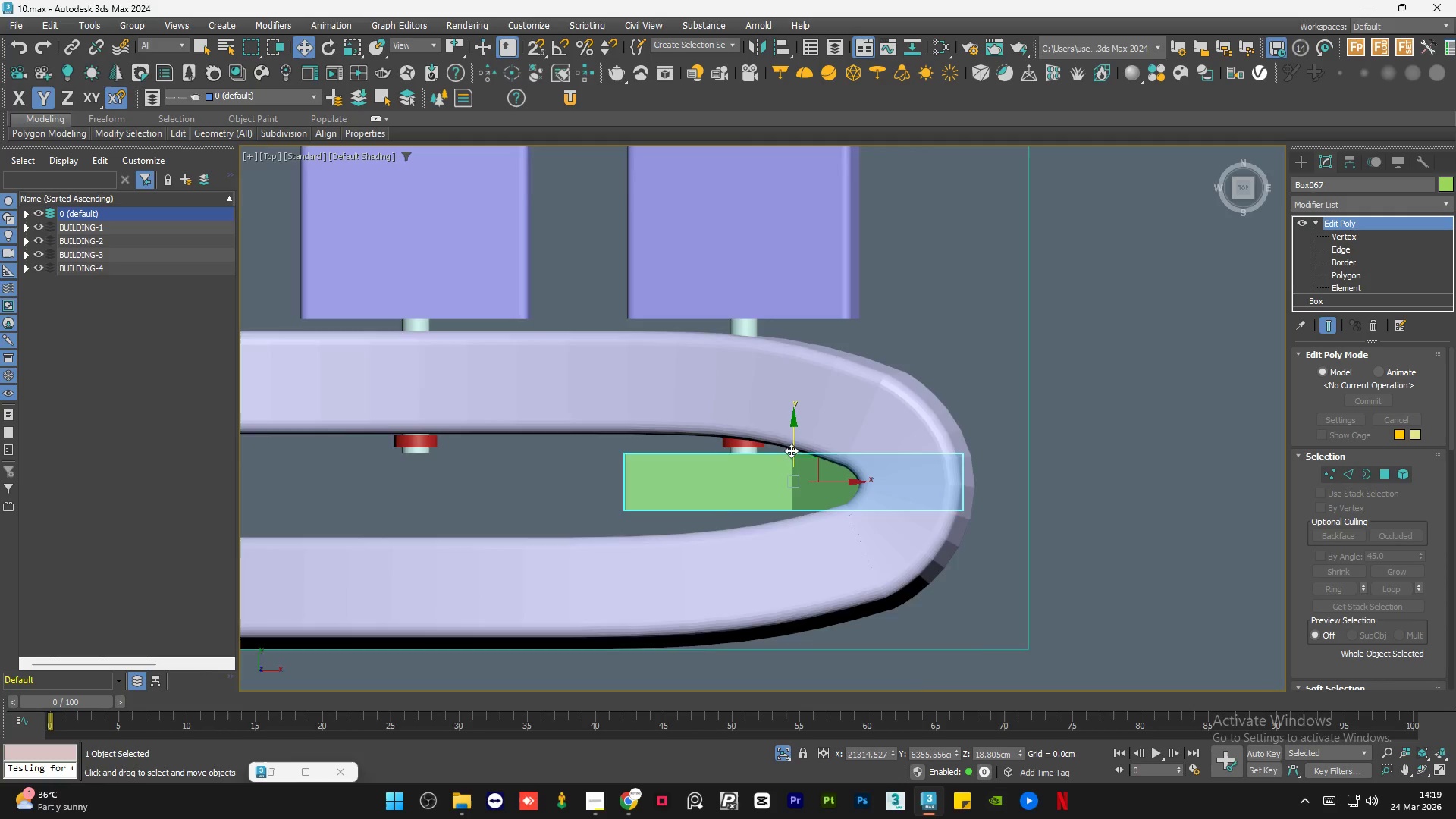 
scroll: coordinate [791, 450], scroll_direction: up, amount: 2.0
 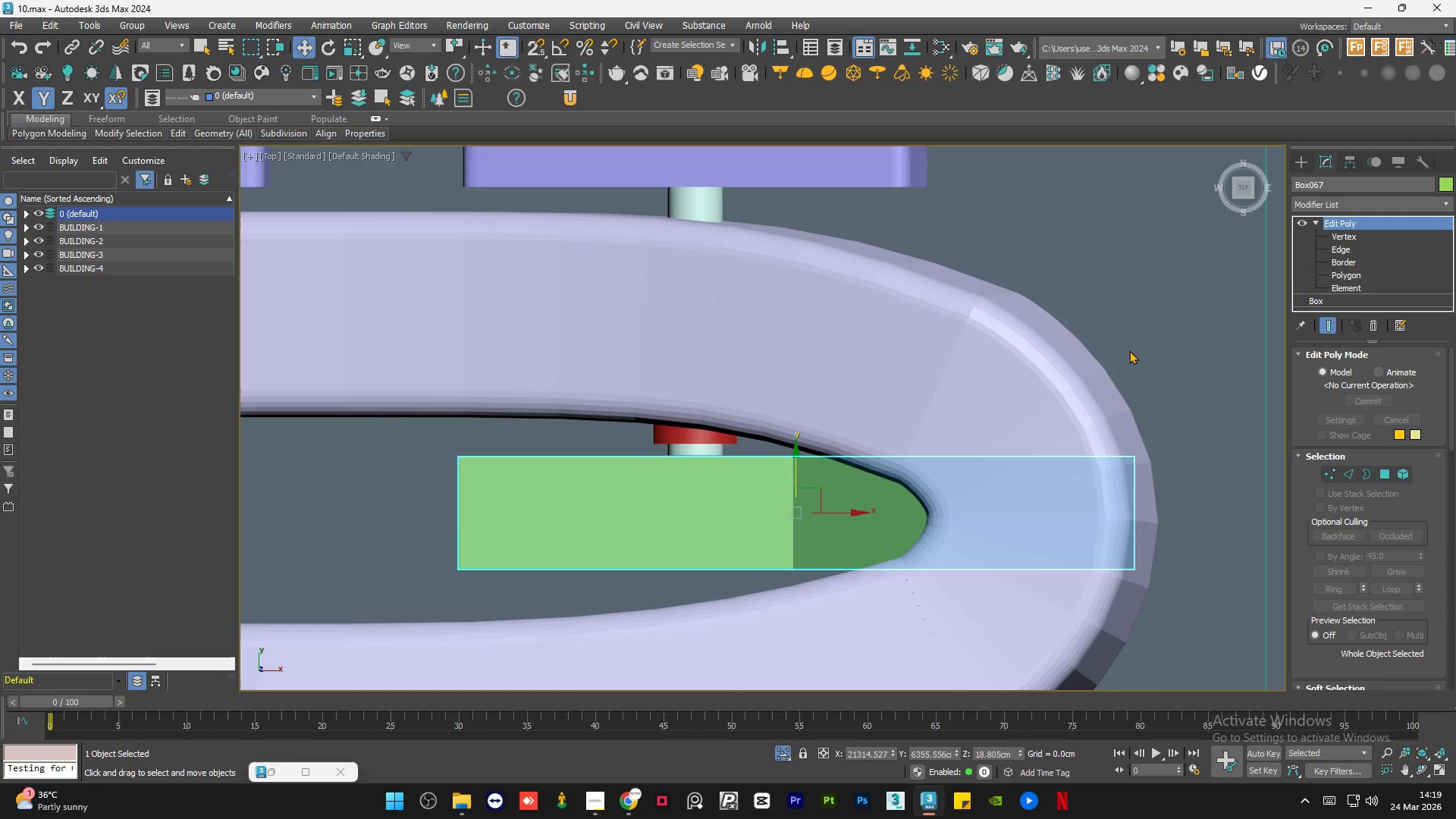 
left_click([1112, 305])
 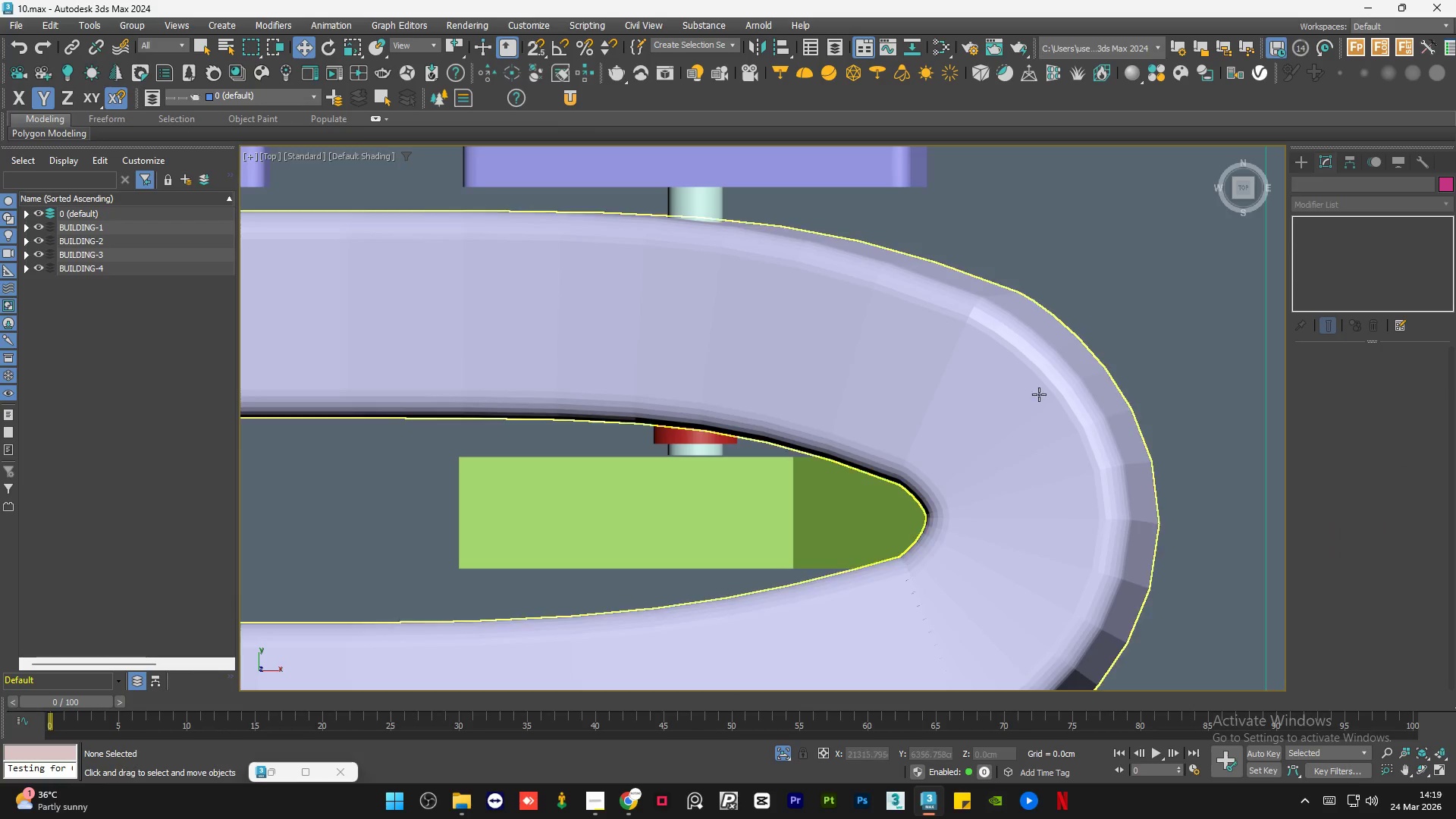 
hold_key(key=AltLeft, duration=1.5)
 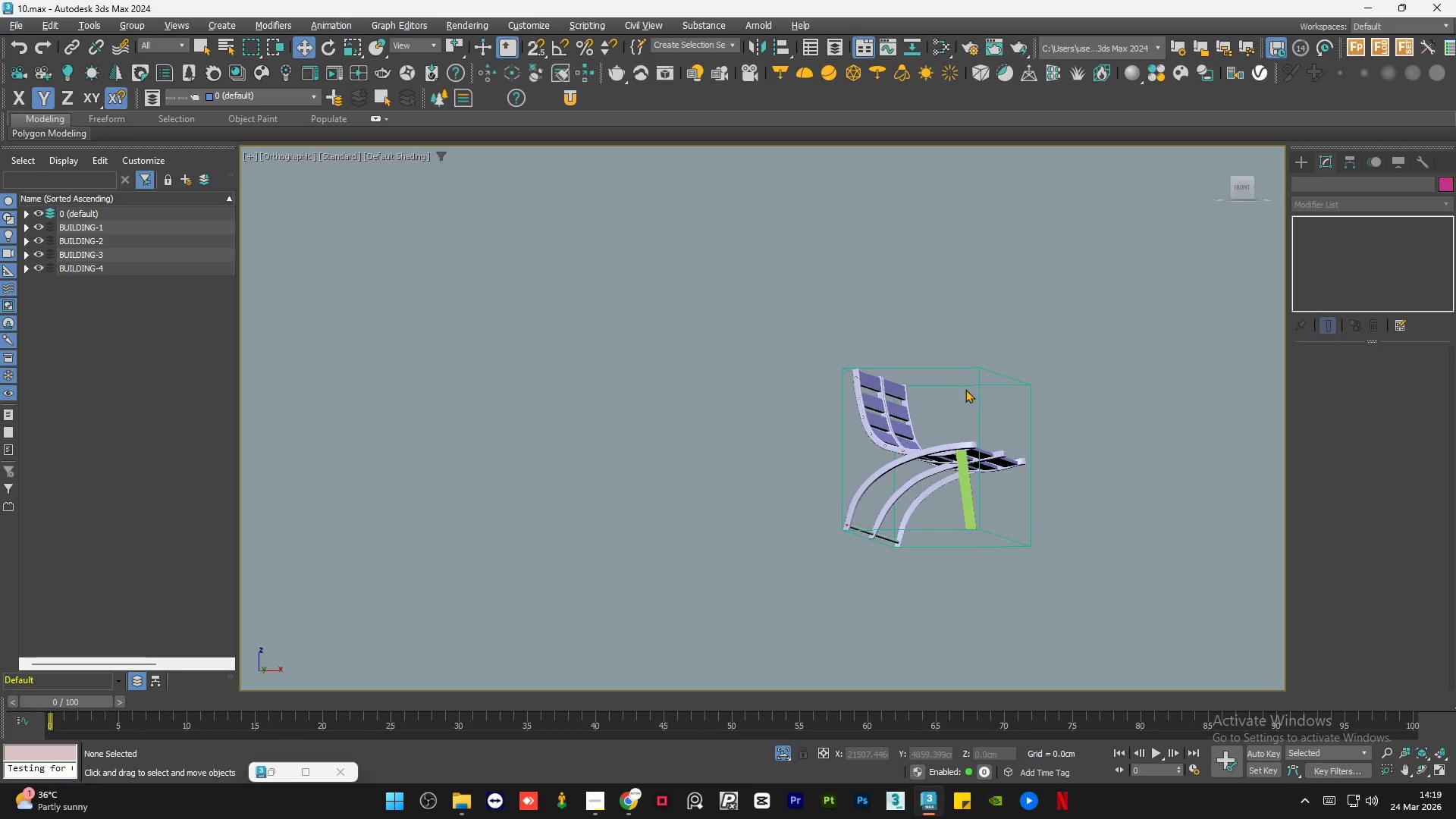 
scroll: coordinate [974, 534], scroll_direction: down, amount: 10.0
 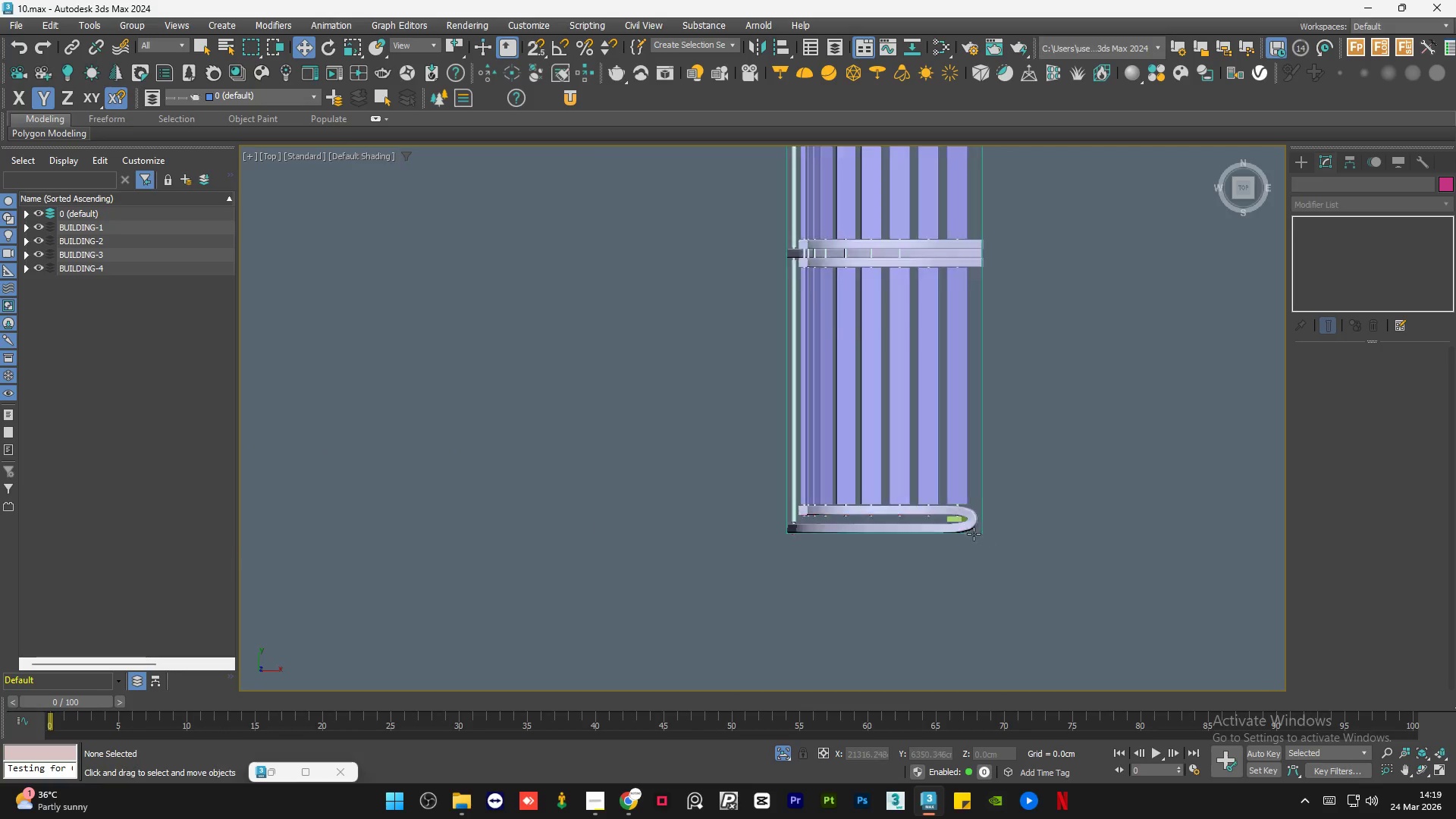 
hold_key(key=AltLeft, duration=0.42)
 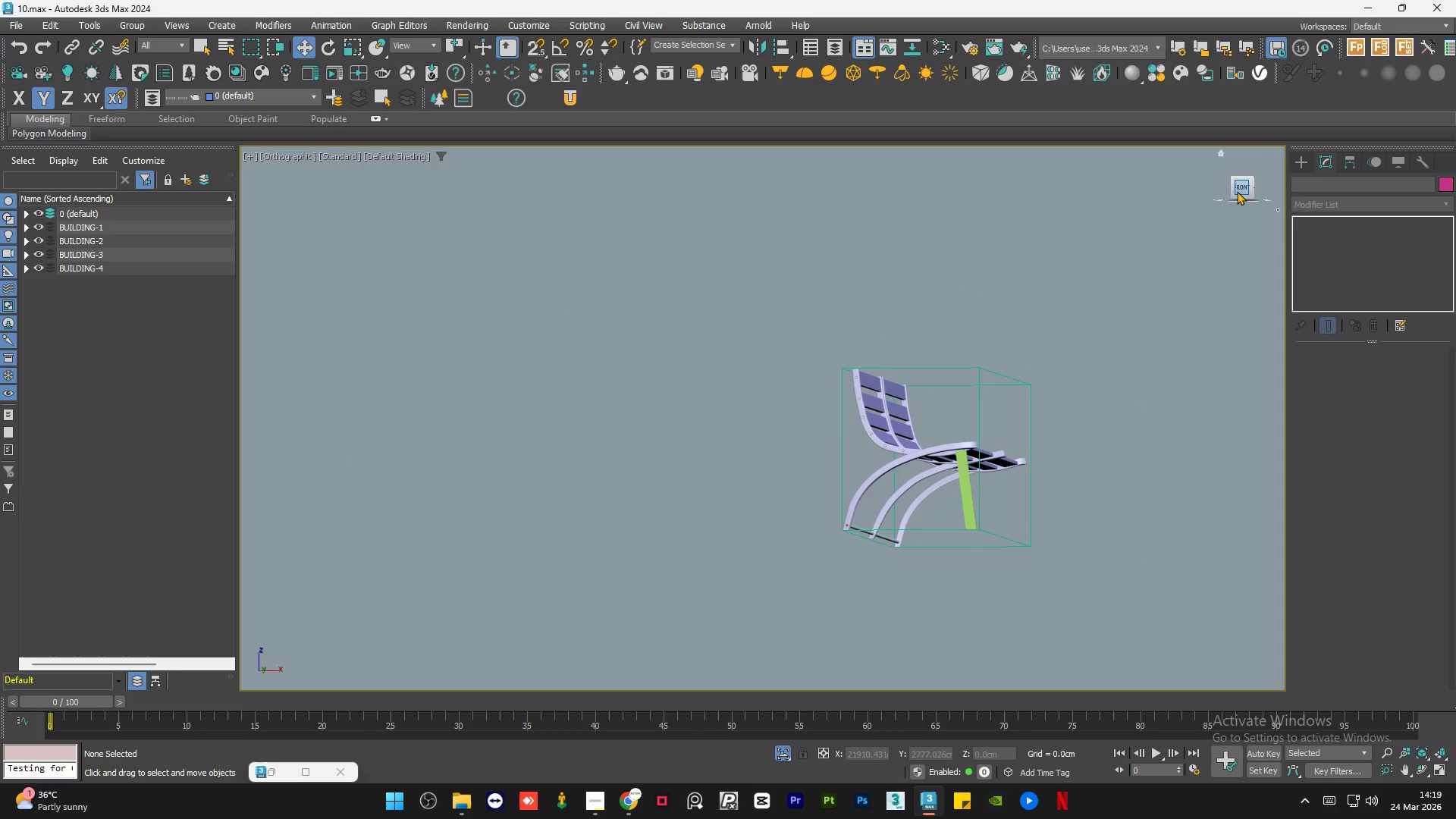 
left_click([1238, 190])
 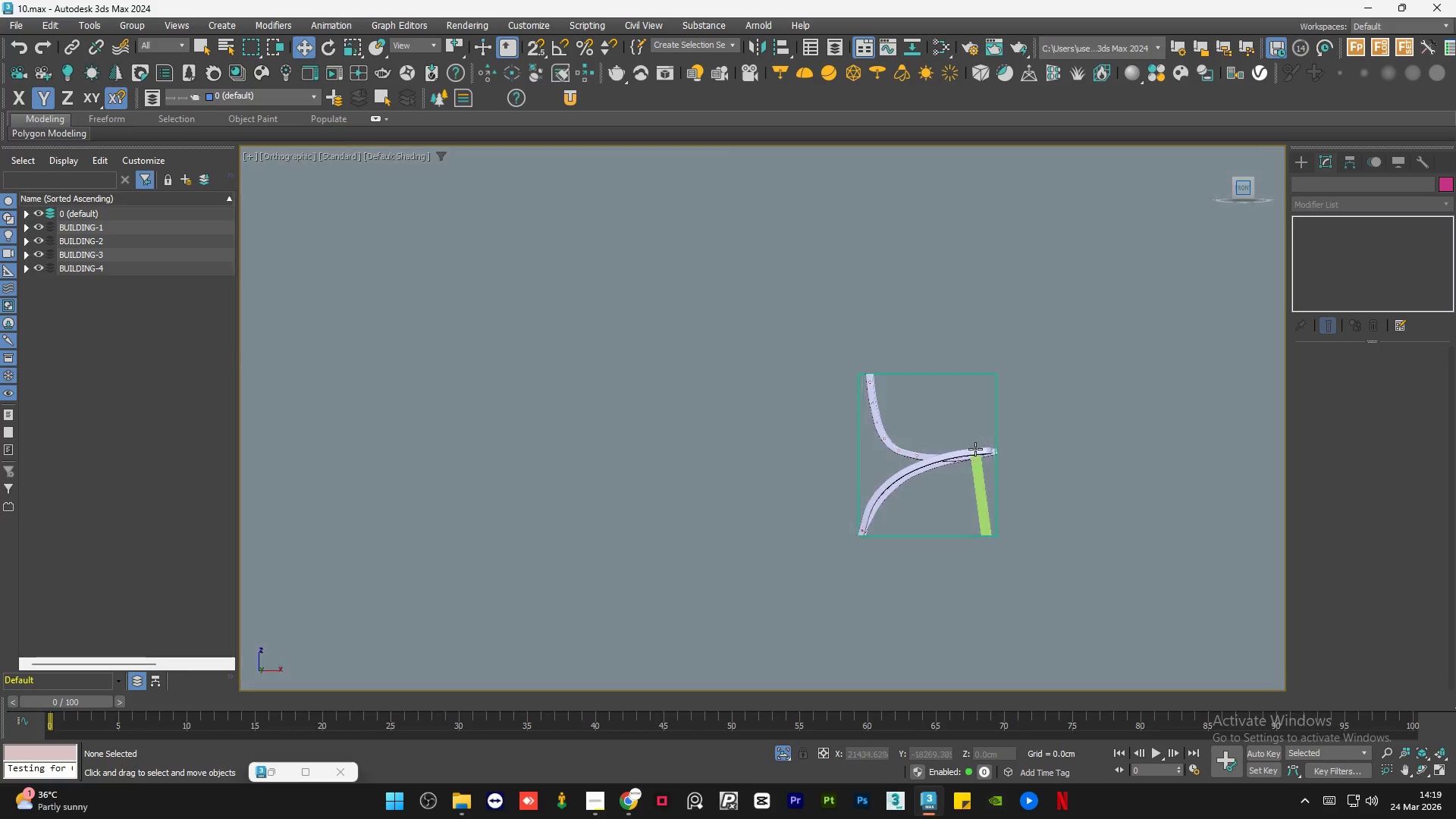 
left_click([985, 499])
 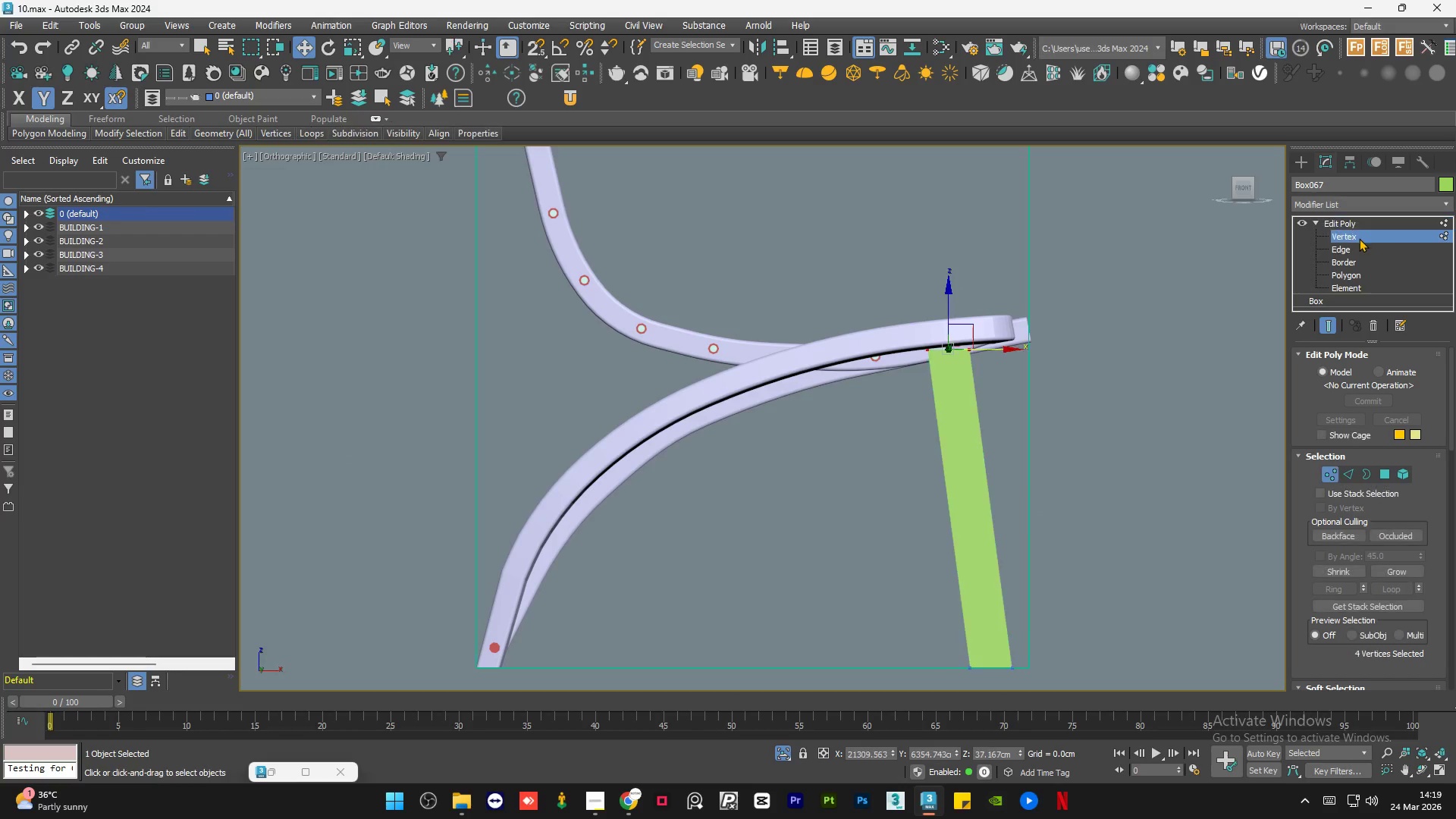 
scroll: coordinate [985, 498], scroll_direction: up, amount: 4.0
 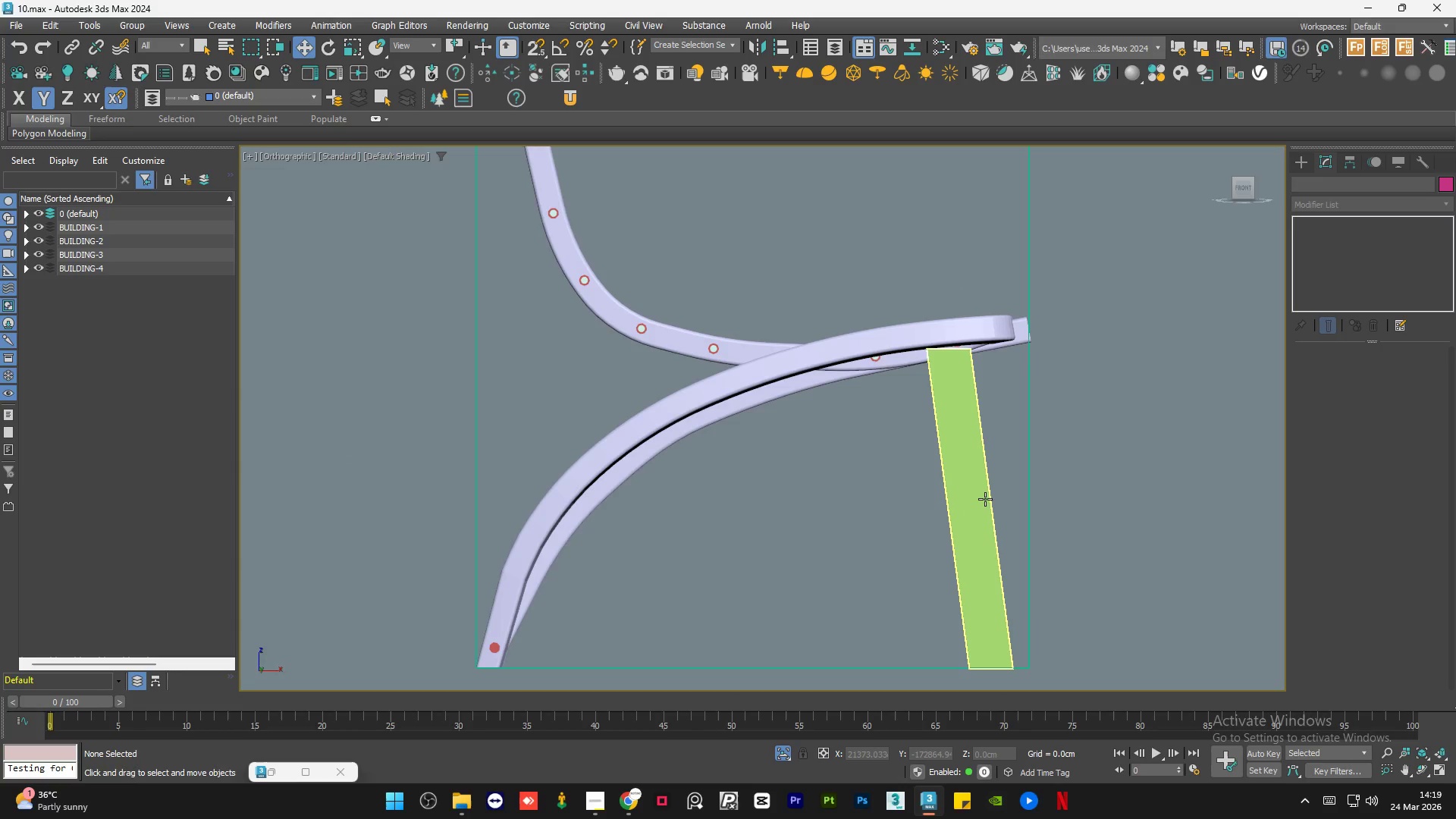 
left_click_drag(start_coordinate=[1033, 595], to_coordinate=[840, 656])
 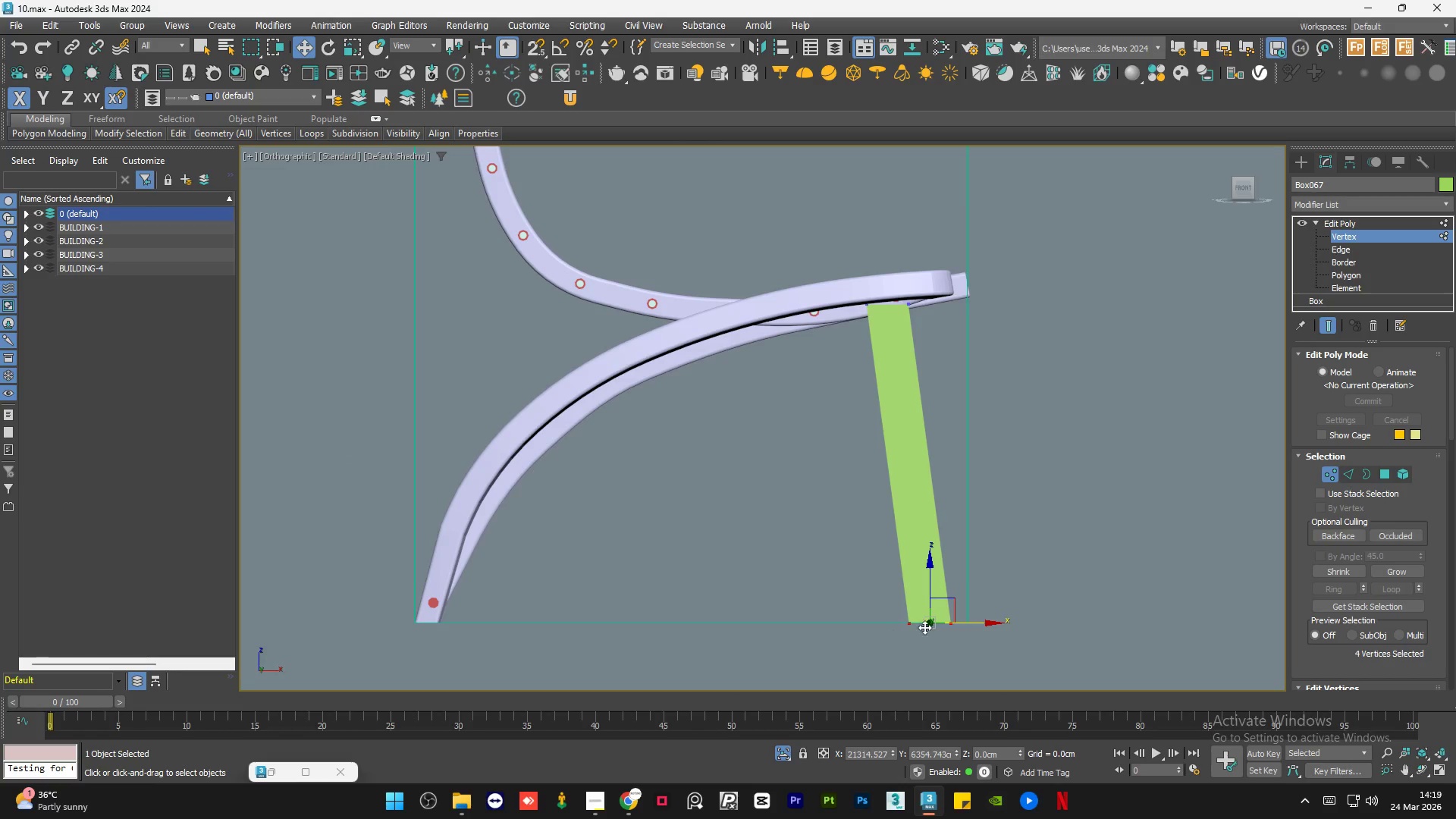 
scroll: coordinate [1057, 573], scroll_direction: none, amount: 0.0
 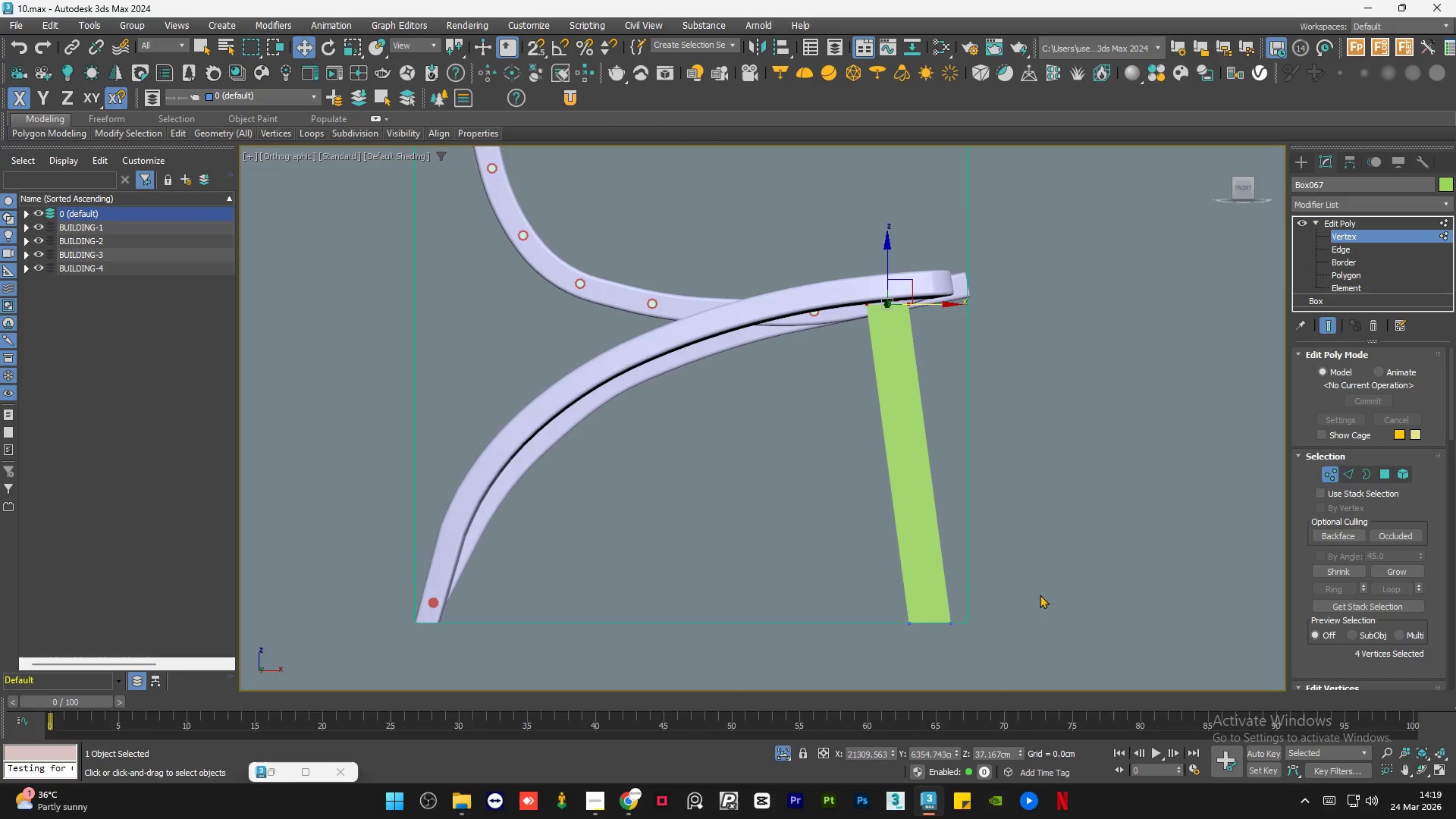 
scroll: coordinate [965, 626], scroll_direction: up, amount: 2.0
 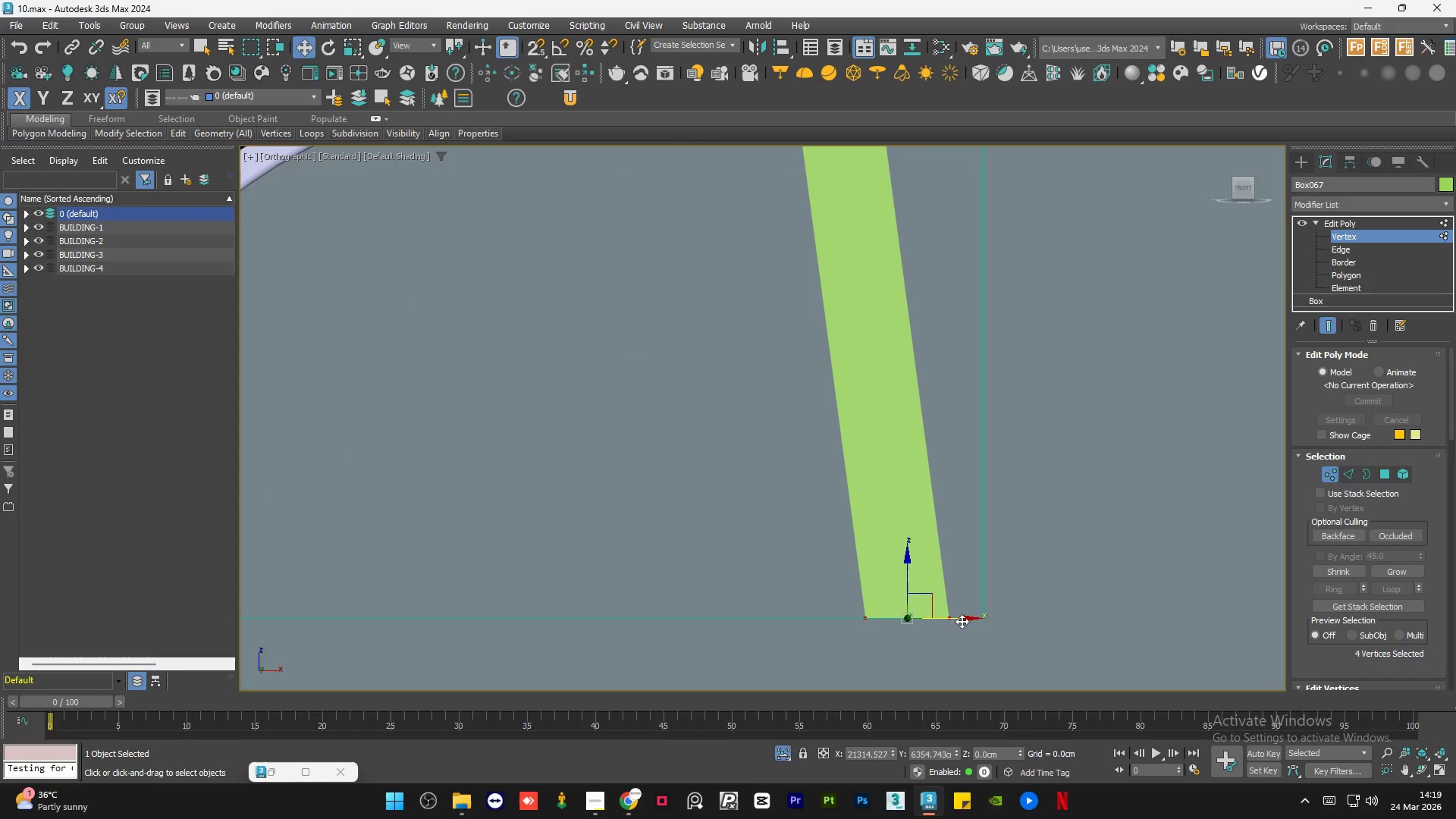 
left_click_drag(start_coordinate=[962, 621], to_coordinate=[993, 621])
 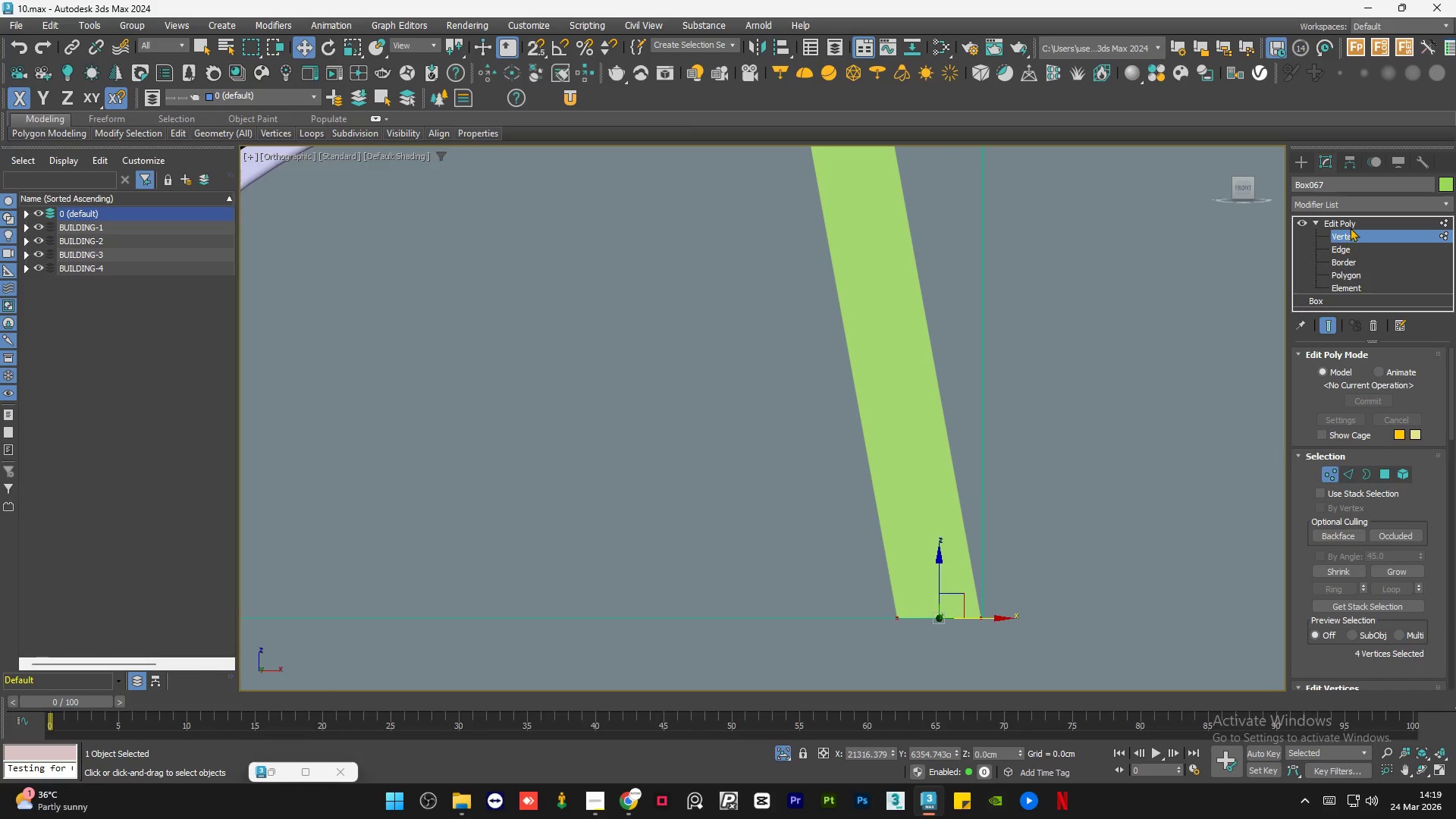 
left_click([1352, 221])
 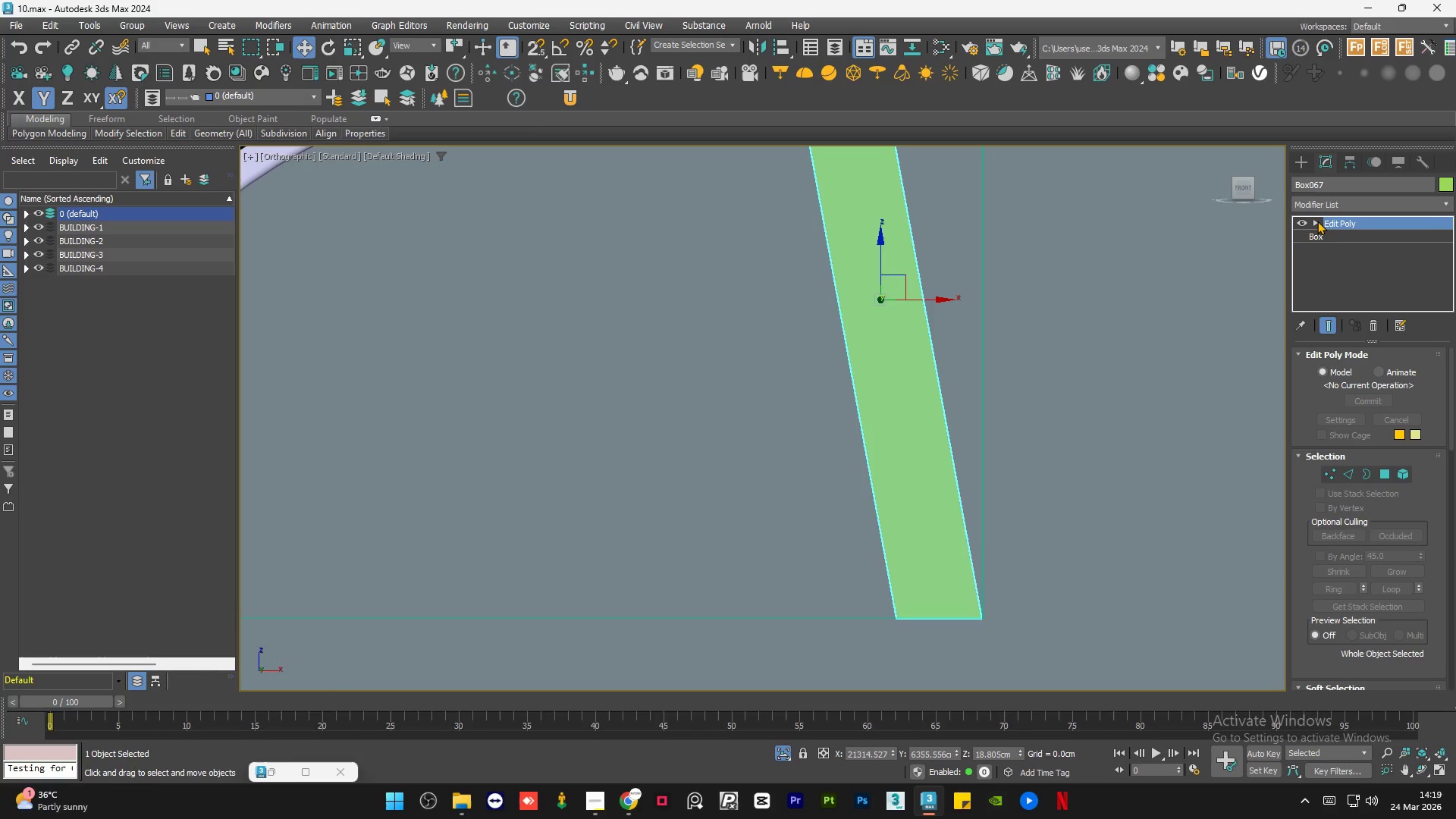 
double_click([1196, 384])
 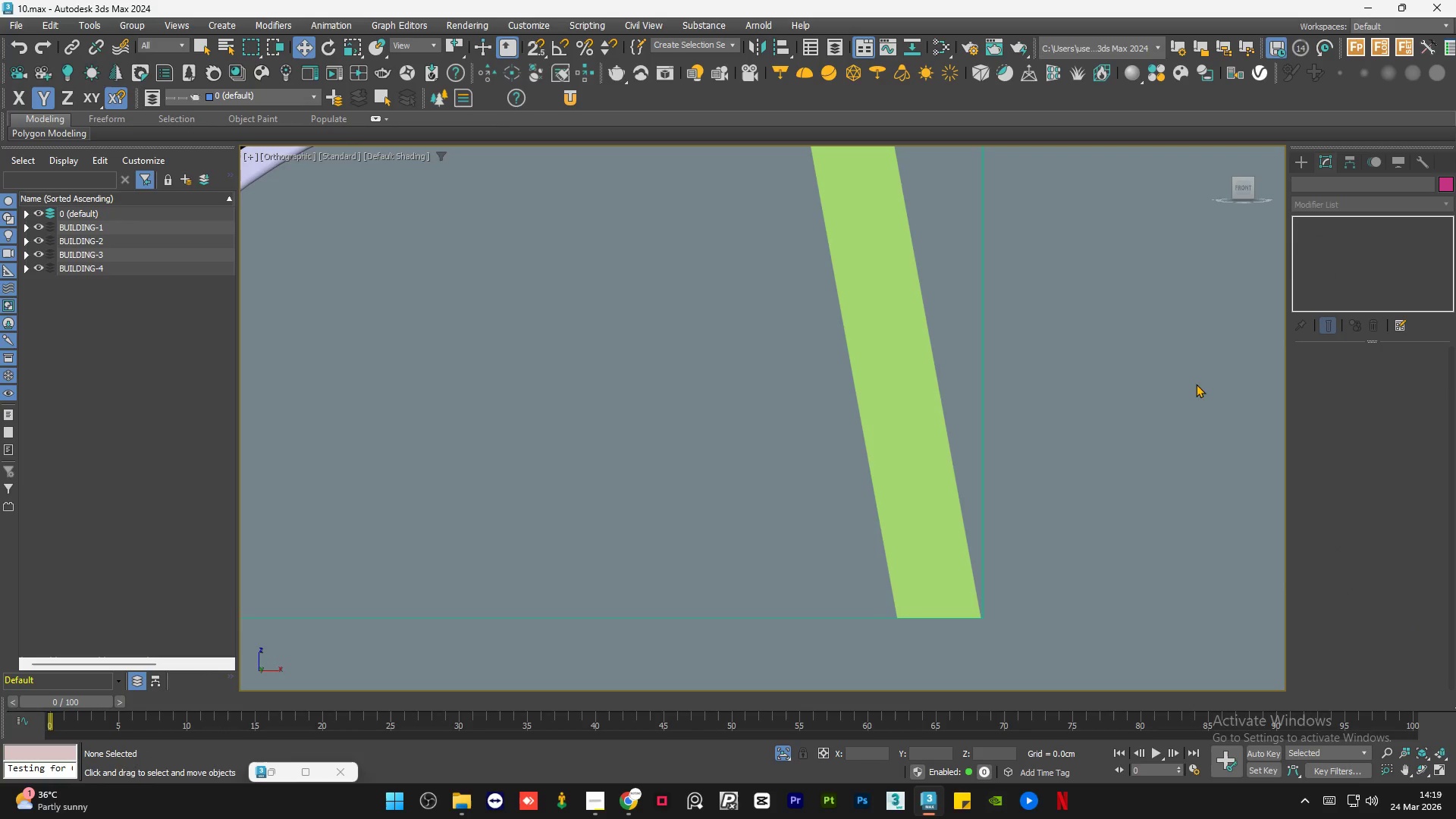 
scroll: coordinate [1062, 510], scroll_direction: down, amount: 5.0
 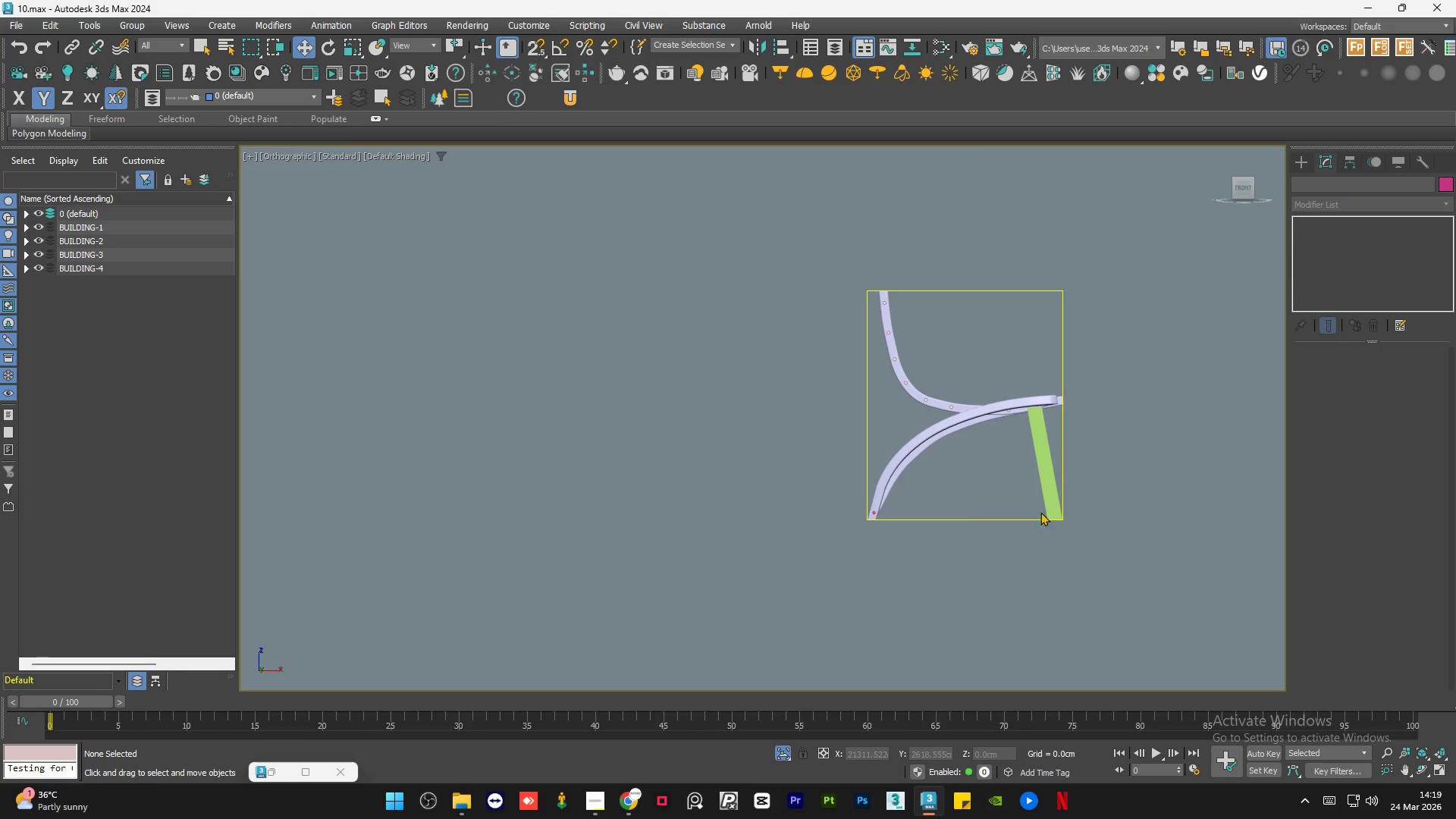 
left_click([986, 497])
 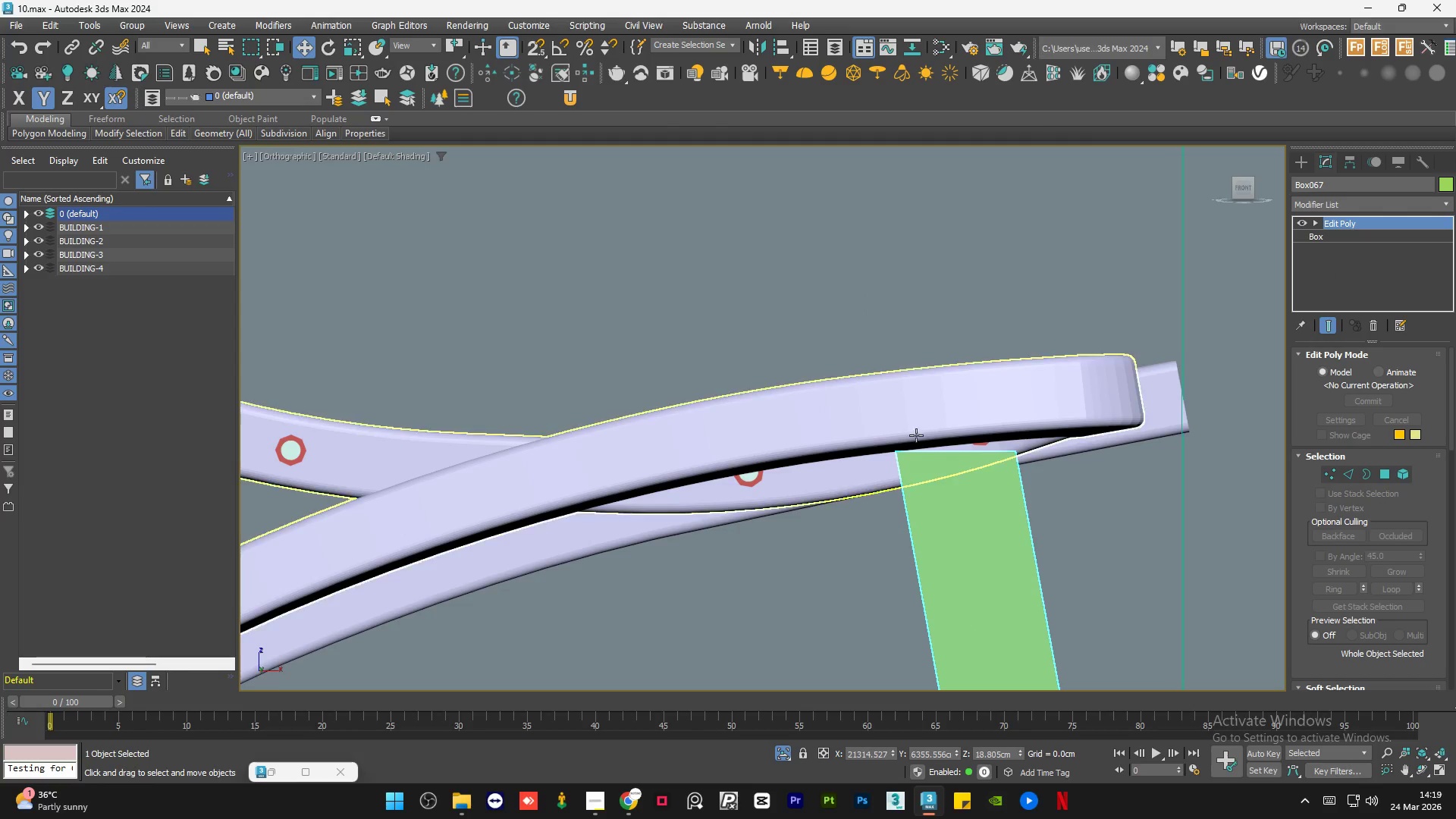 
scroll: coordinate [1047, 420], scroll_direction: up, amount: 6.0
 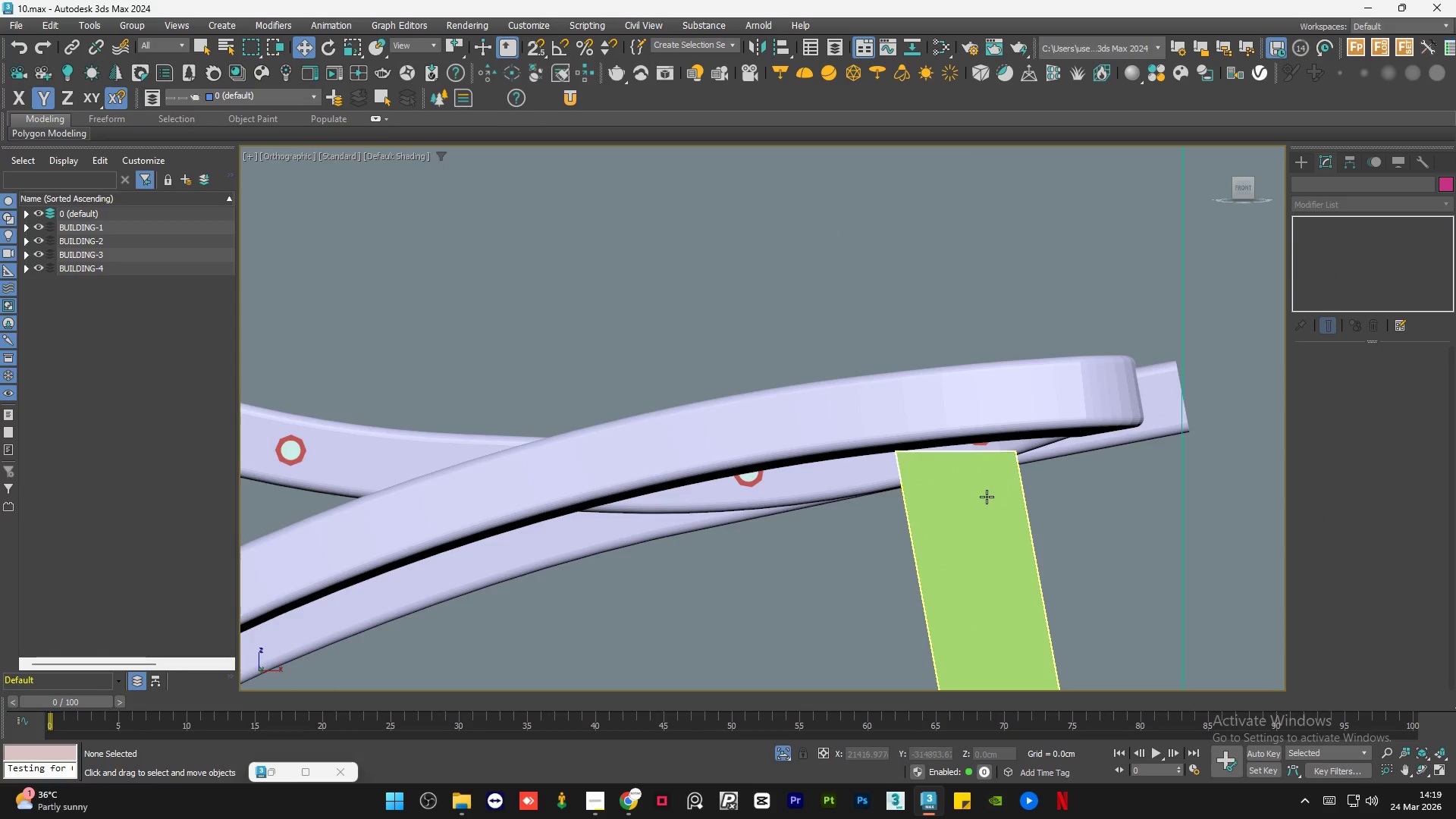 
scroll: coordinate [817, 426], scroll_direction: down, amount: 3.0
 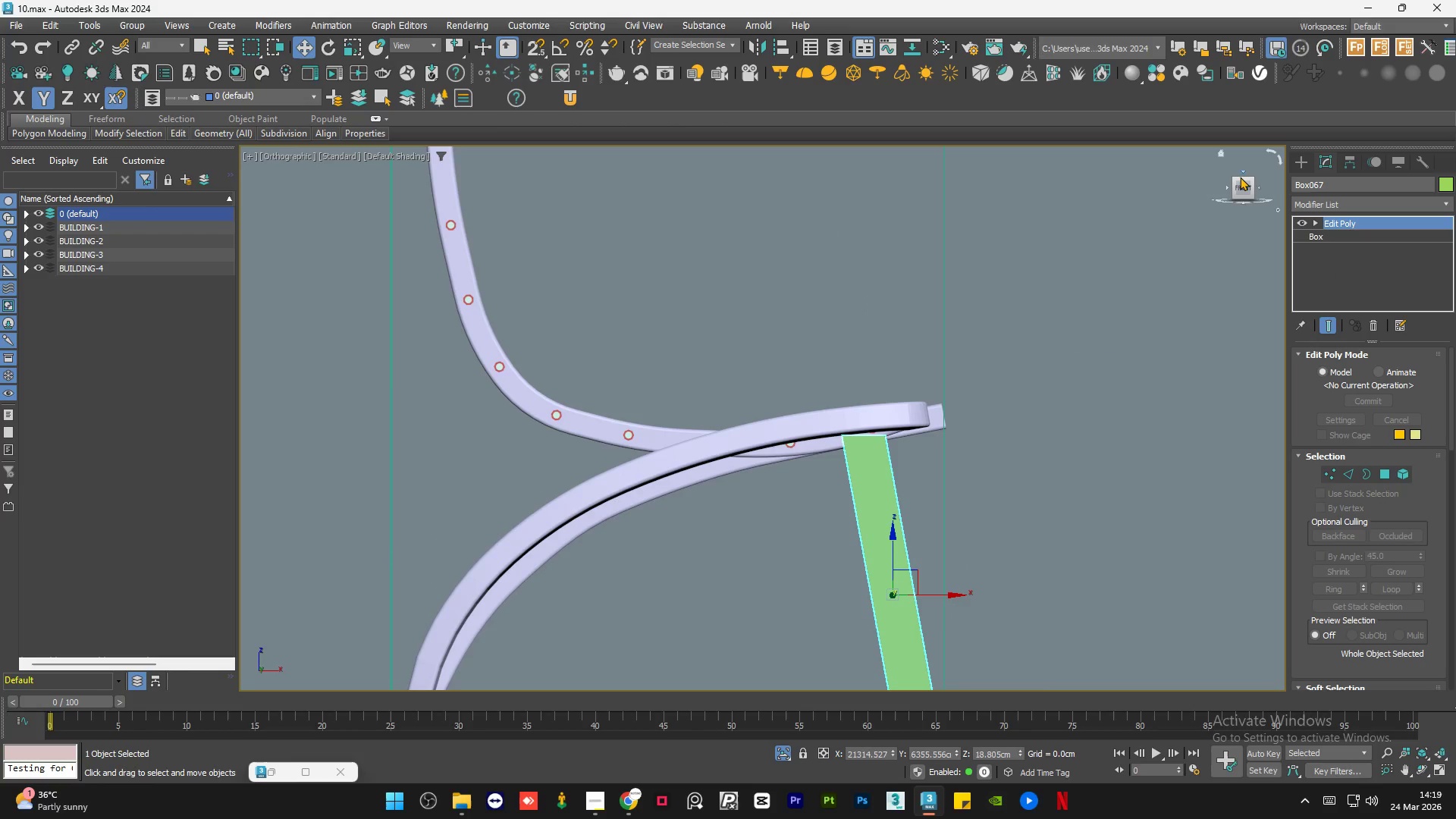 
left_click([1242, 174])
 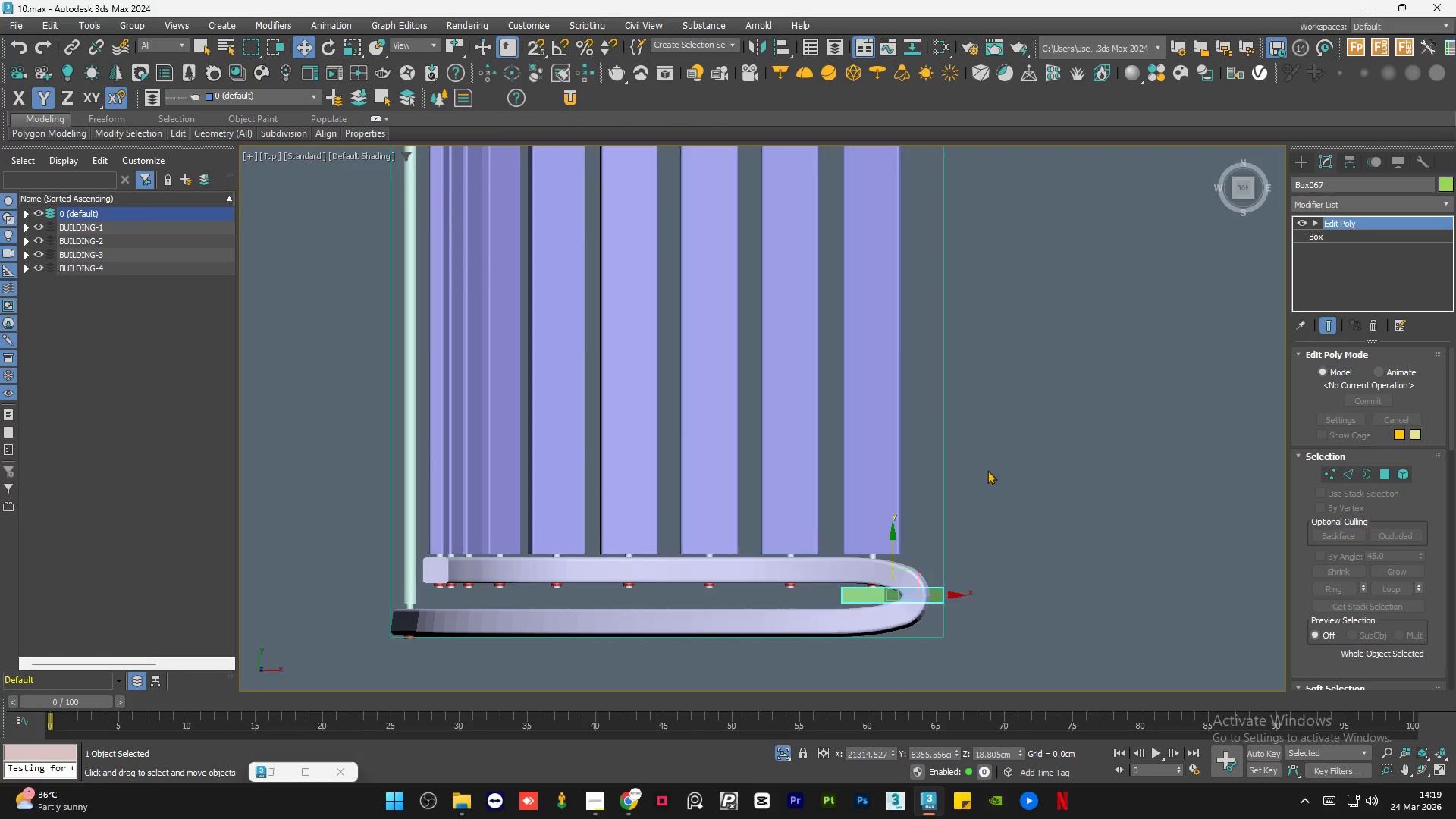 
scroll: coordinate [891, 598], scroll_direction: up, amount: 5.0
 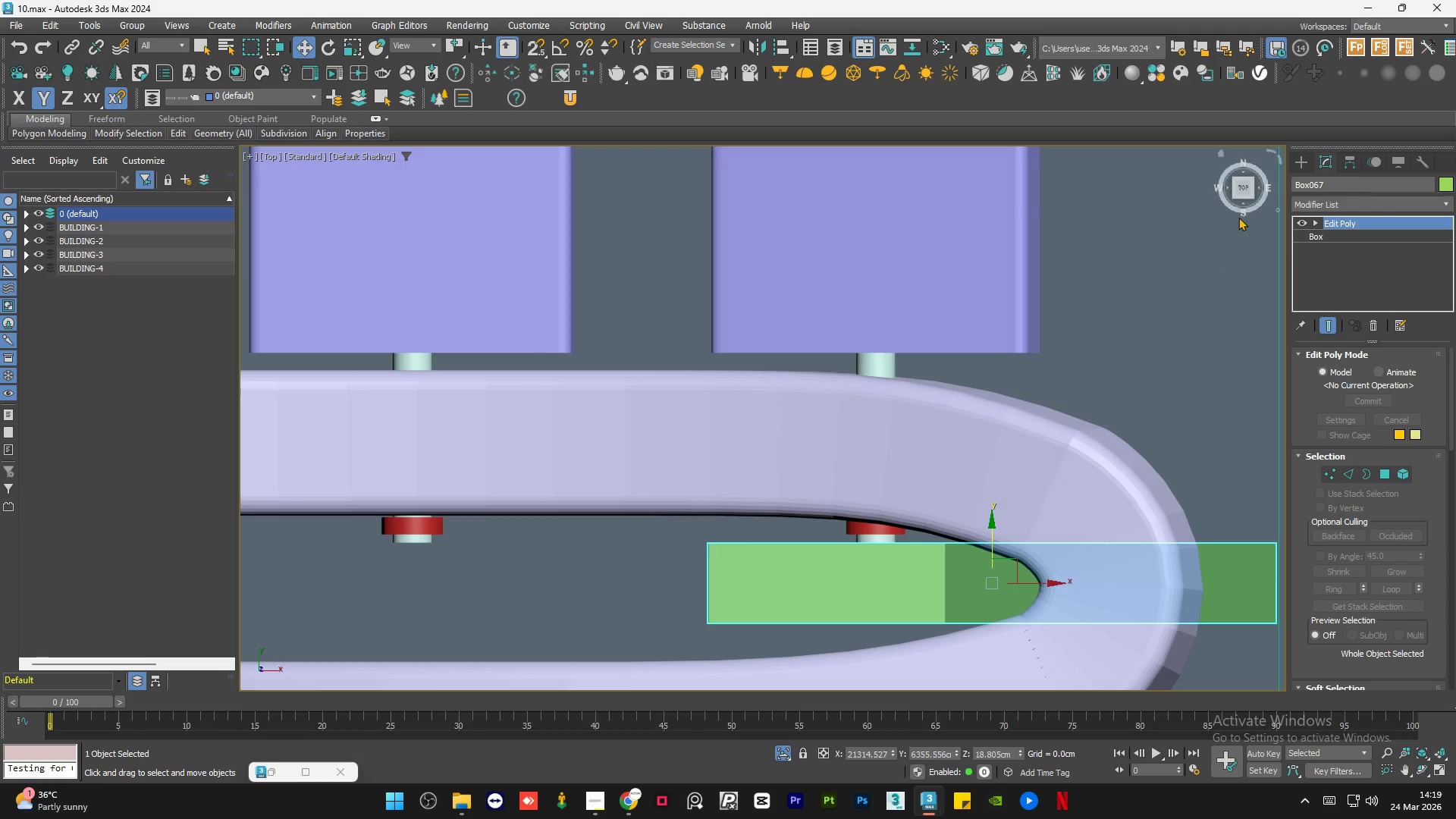 
left_click([1241, 202])
 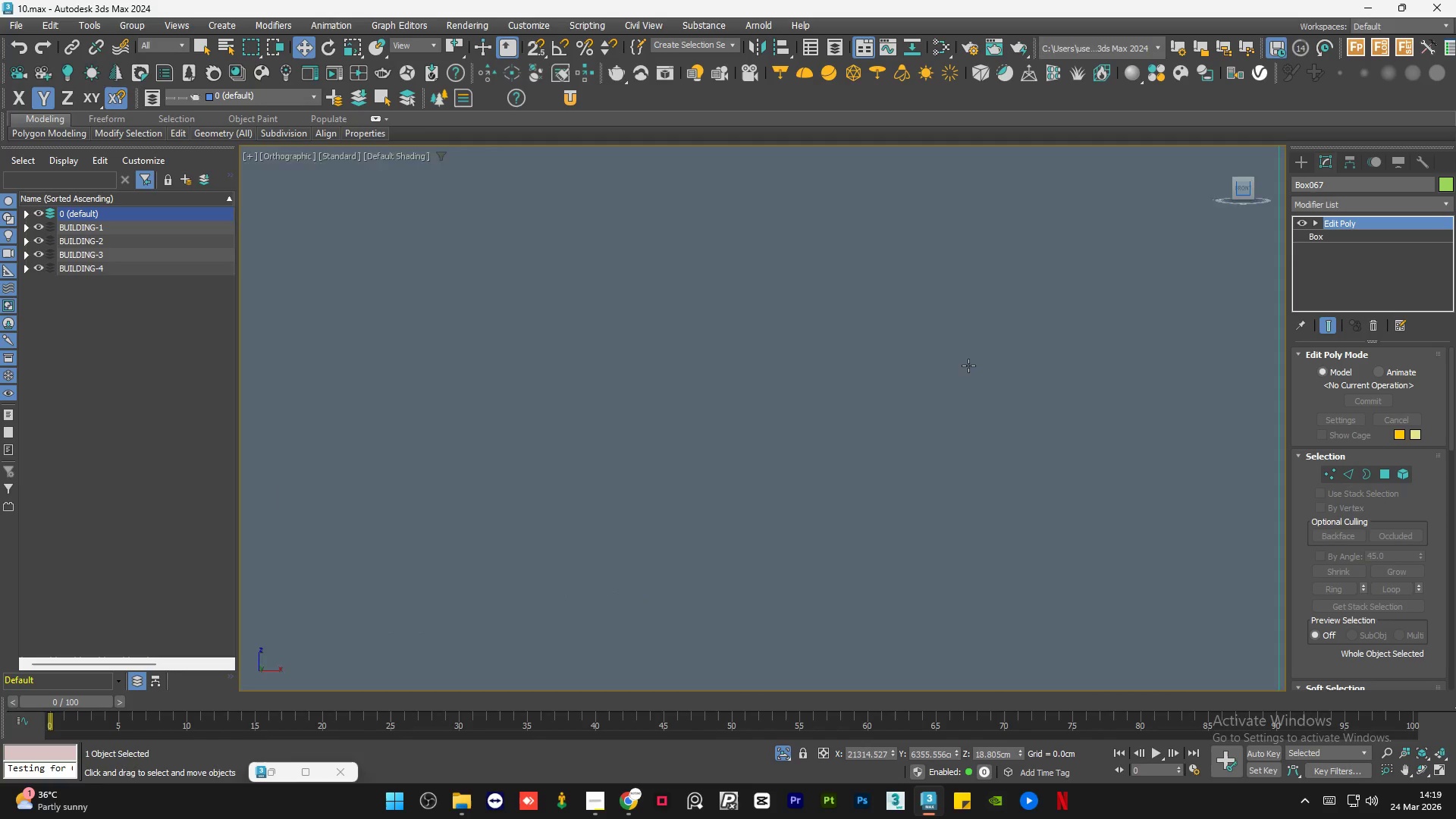 
key(Z)
 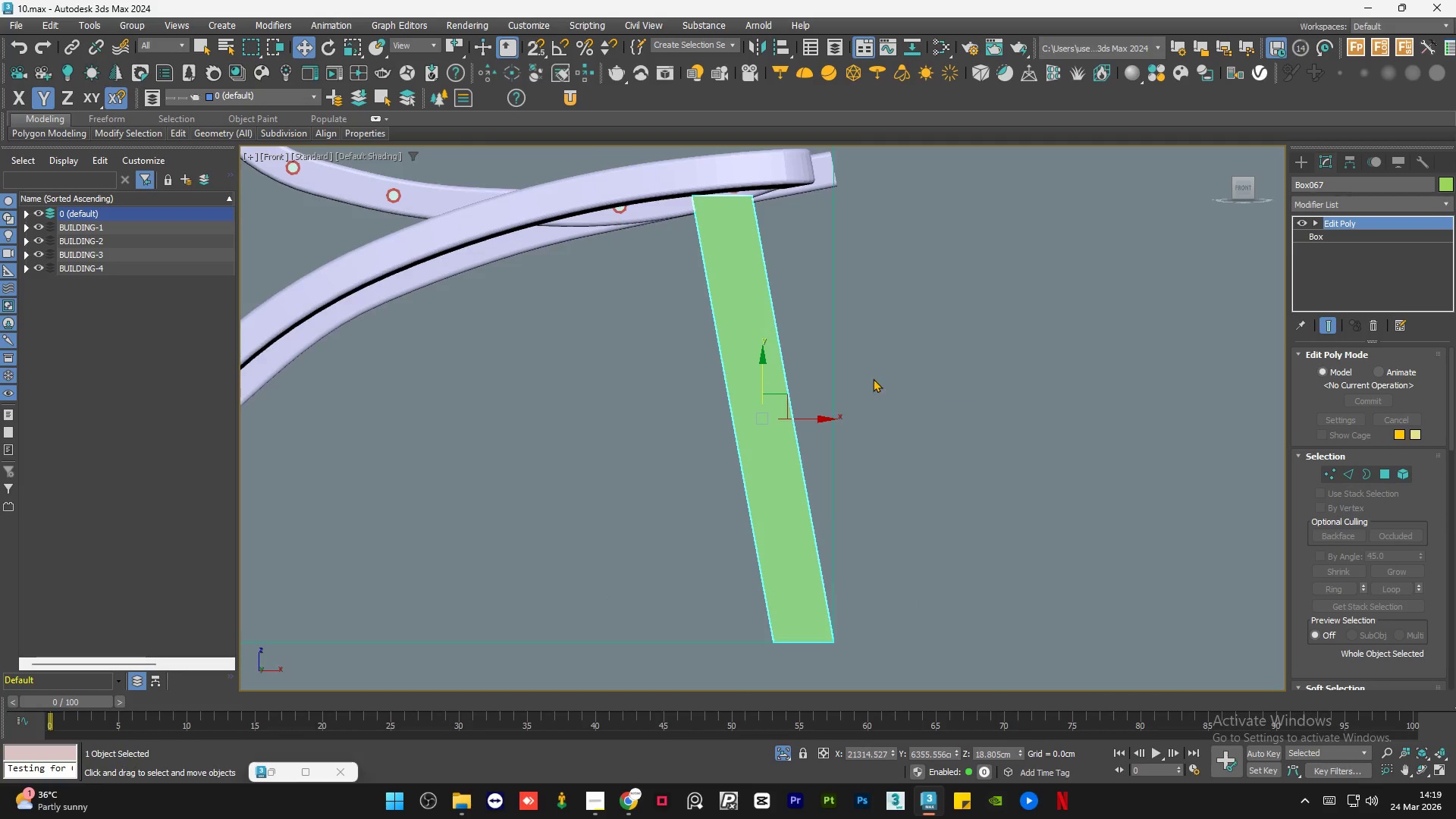 
scroll: coordinate [767, 285], scroll_direction: up, amount: 2.0
 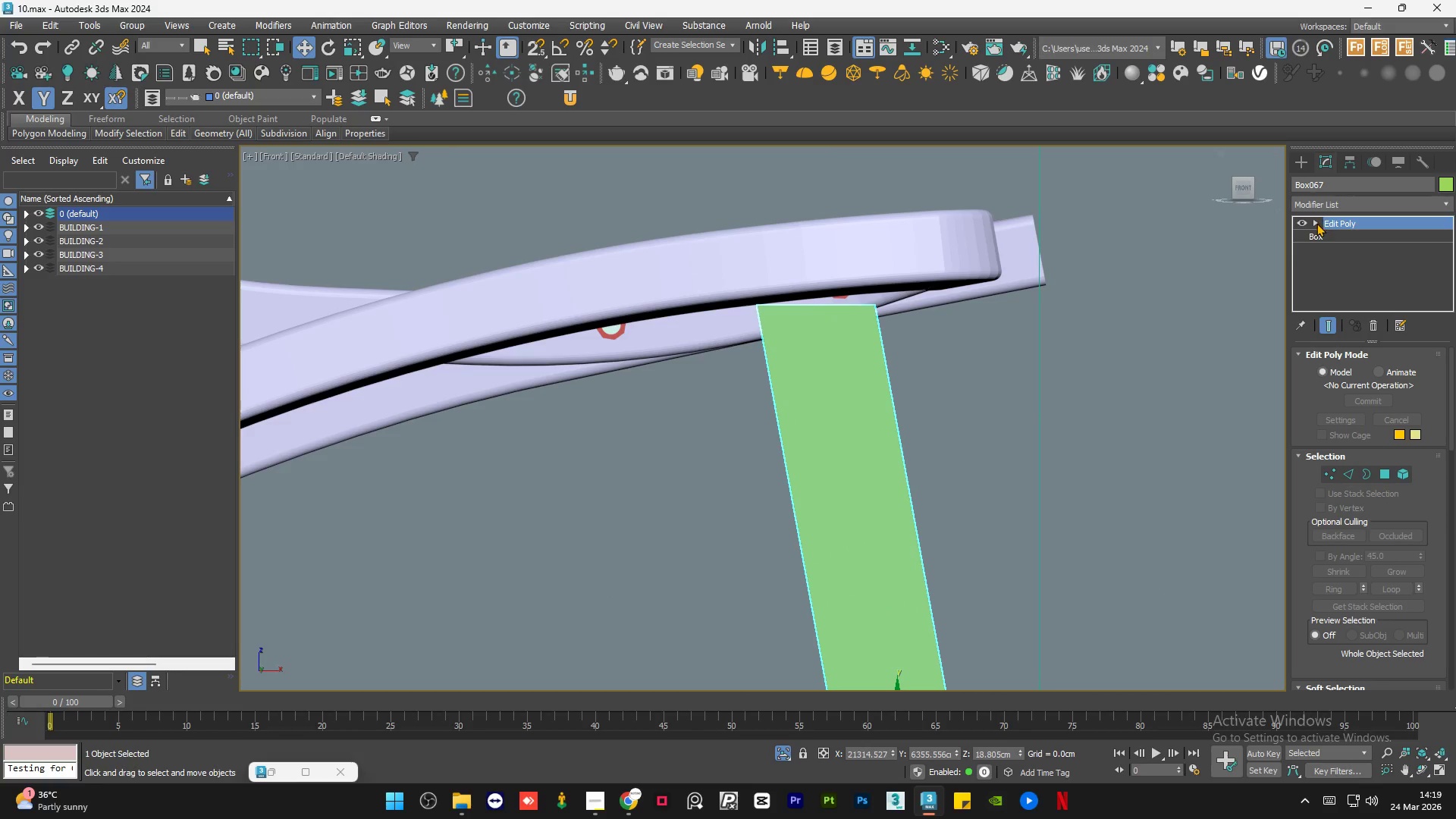 
double_click([1337, 232])
 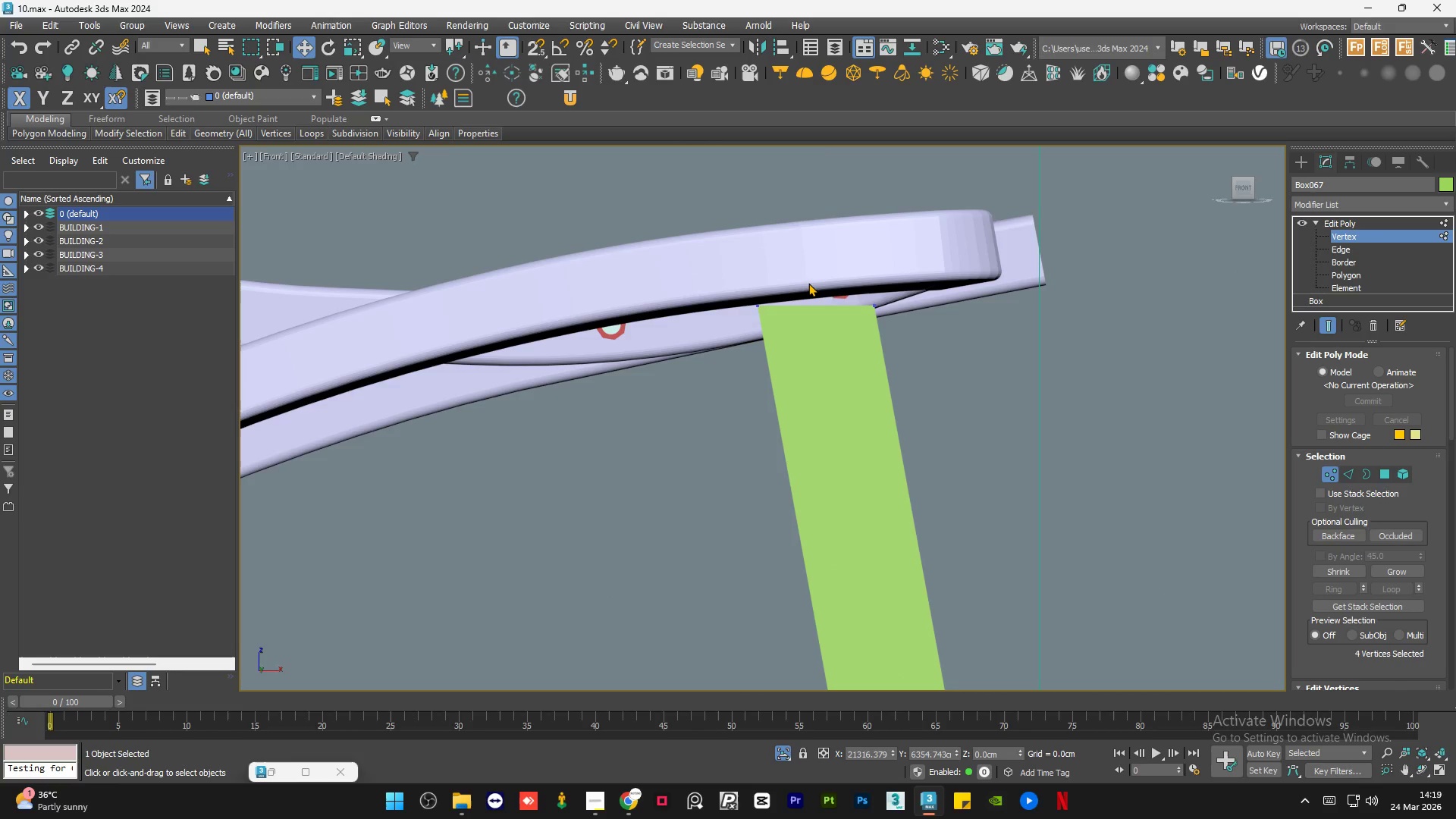 
left_click_drag(start_coordinate=[814, 256], to_coordinate=[679, 372])
 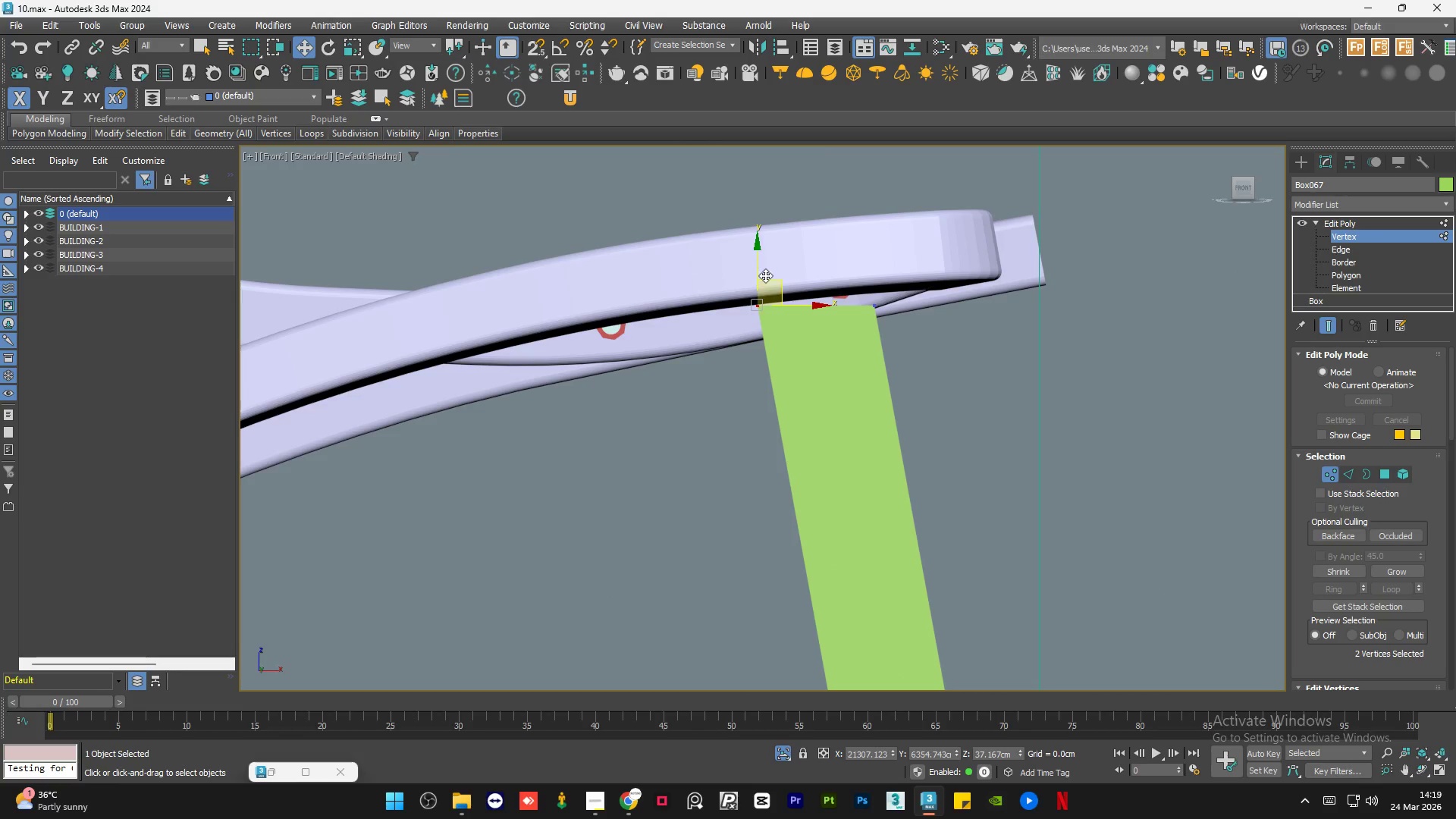 
left_click_drag(start_coordinate=[759, 269], to_coordinate=[770, 293])
 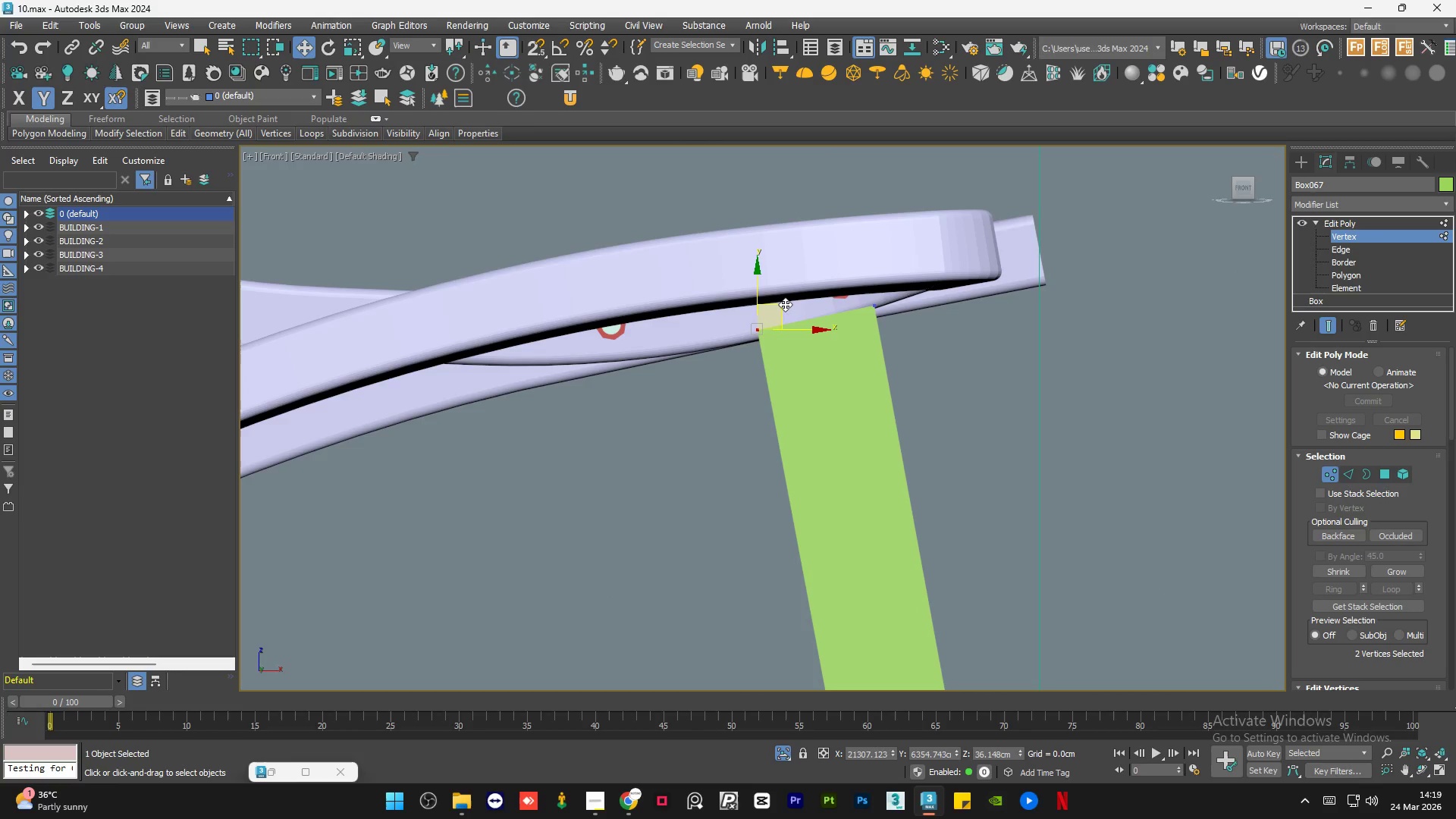 
key(Control+Z)
 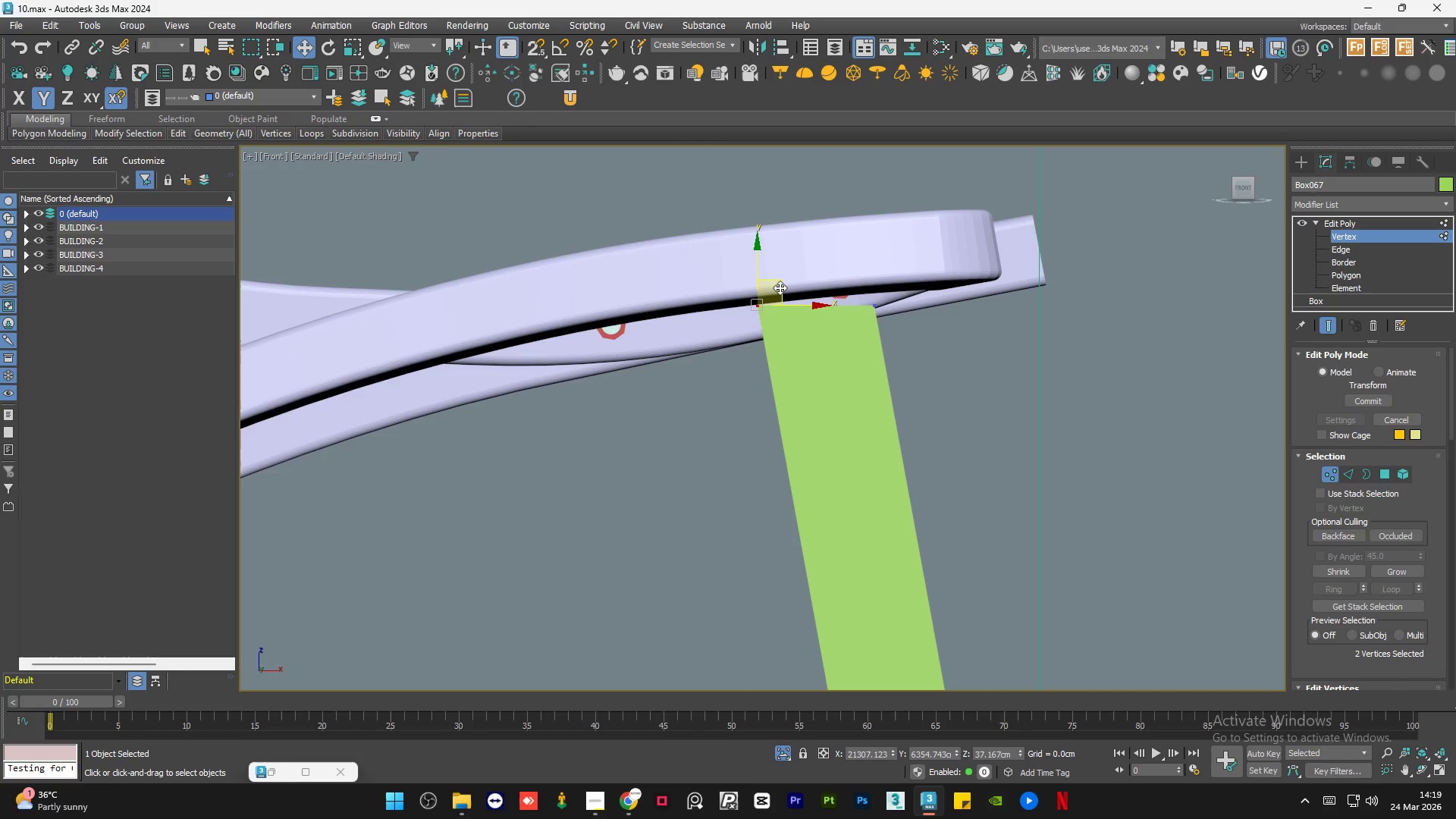 
left_click_drag(start_coordinate=[780, 285], to_coordinate=[788, 303])
 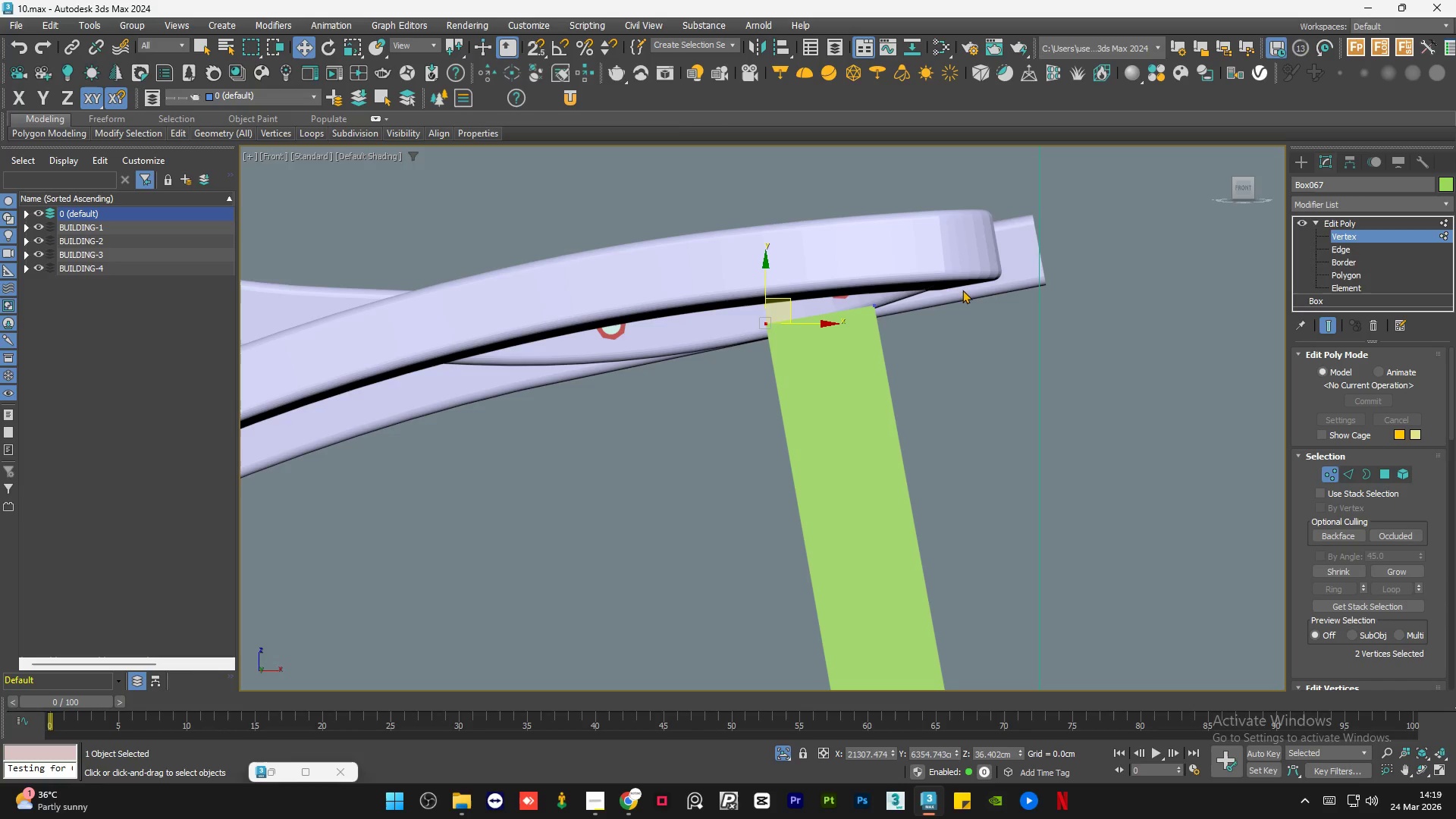 
left_click_drag(start_coordinate=[949, 262], to_coordinate=[742, 369])
 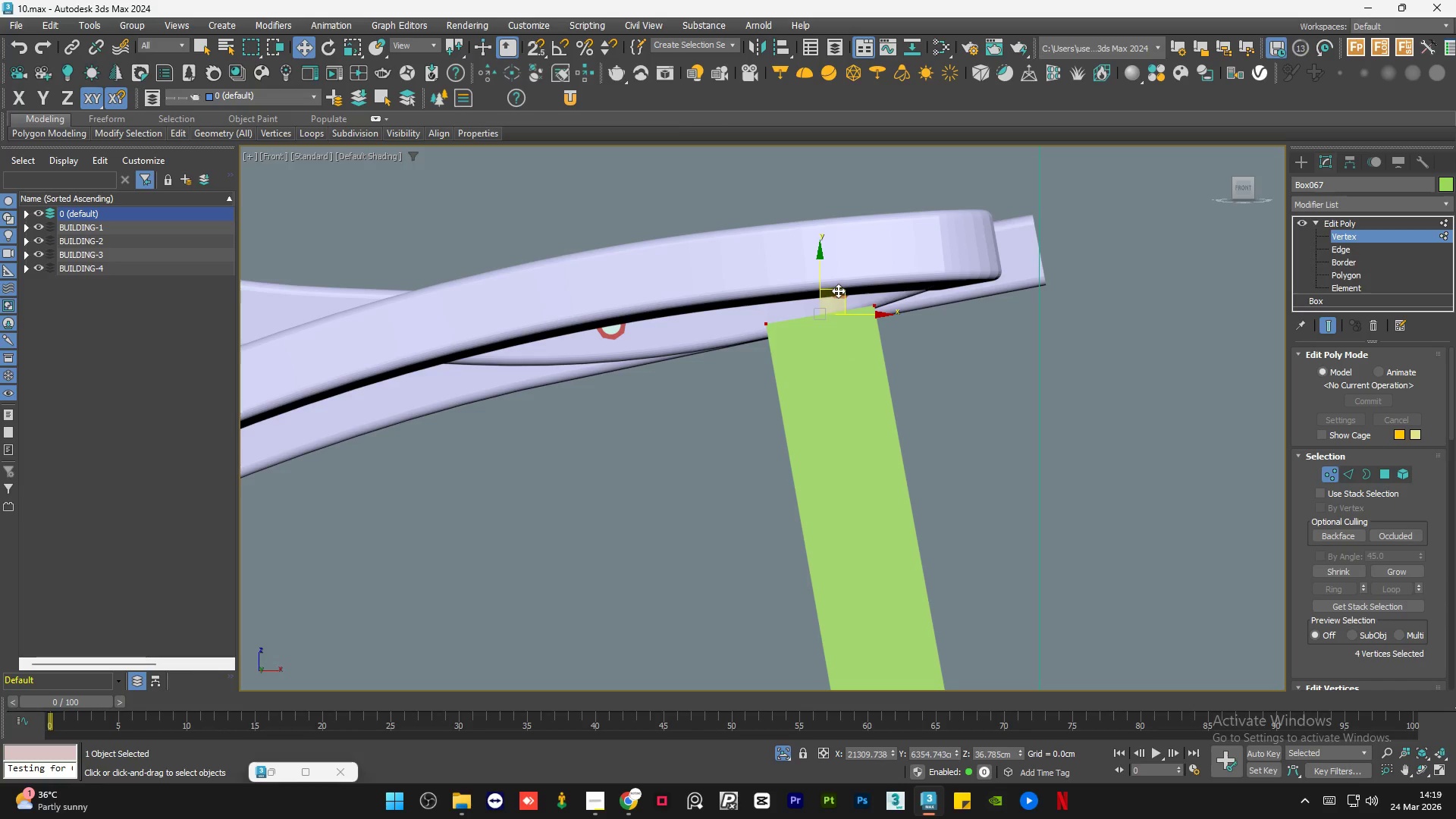 
left_click_drag(start_coordinate=[839, 290], to_coordinate=[839, 284])
 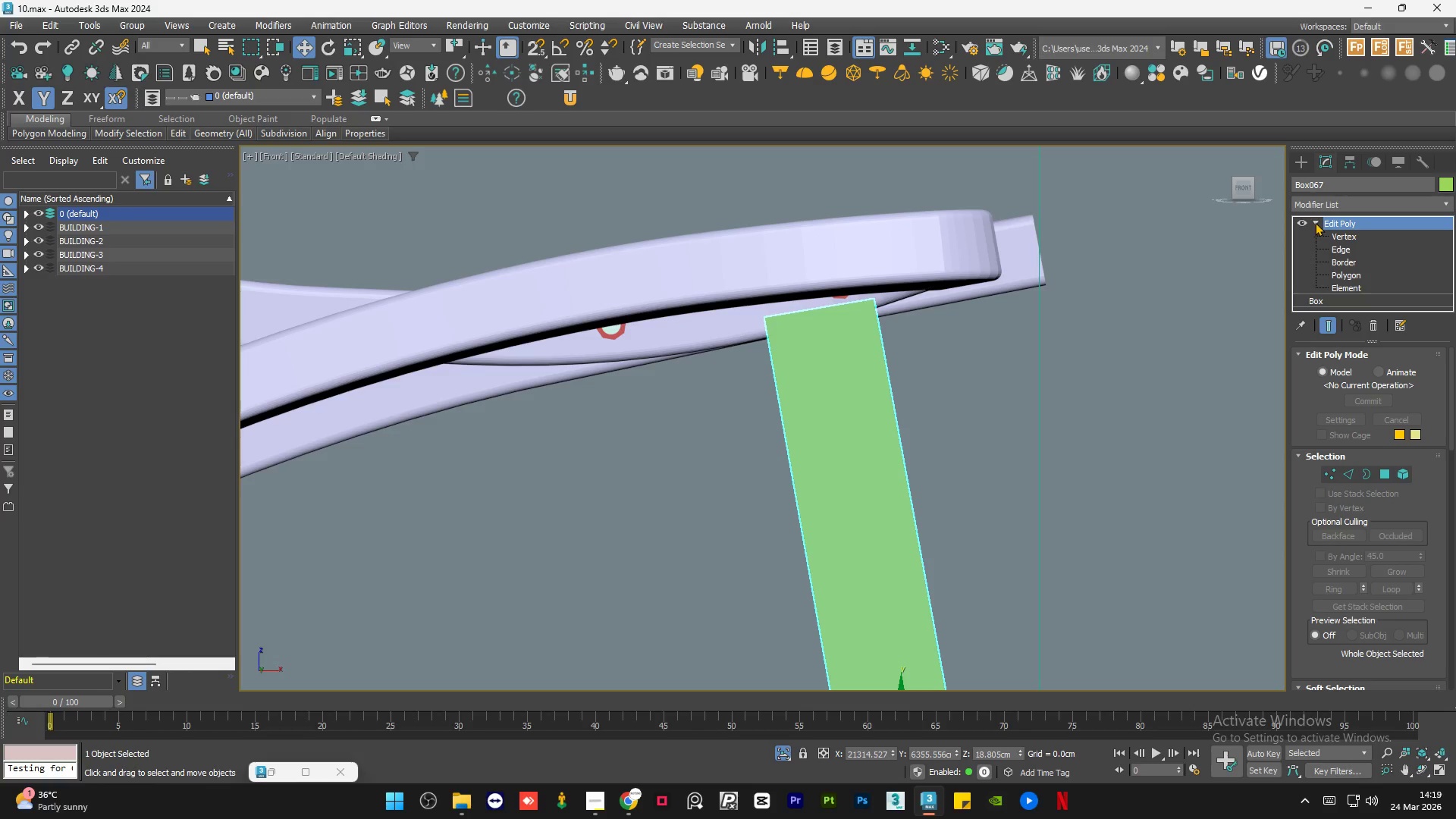 
double_click([1106, 340])
 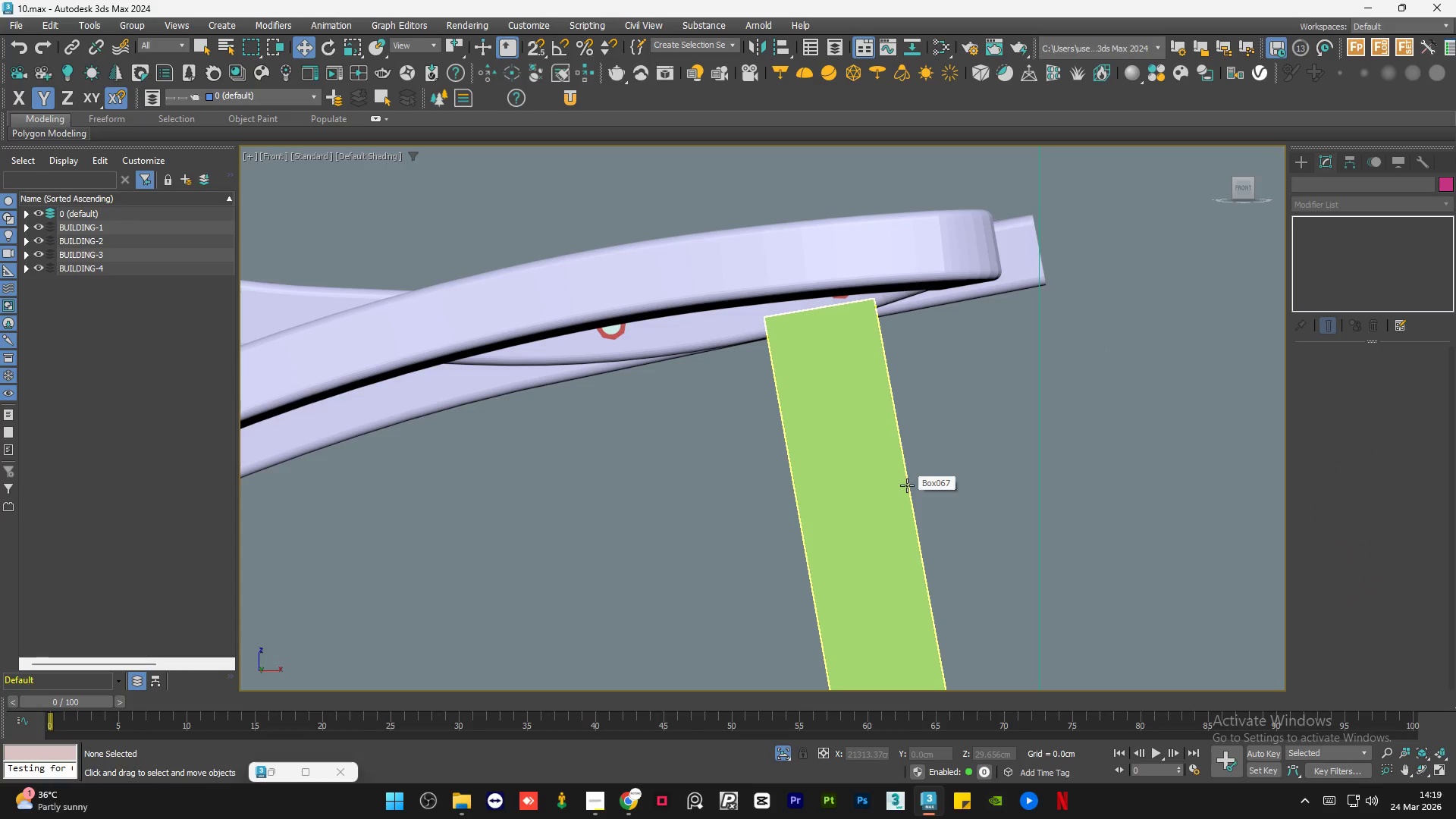 
scroll: coordinate [820, 469], scroll_direction: down, amount: 4.0
 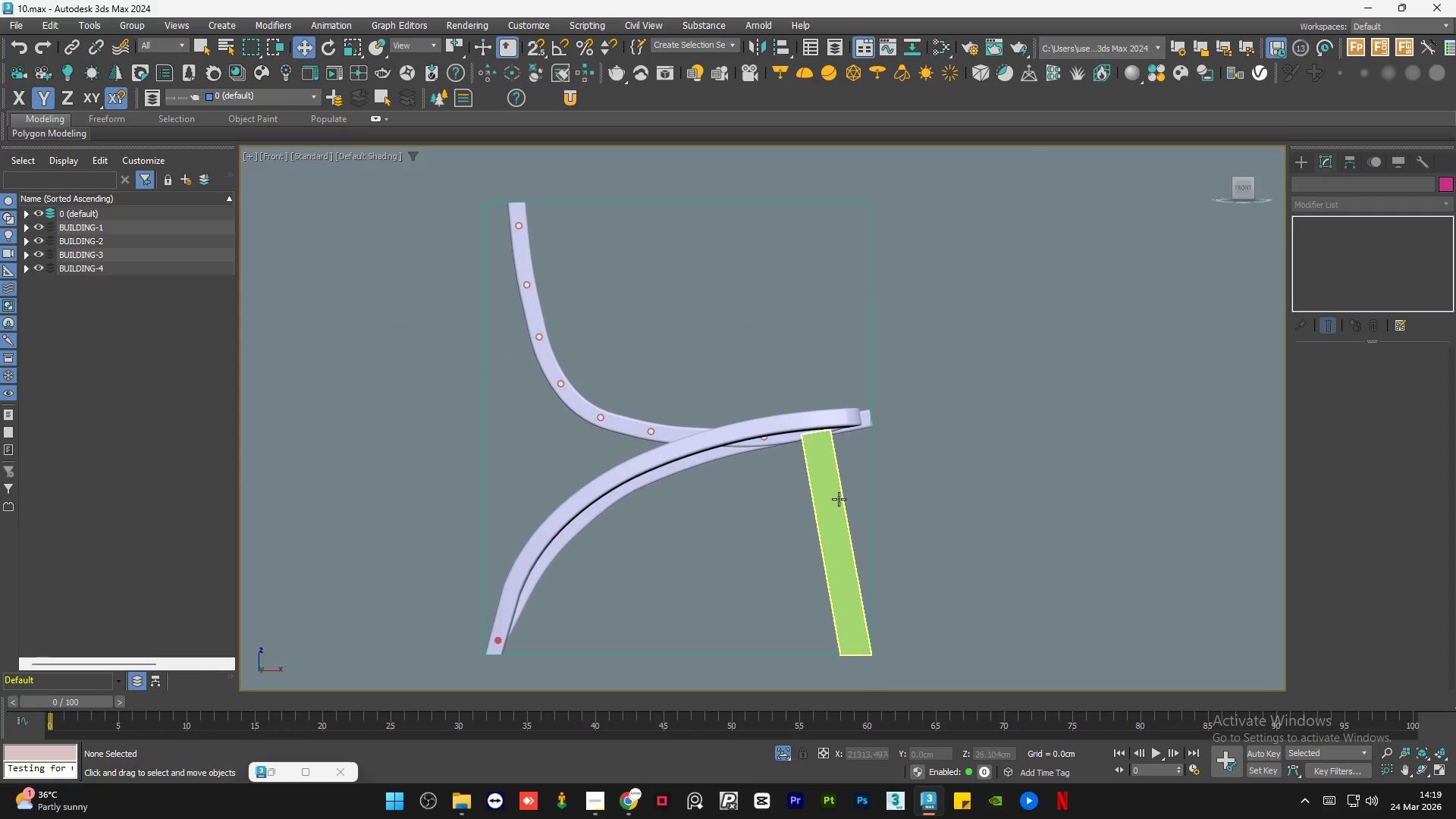 
hold_key(key=AltLeft, duration=0.8)
 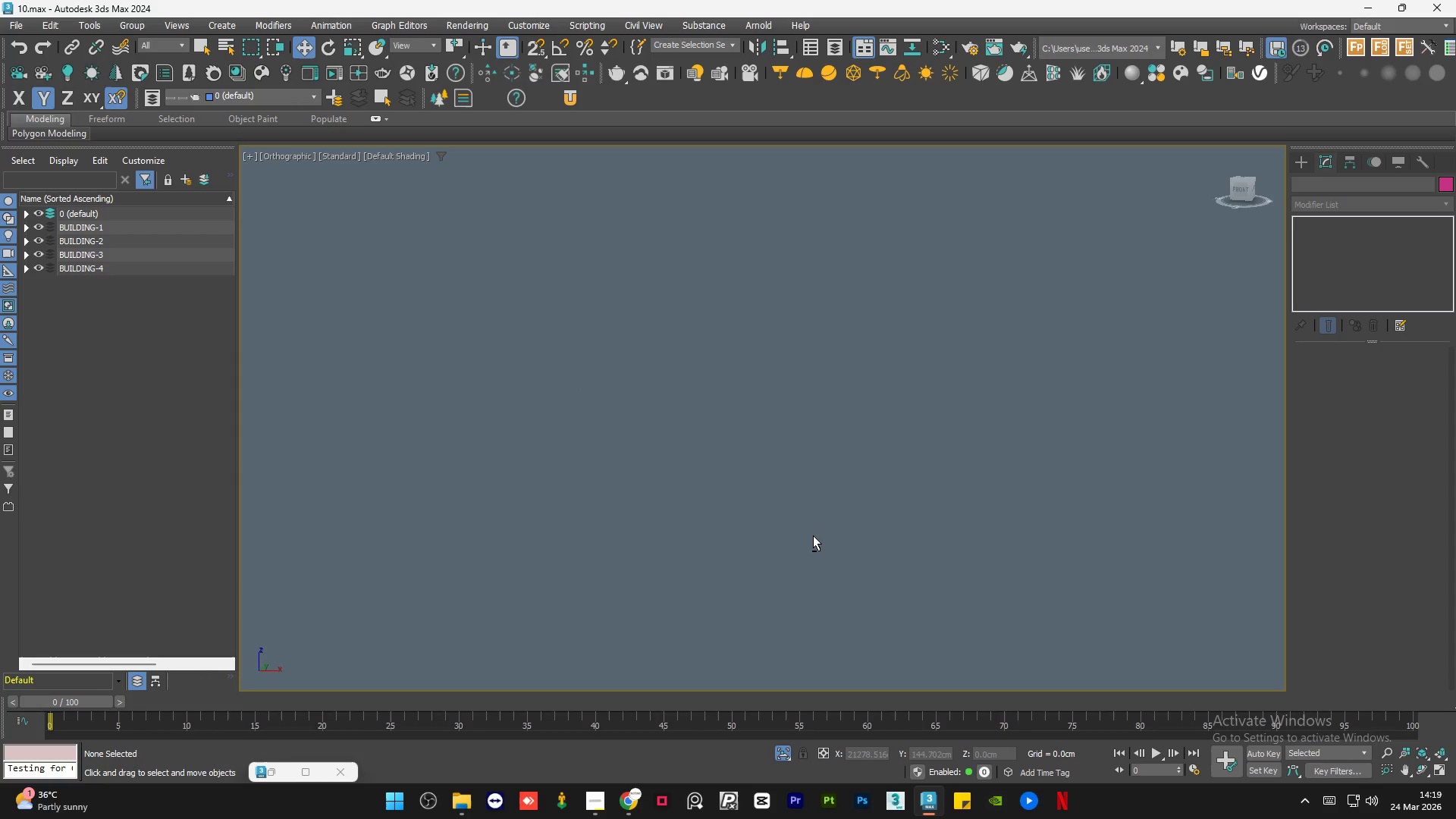 
key(Z)
 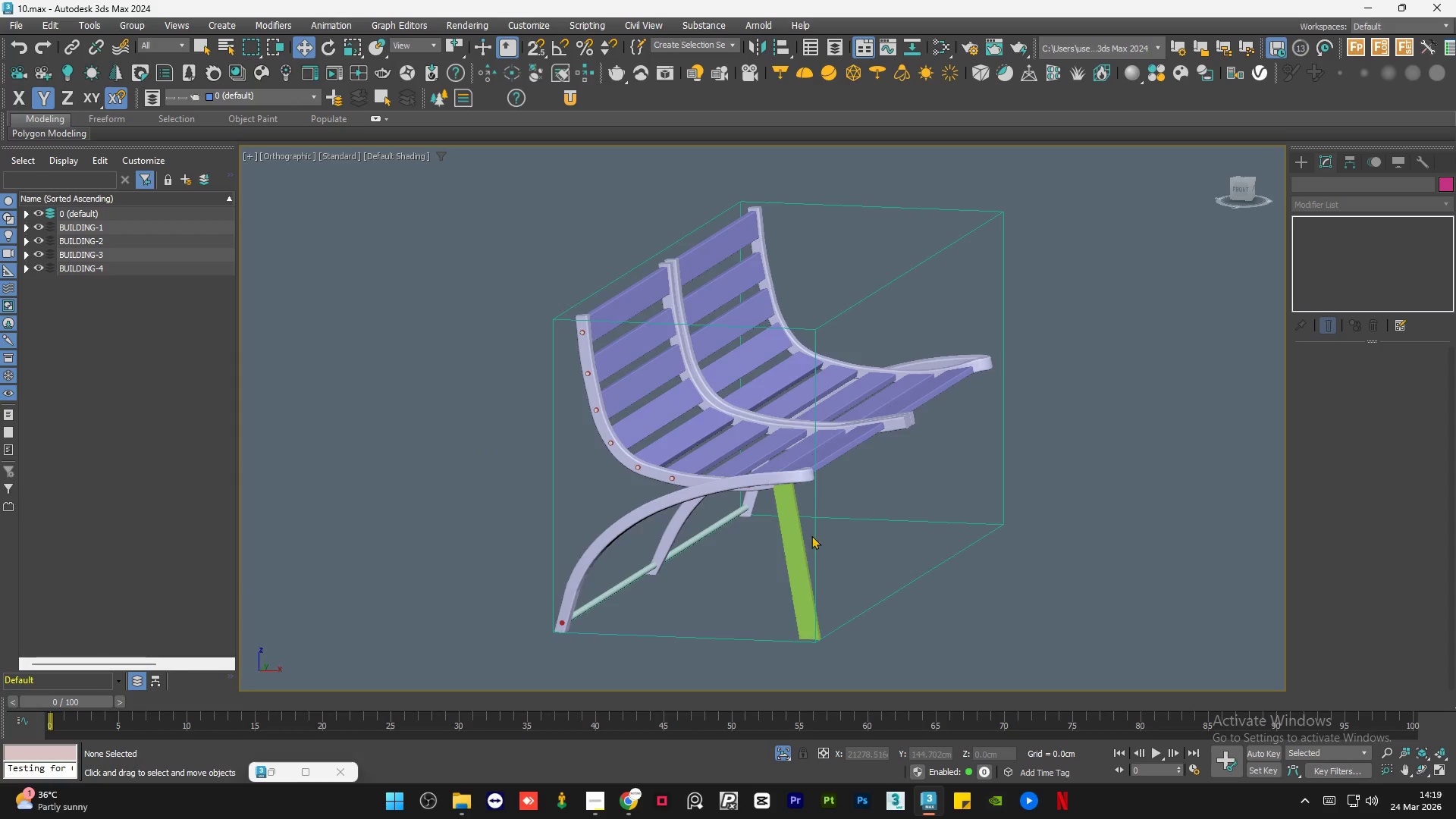 
hold_key(key=AltLeft, duration=1.36)
 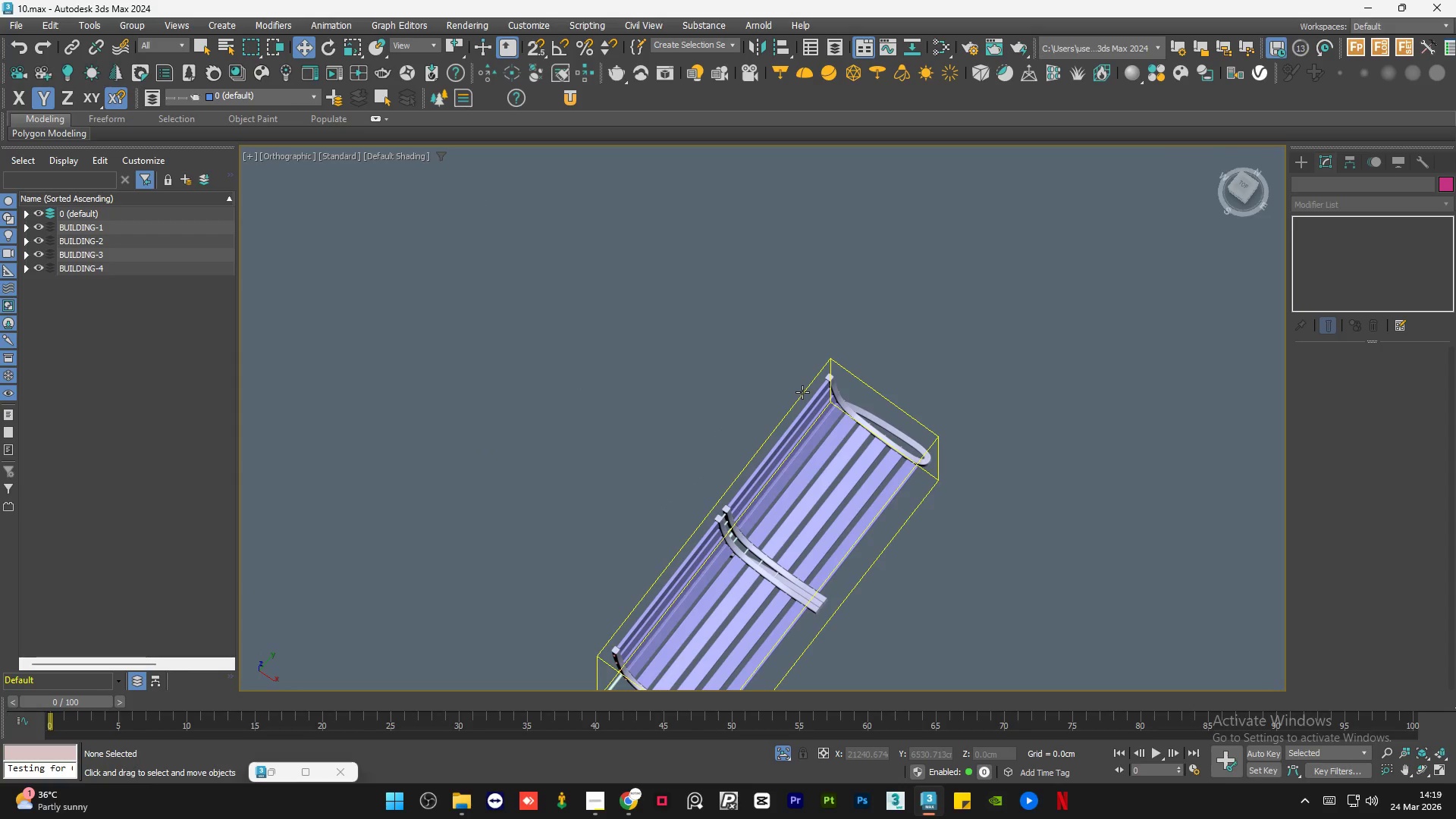 
scroll: coordinate [783, 537], scroll_direction: down, amount: 2.0
 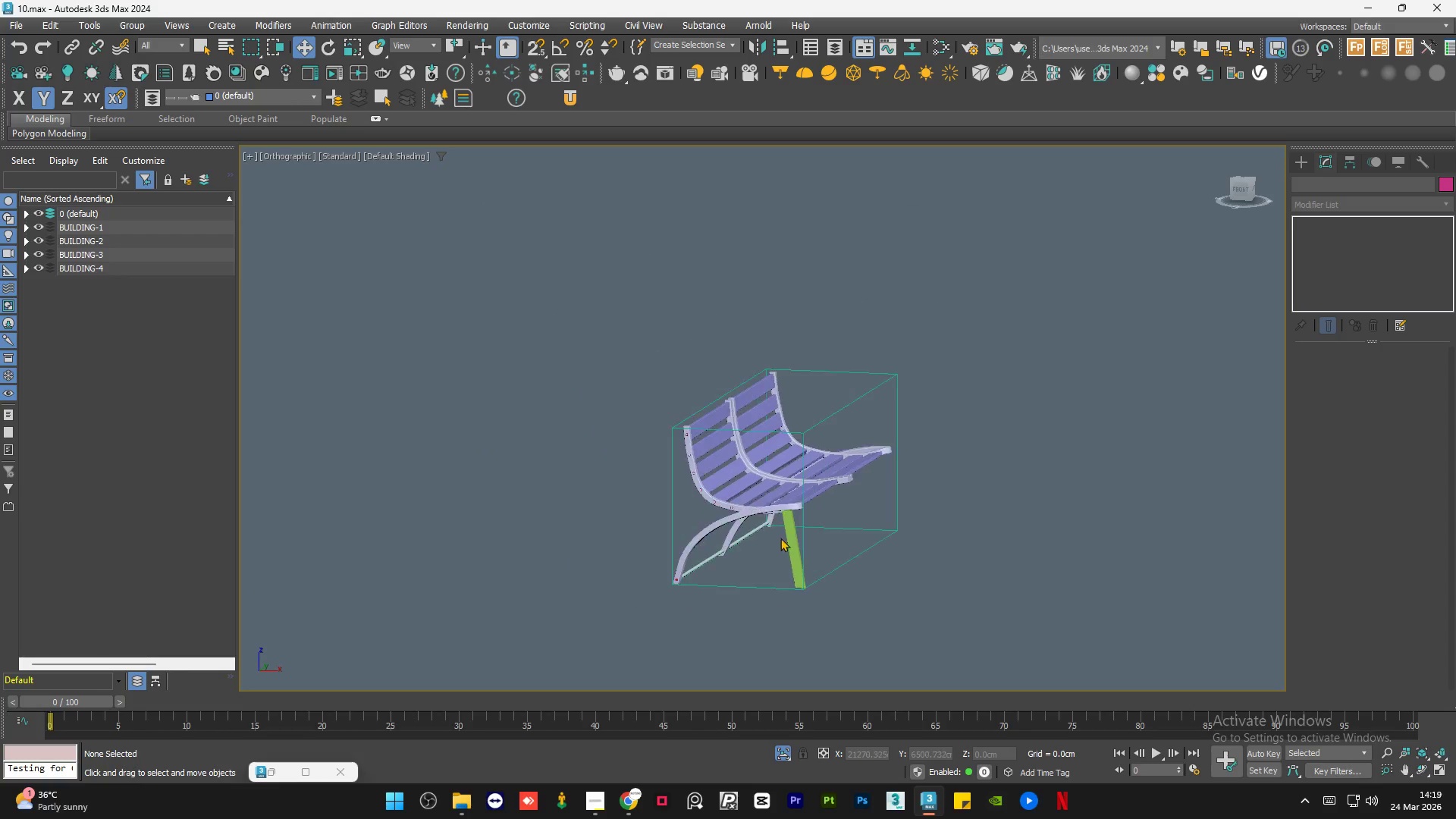 
hold_key(key=AltLeft, duration=0.62)
 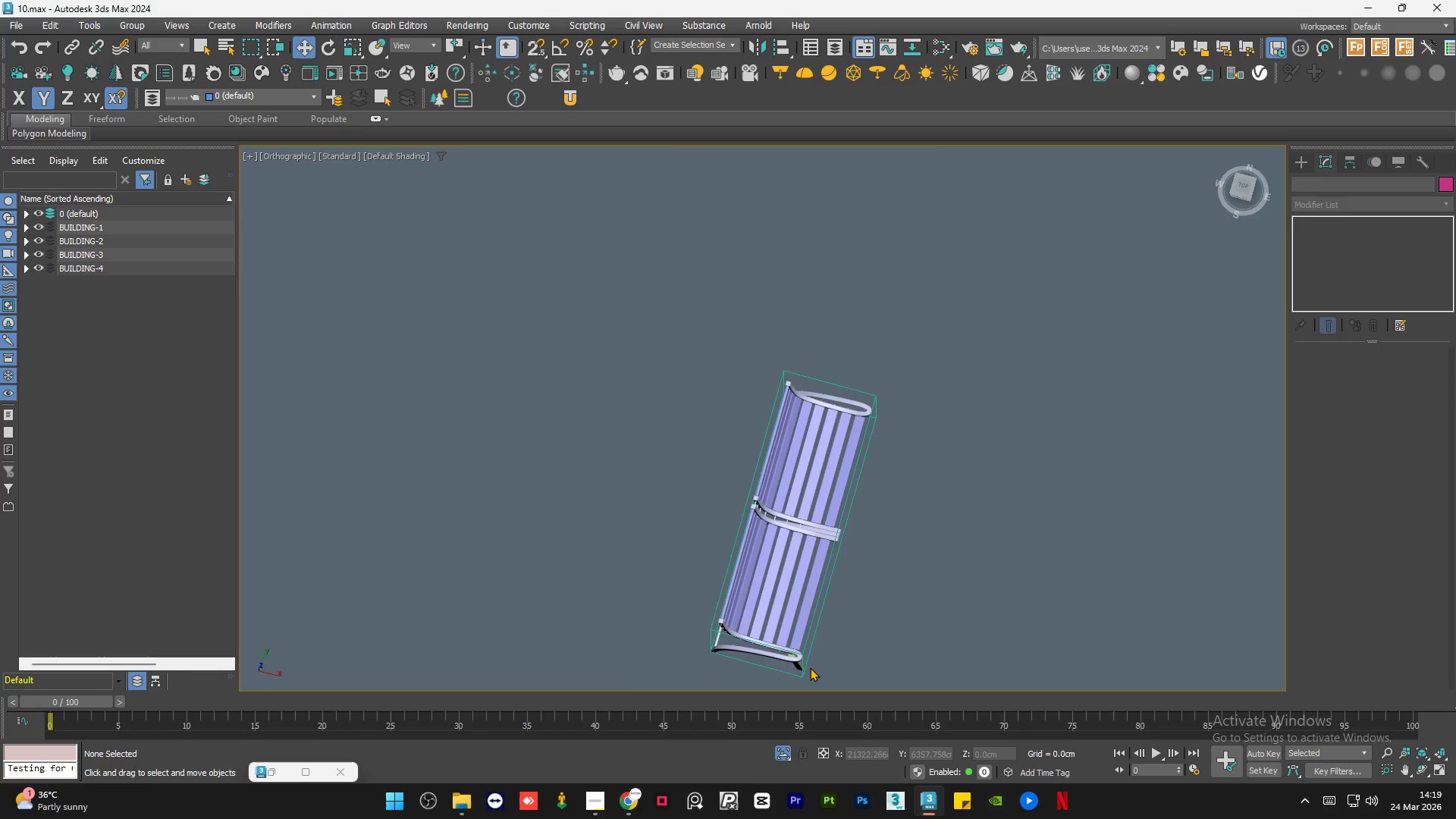 
scroll: coordinate [792, 397], scroll_direction: down, amount: 1.0
 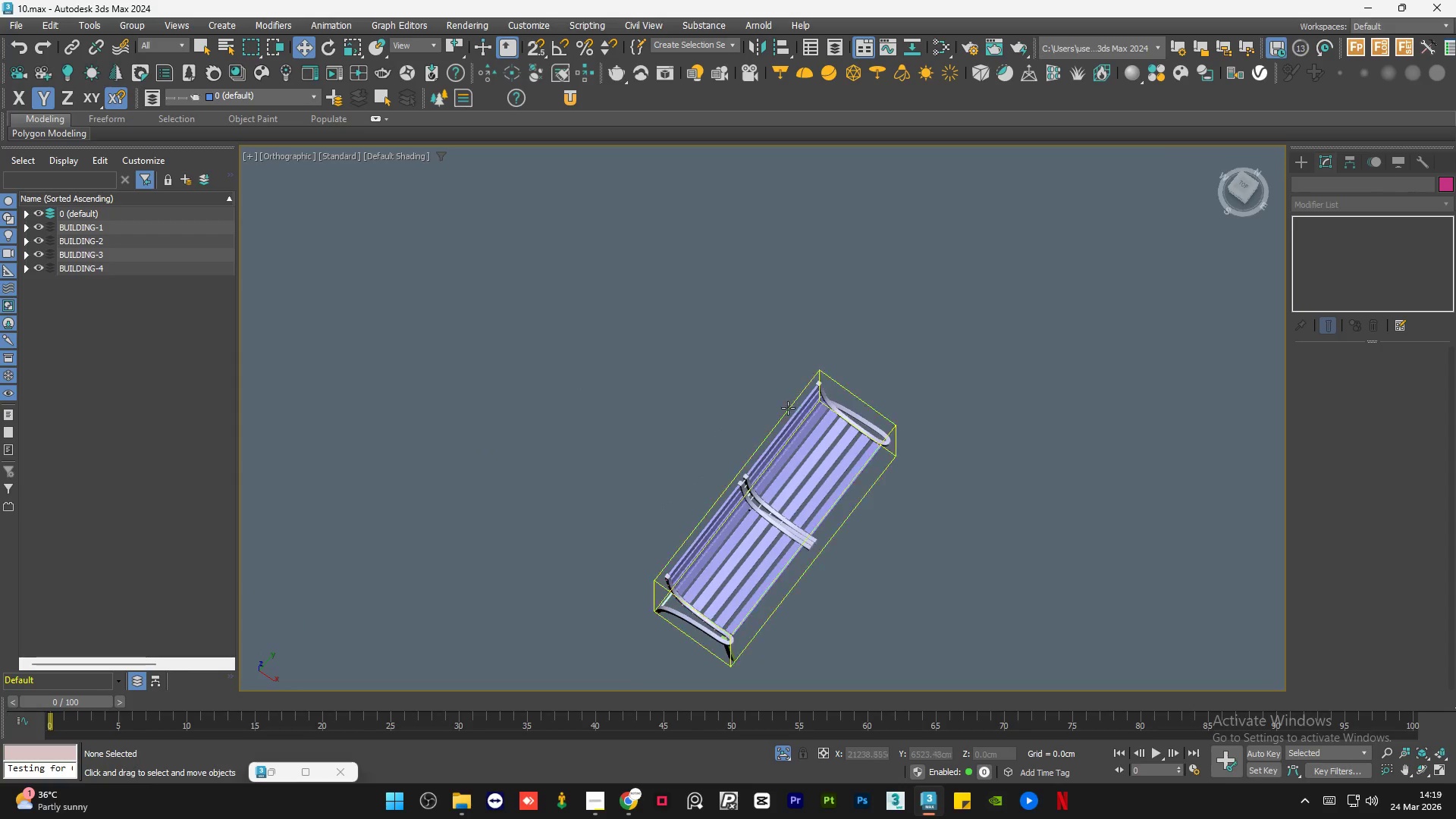 
scroll: coordinate [803, 671], scroll_direction: up, amount: 5.0
 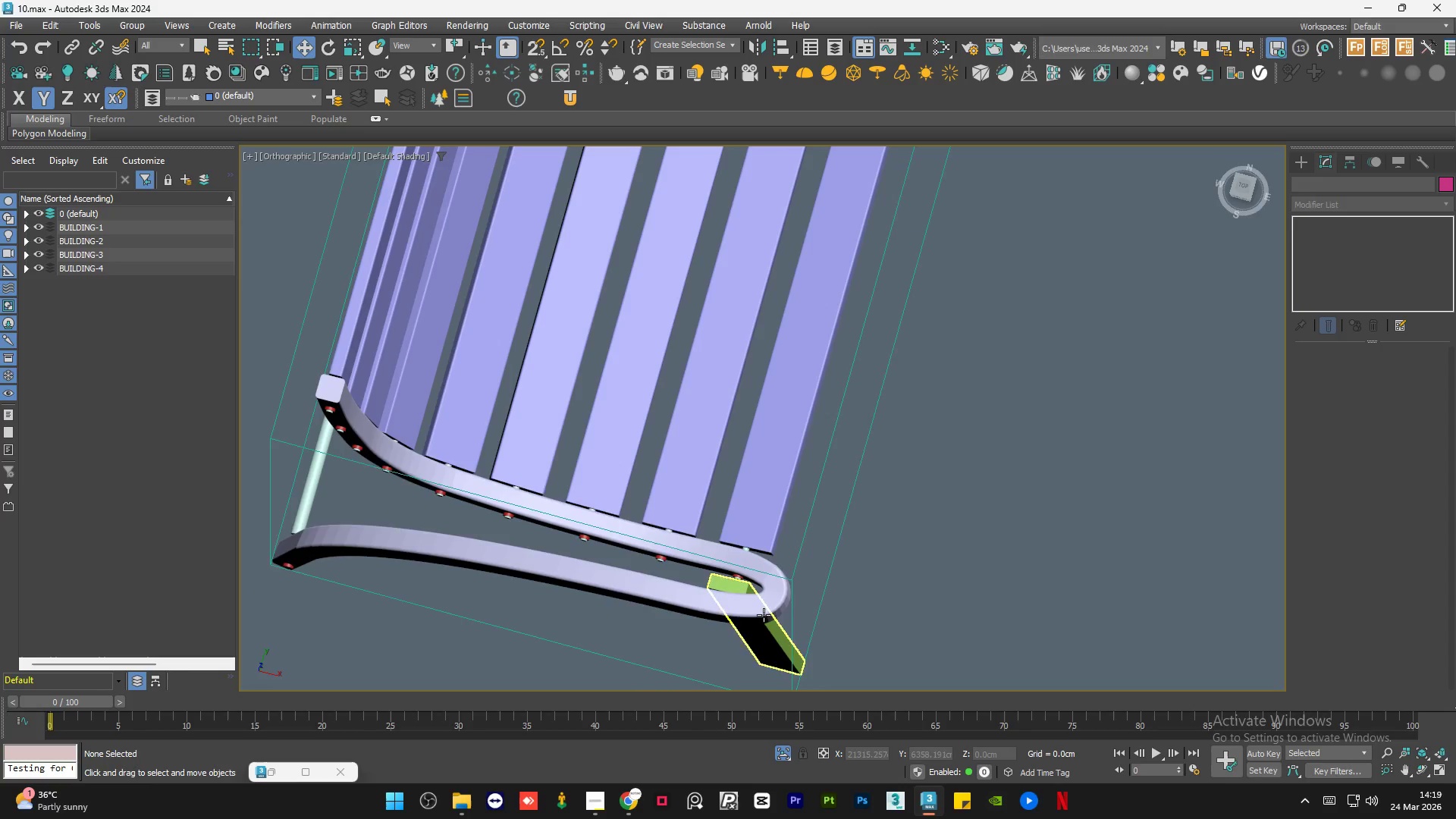 
hold_key(key=AltLeft, duration=0.56)
 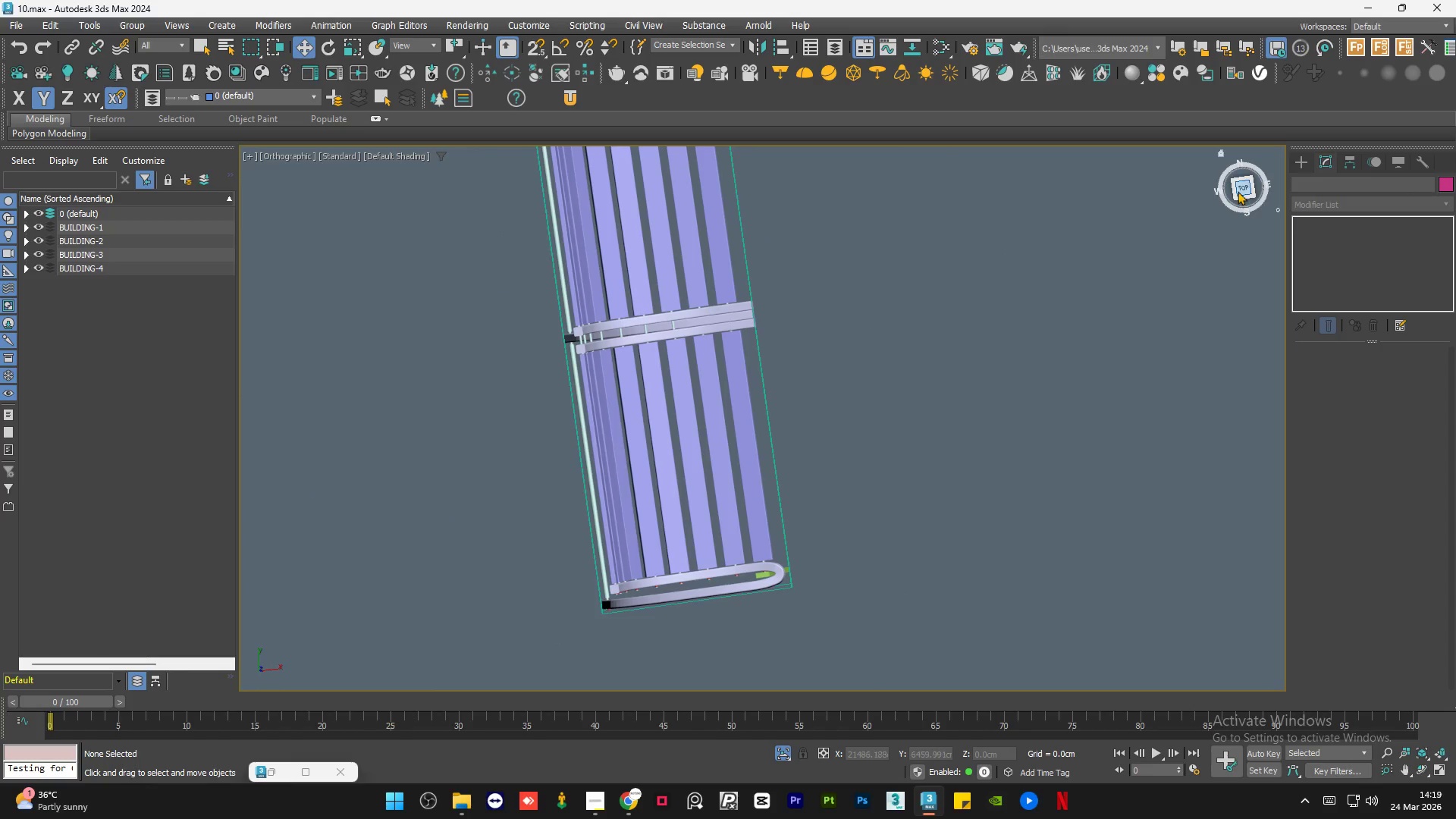 
scroll: coordinate [770, 544], scroll_direction: down, amount: 3.0
 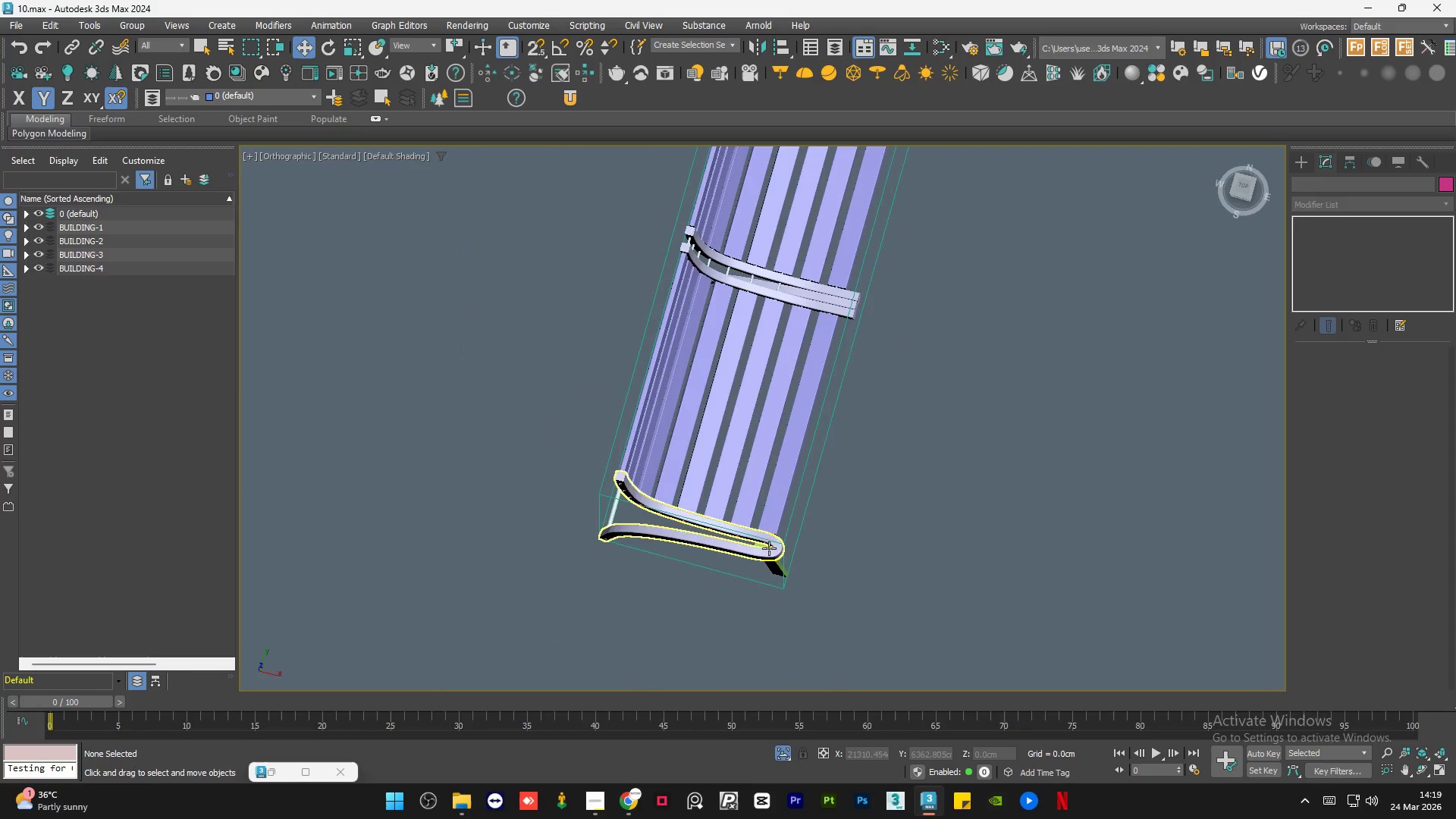 
left_click([1241, 189])
 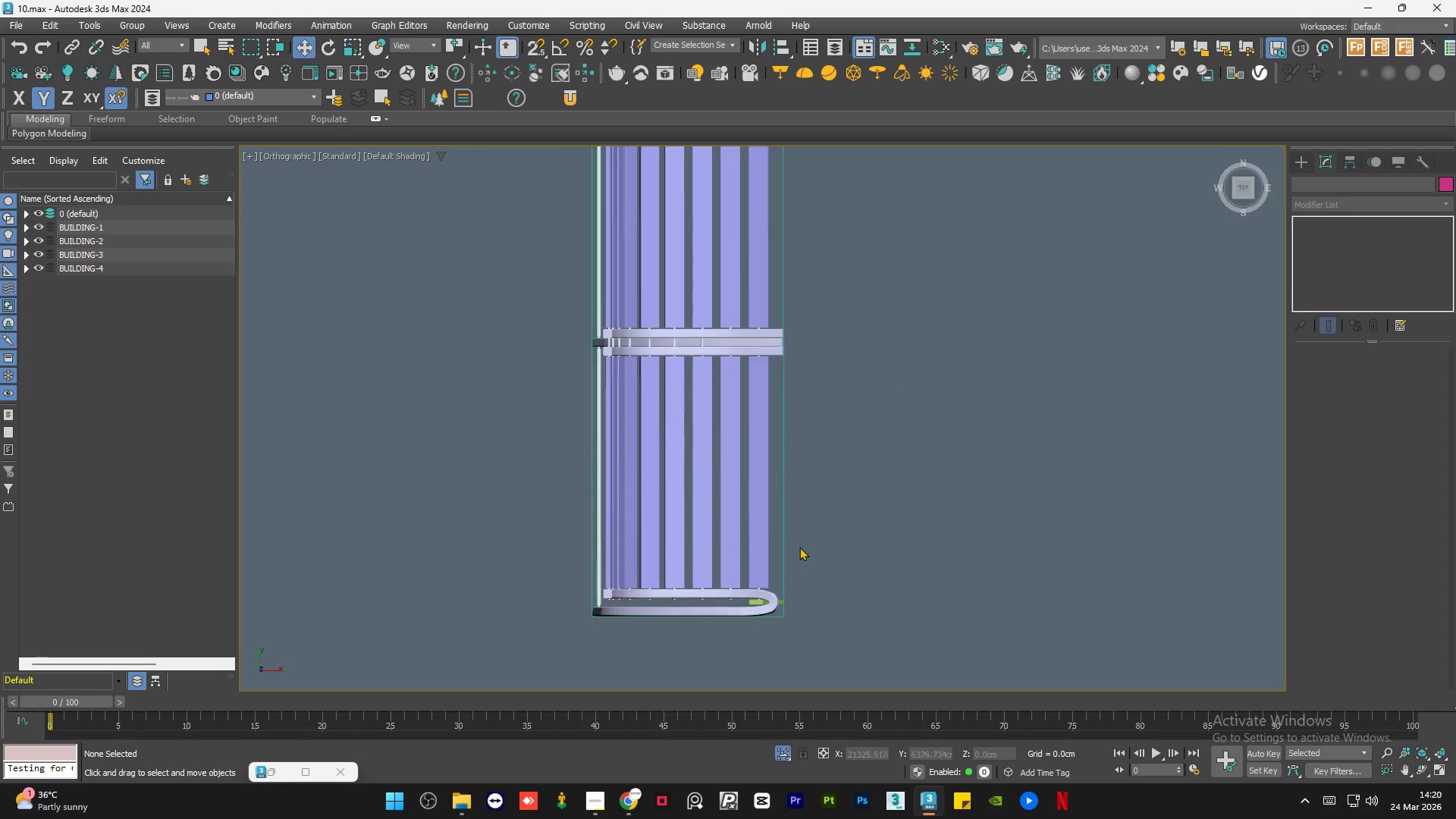 
scroll: coordinate [763, 623], scroll_direction: up, amount: 4.0
 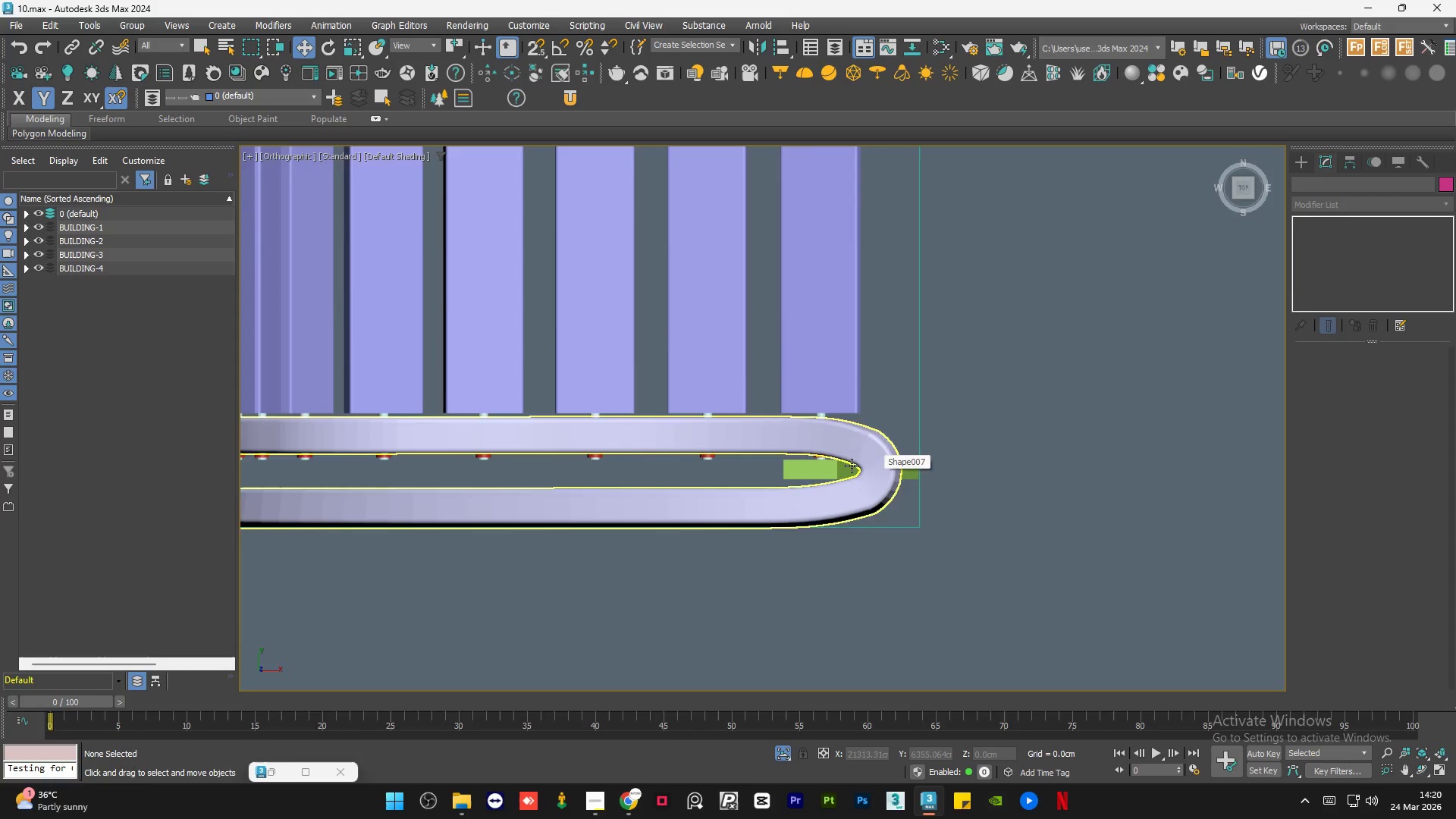 
left_click([841, 469])
 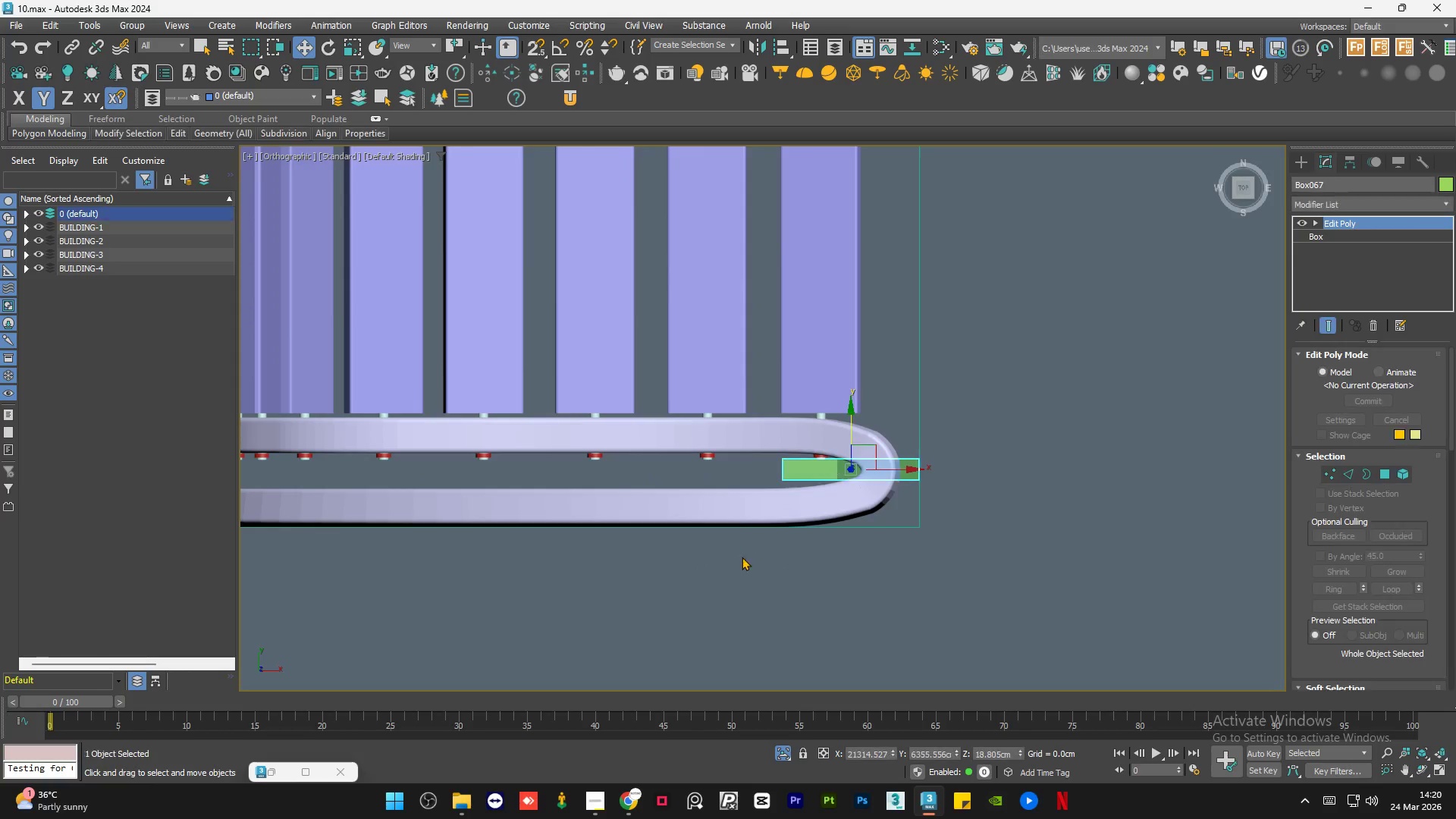 
scroll: coordinate [731, 571], scroll_direction: down, amount: 4.0
 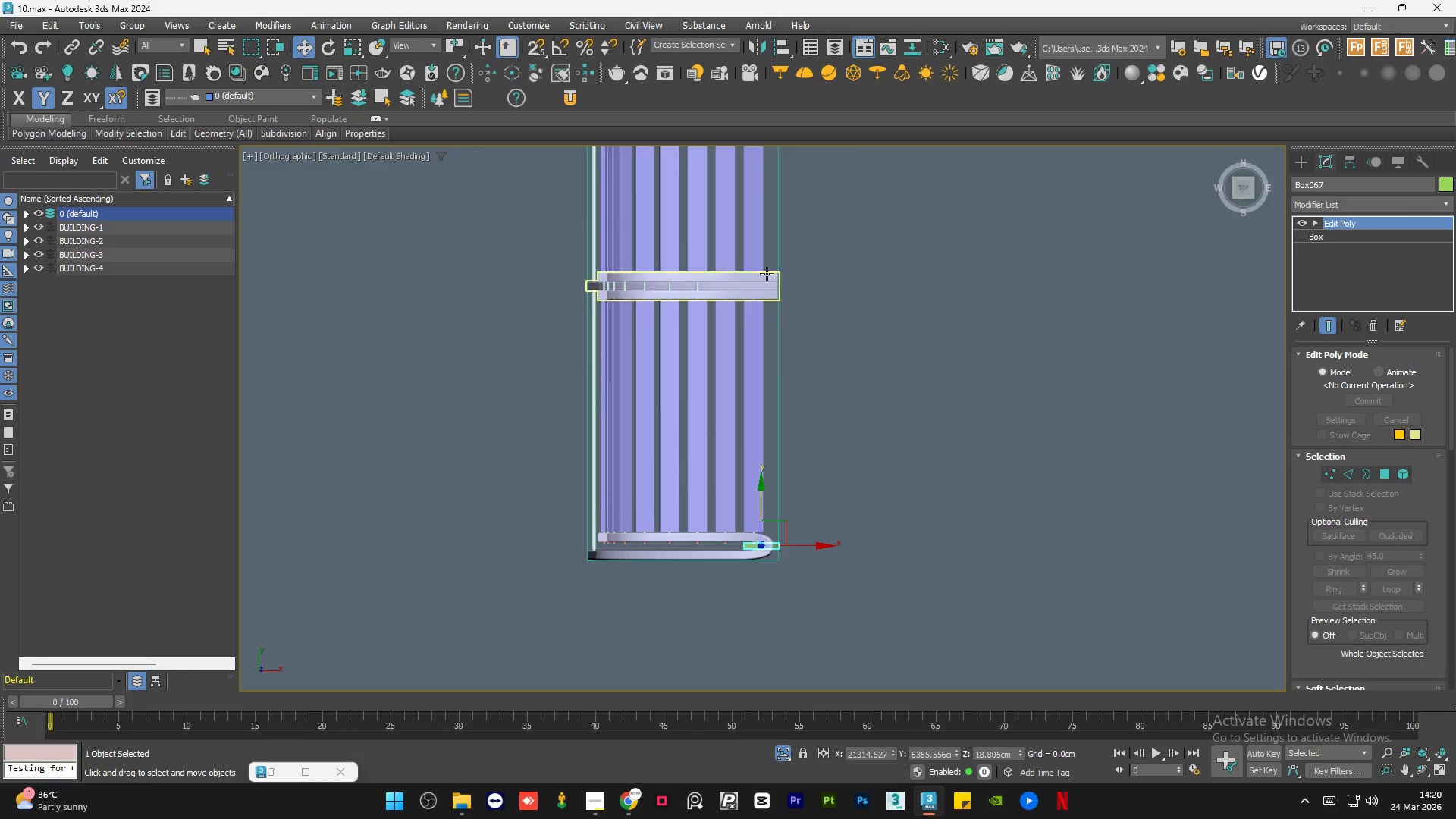 
scroll: coordinate [764, 268], scroll_direction: up, amount: 4.0
 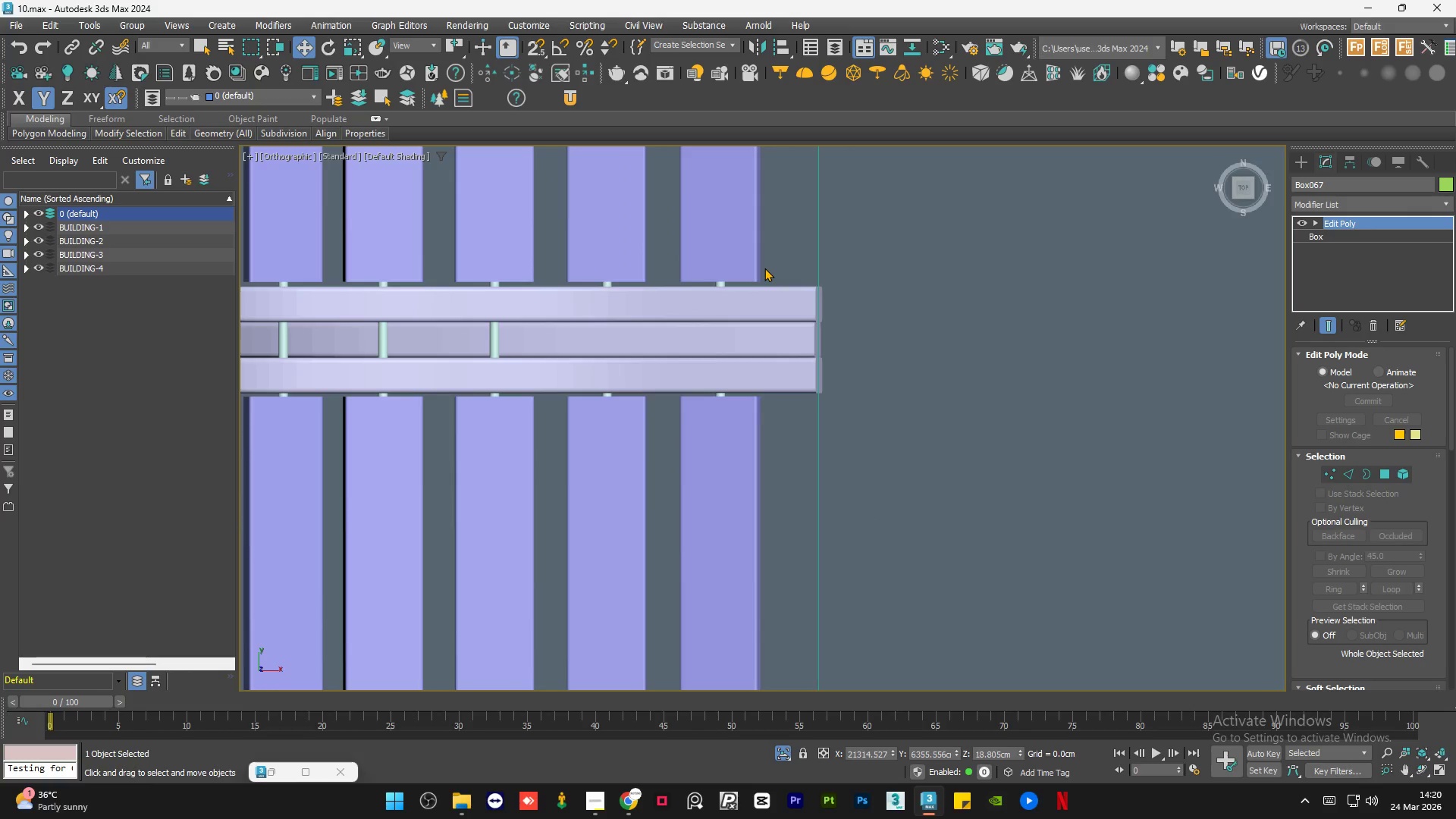 
hold_key(key=AltLeft, duration=1.12)
 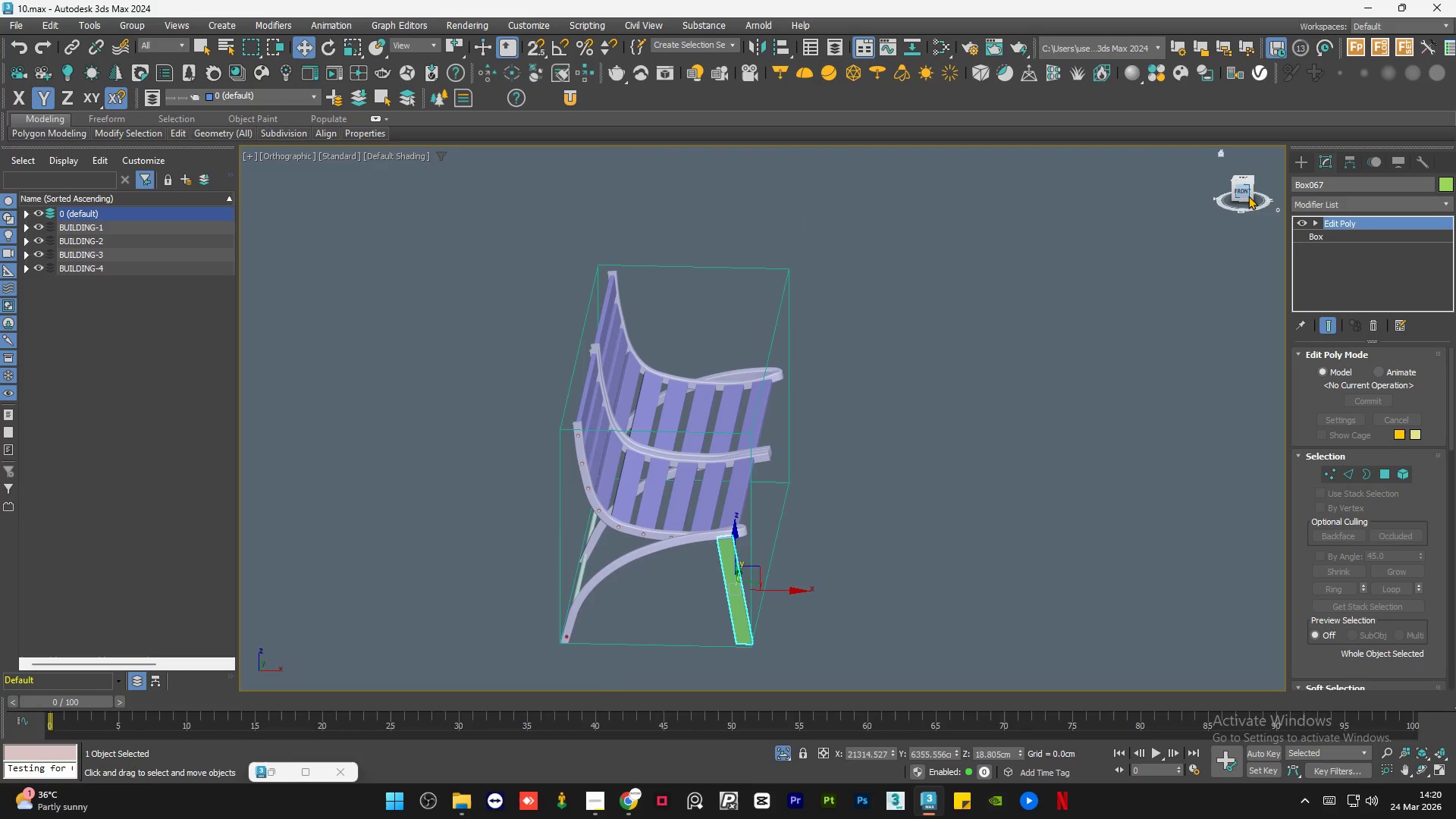 
scroll: coordinate [717, 350], scroll_direction: down, amount: 4.0
 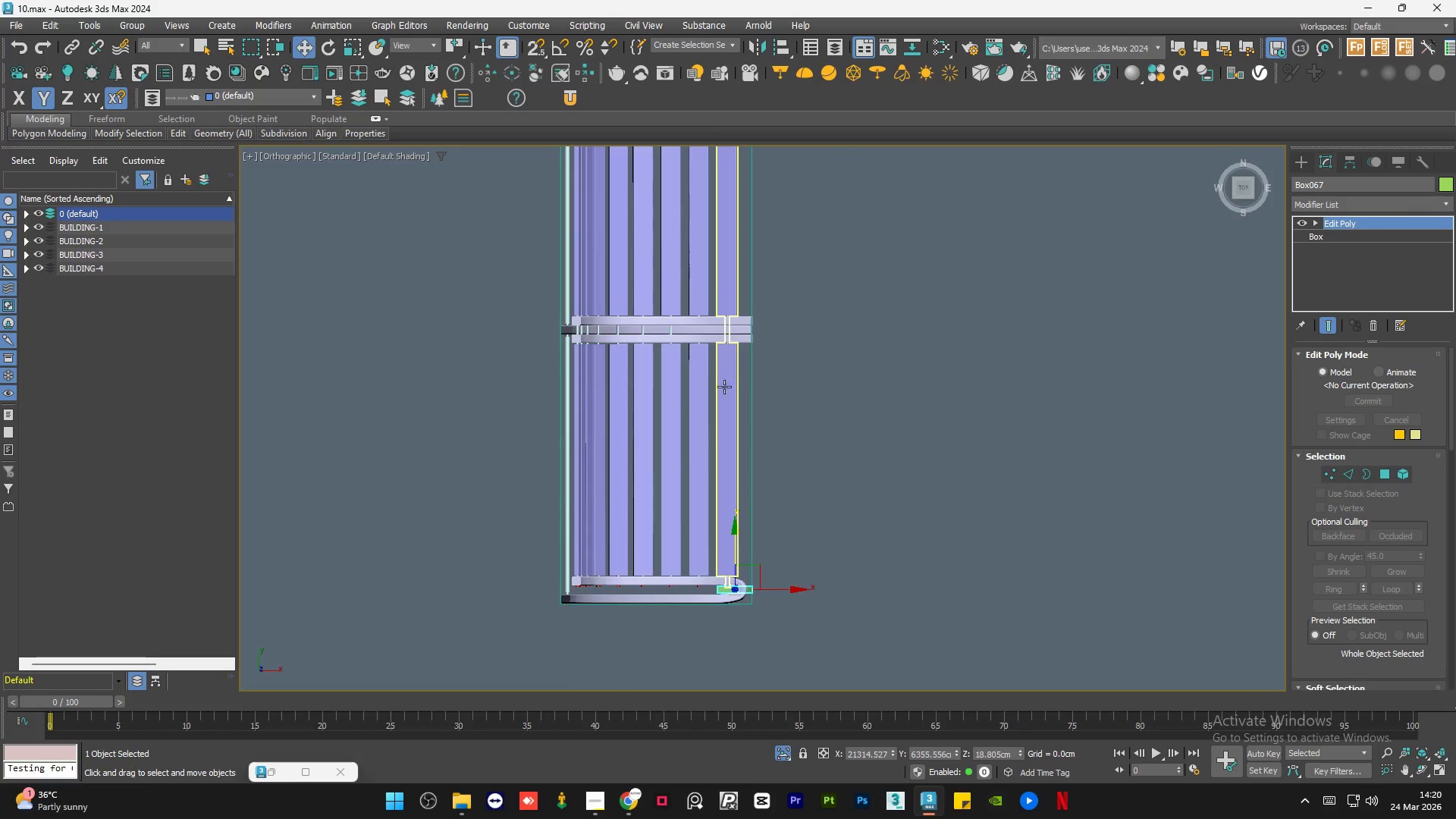 
left_click([1247, 194])
 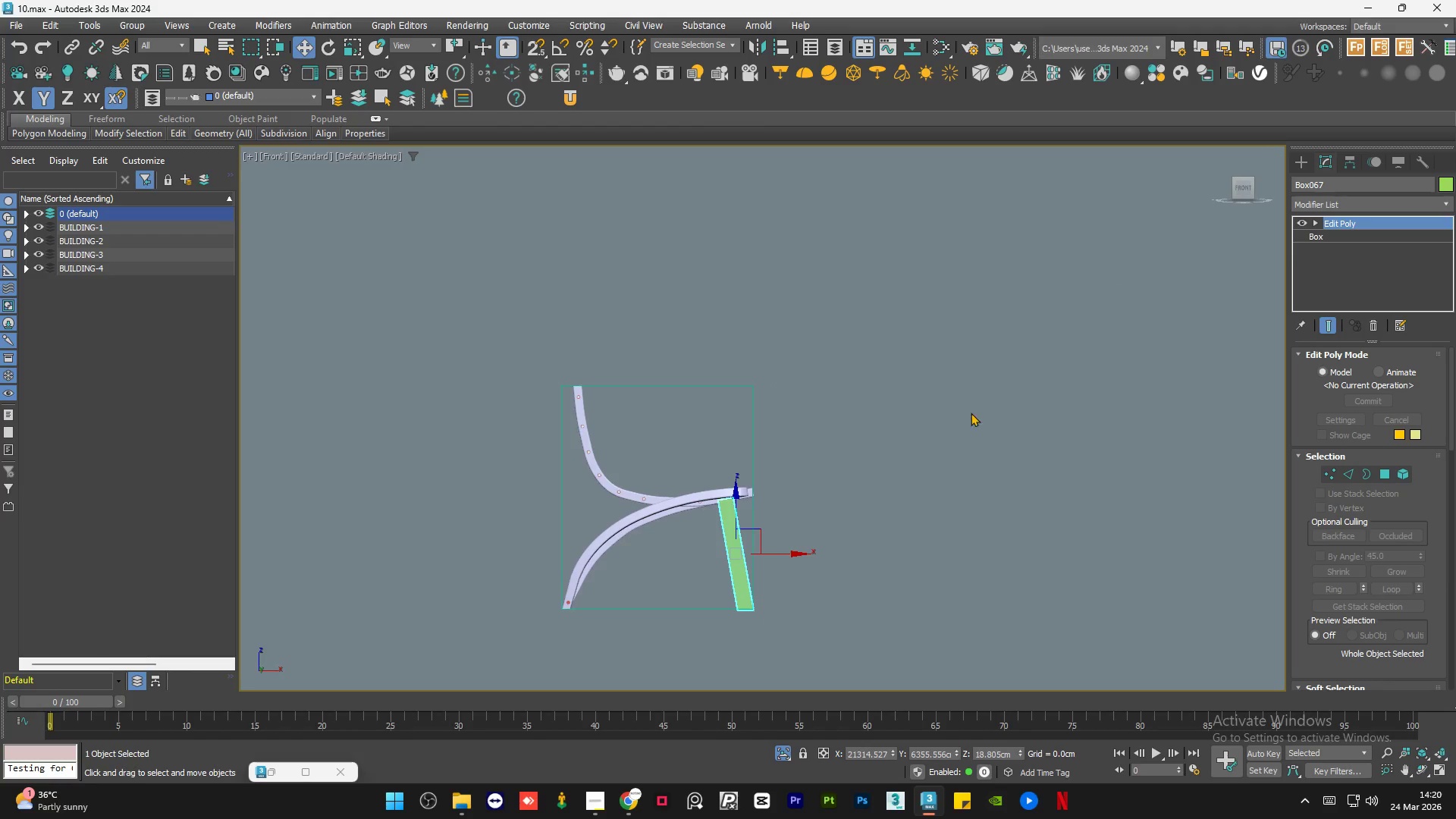 
scroll: coordinate [883, 480], scroll_direction: up, amount: 1.0
 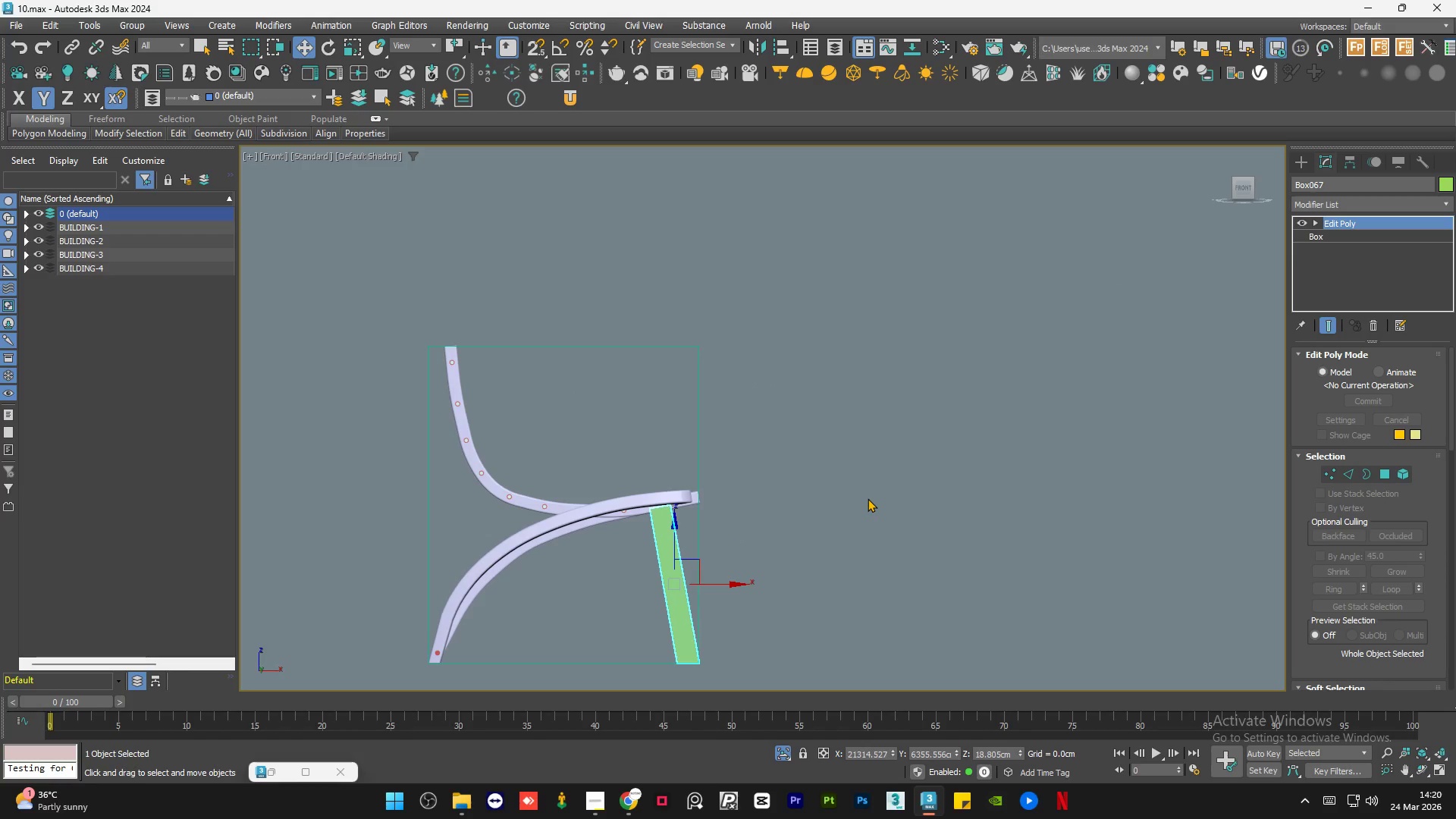 
left_click([868, 498])
 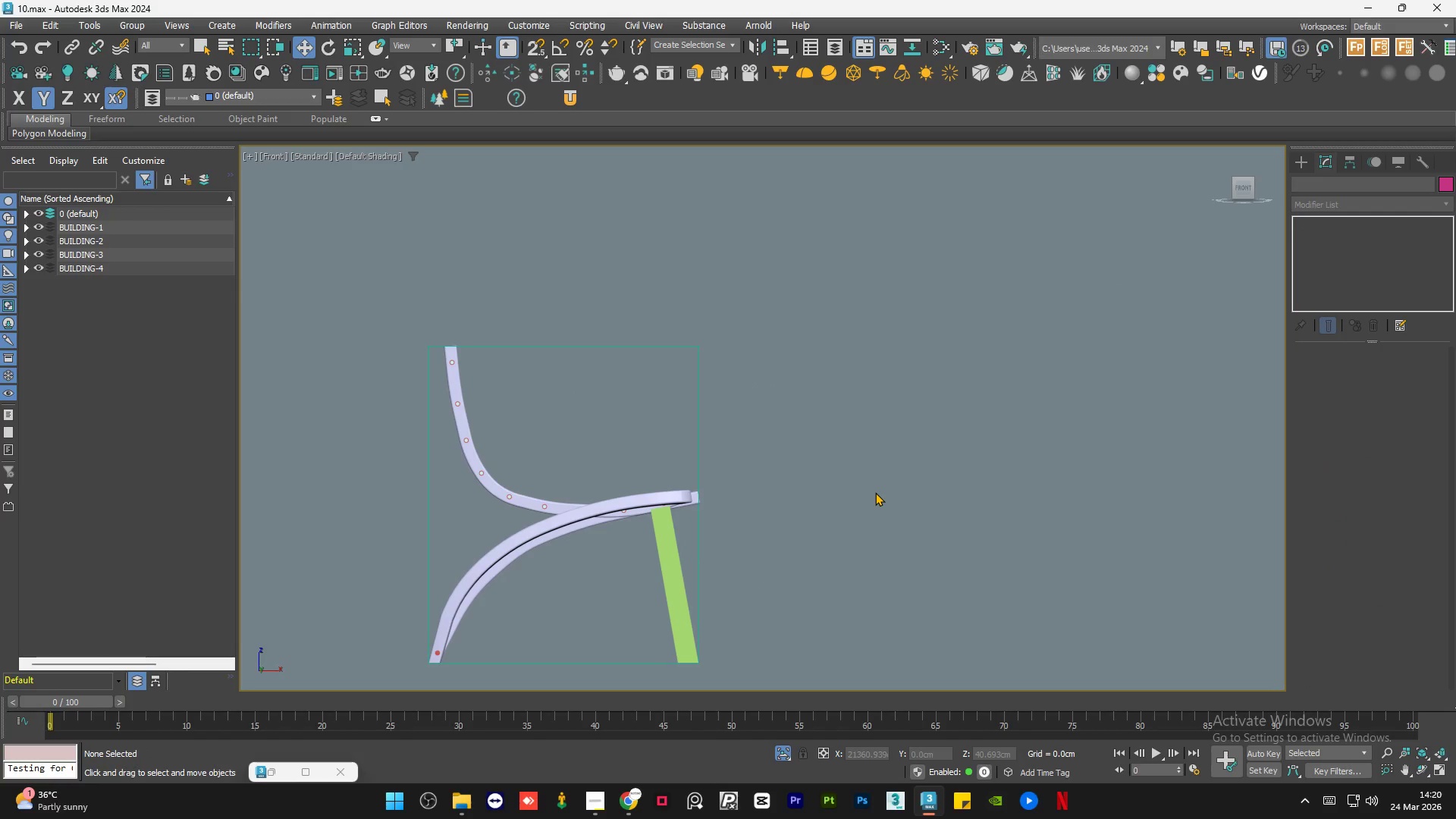 
wait(9.61)
 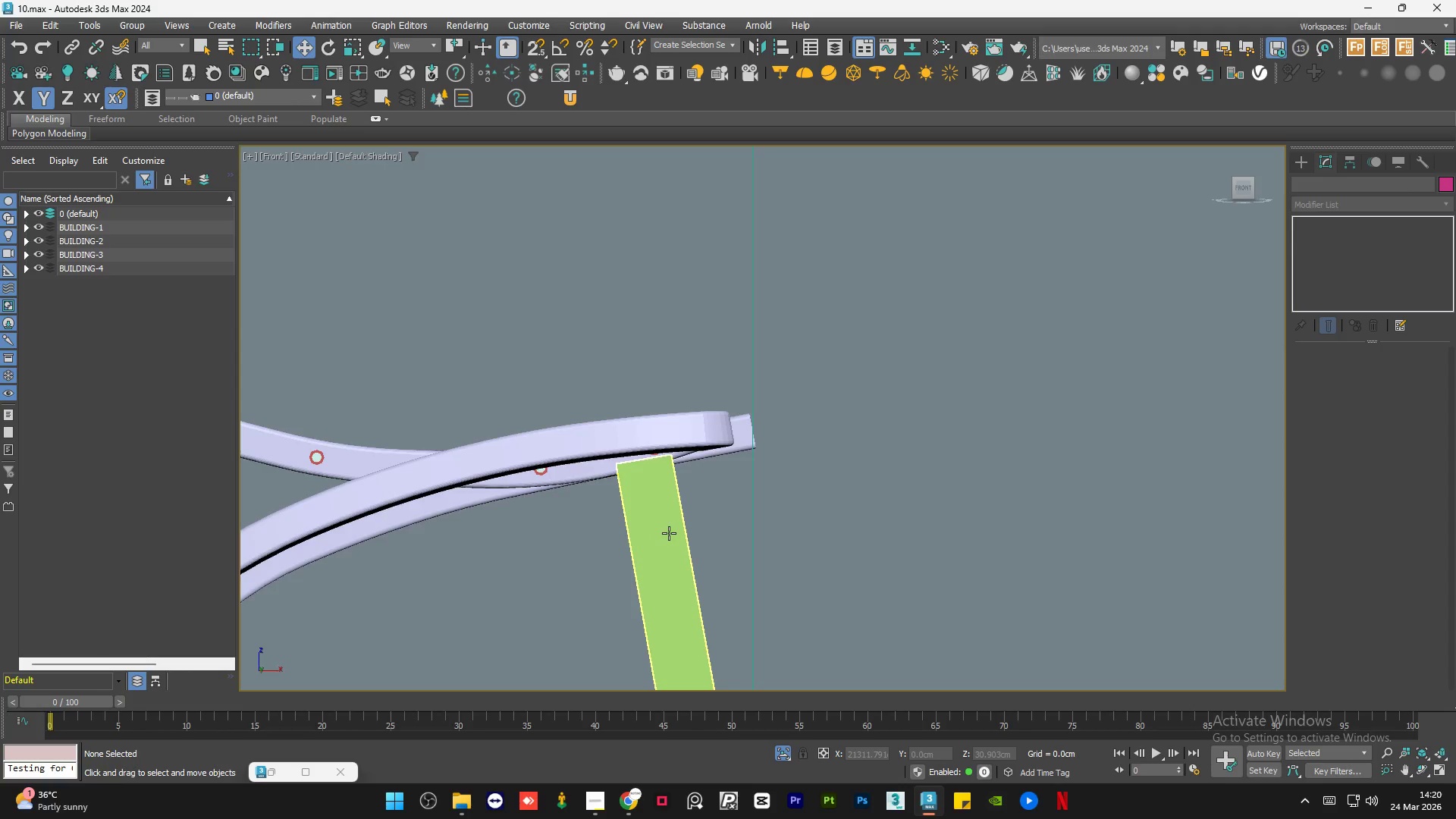 
left_click([669, 533])
 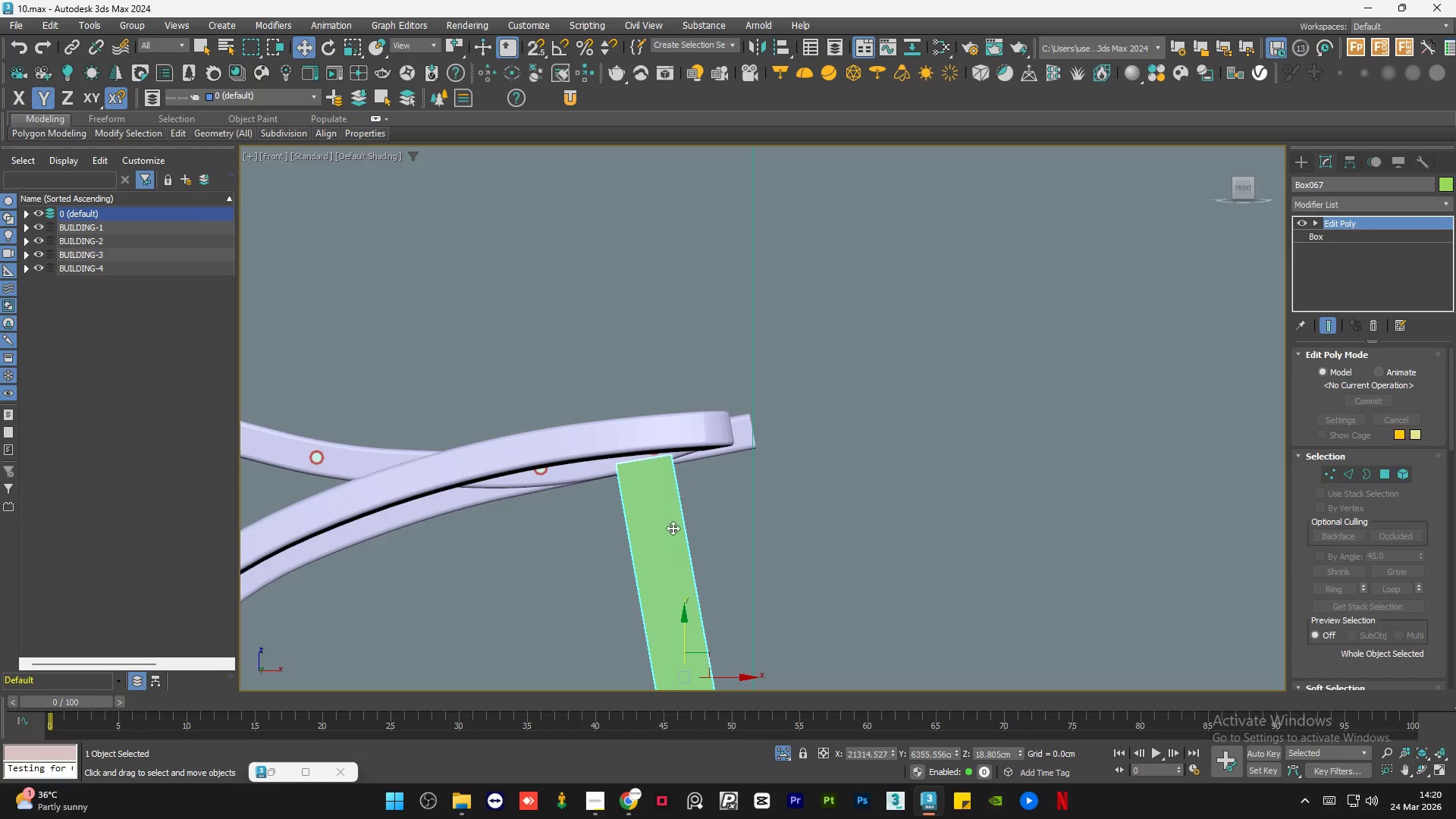 
scroll: coordinate [669, 533], scroll_direction: up, amount: 3.0
 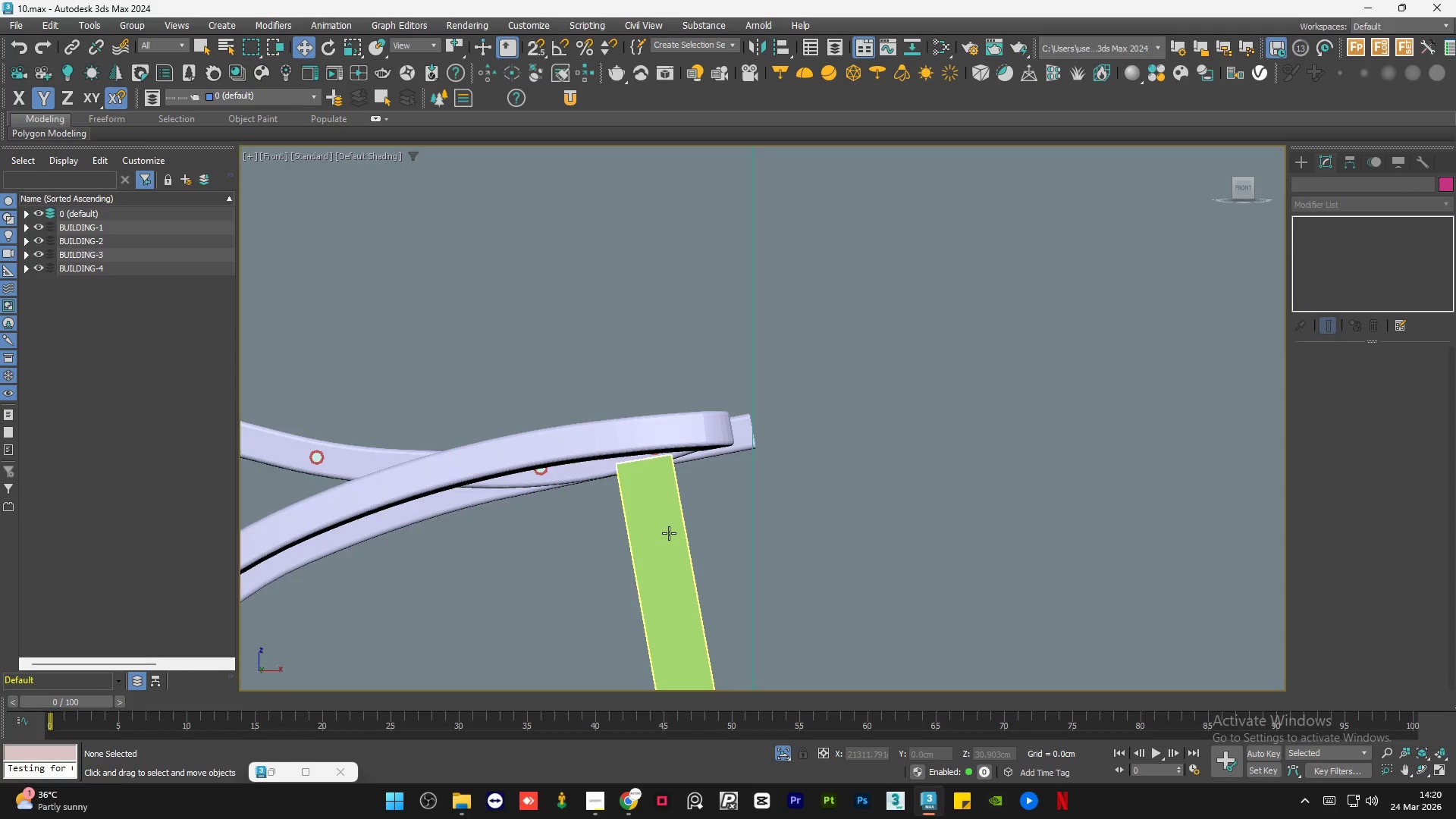 
scroll: coordinate [732, 495], scroll_direction: down, amount: 3.0
 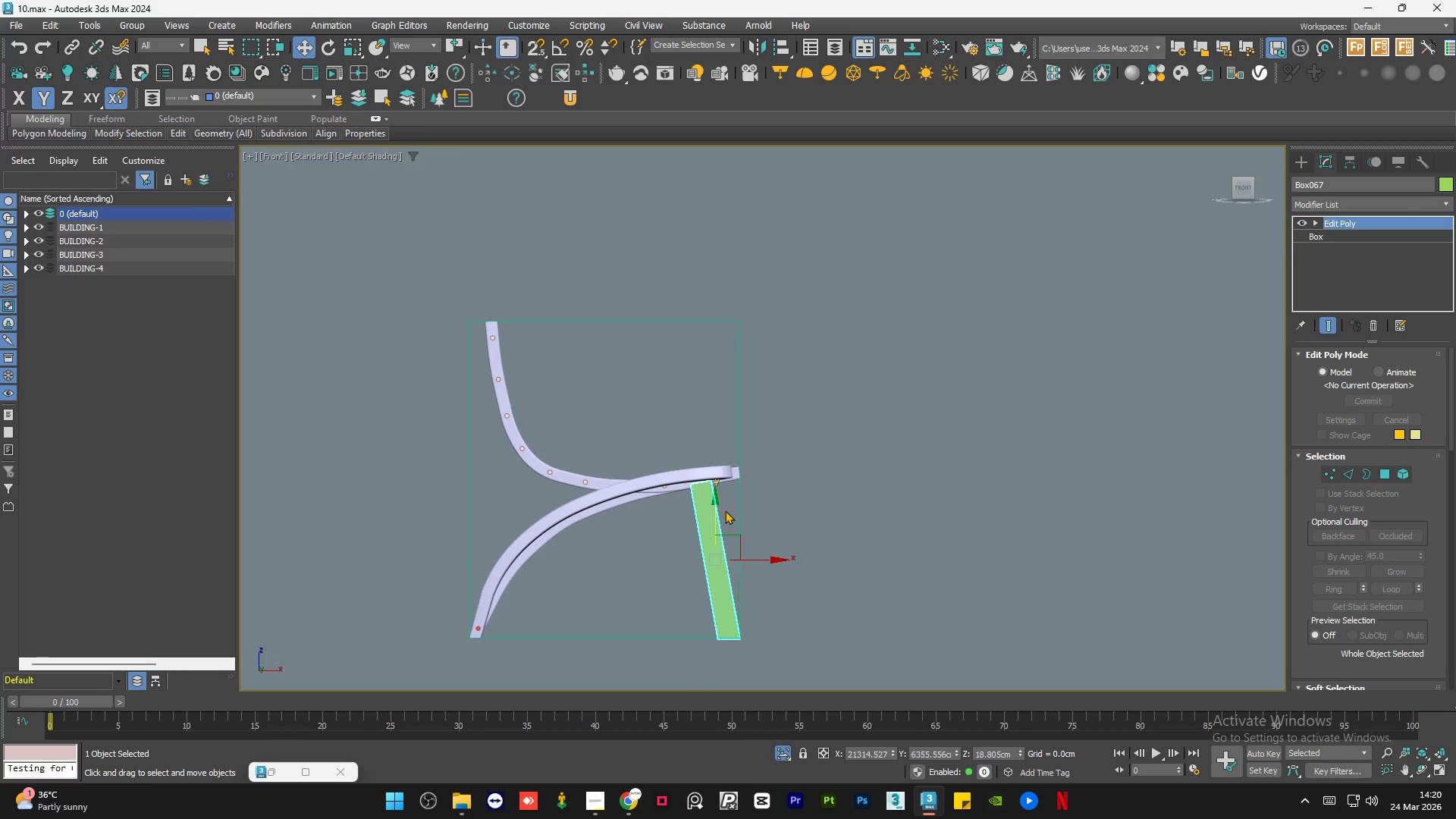 
hold_key(key=ShiftLeft, duration=1.28)
left_click_drag(start_coordinate=[714, 522], to_coordinate=[696, 362])
 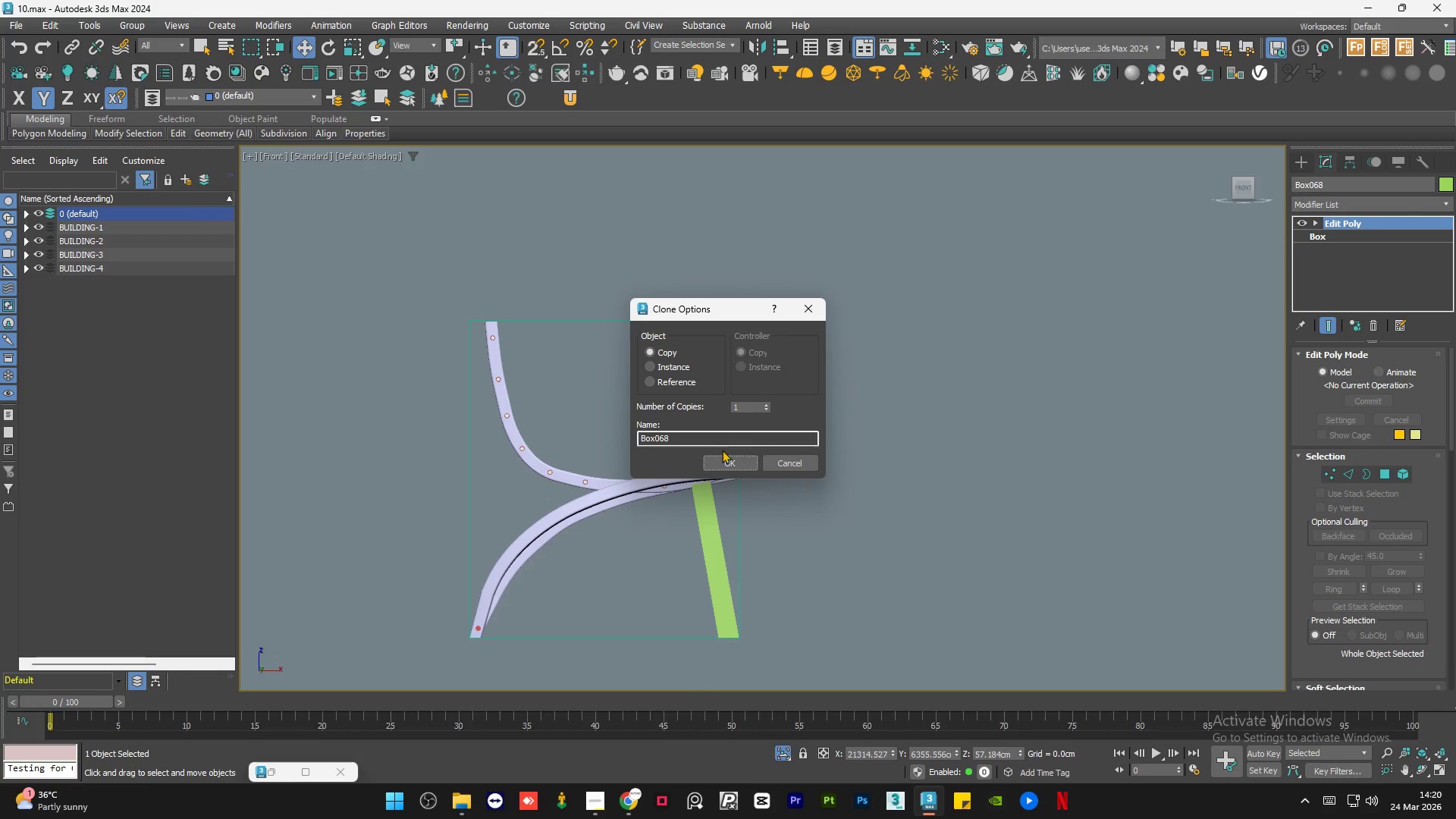 
left_click([718, 462])
 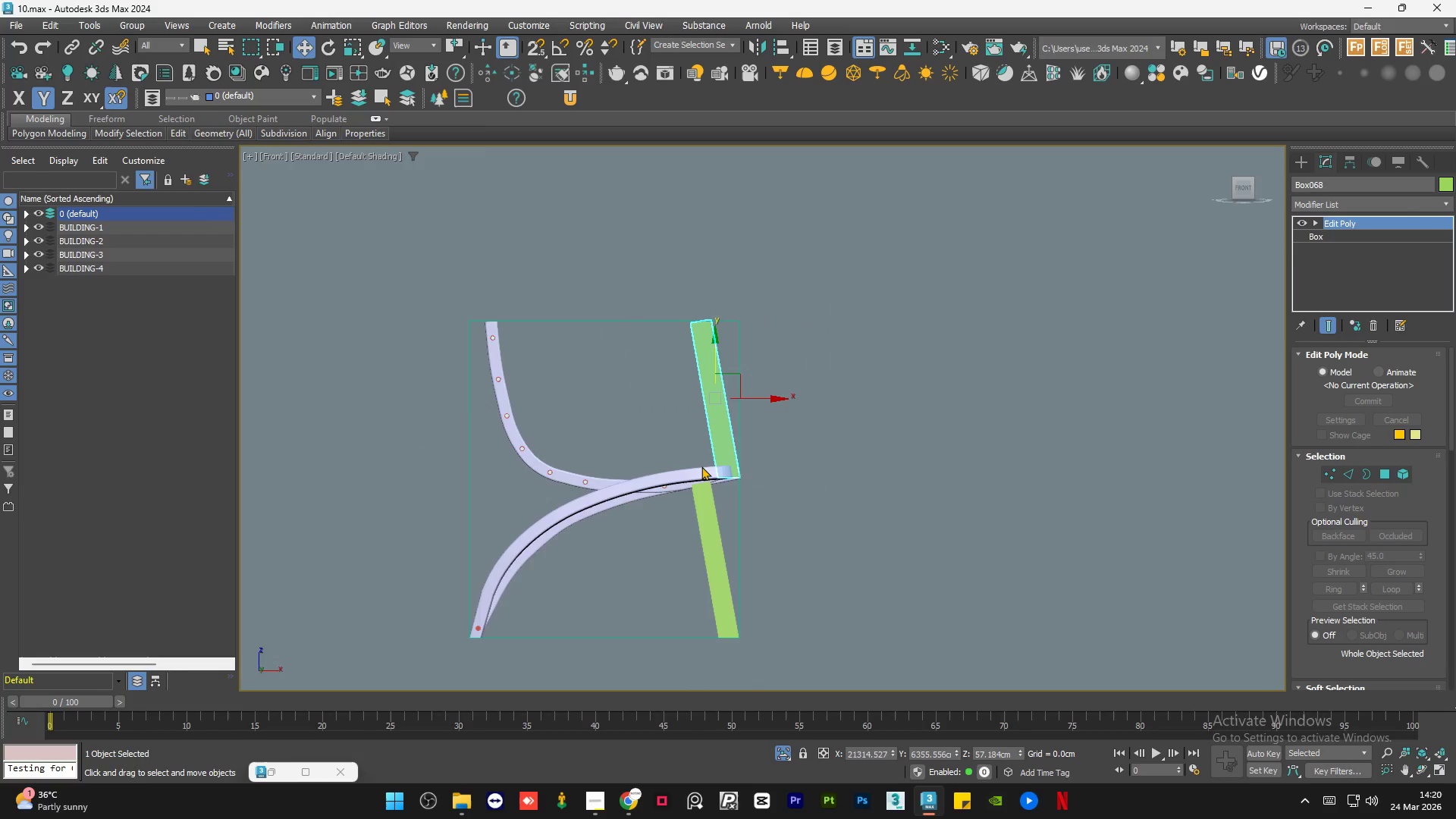 
scroll: coordinate [701, 466], scroll_direction: up, amount: 2.0
 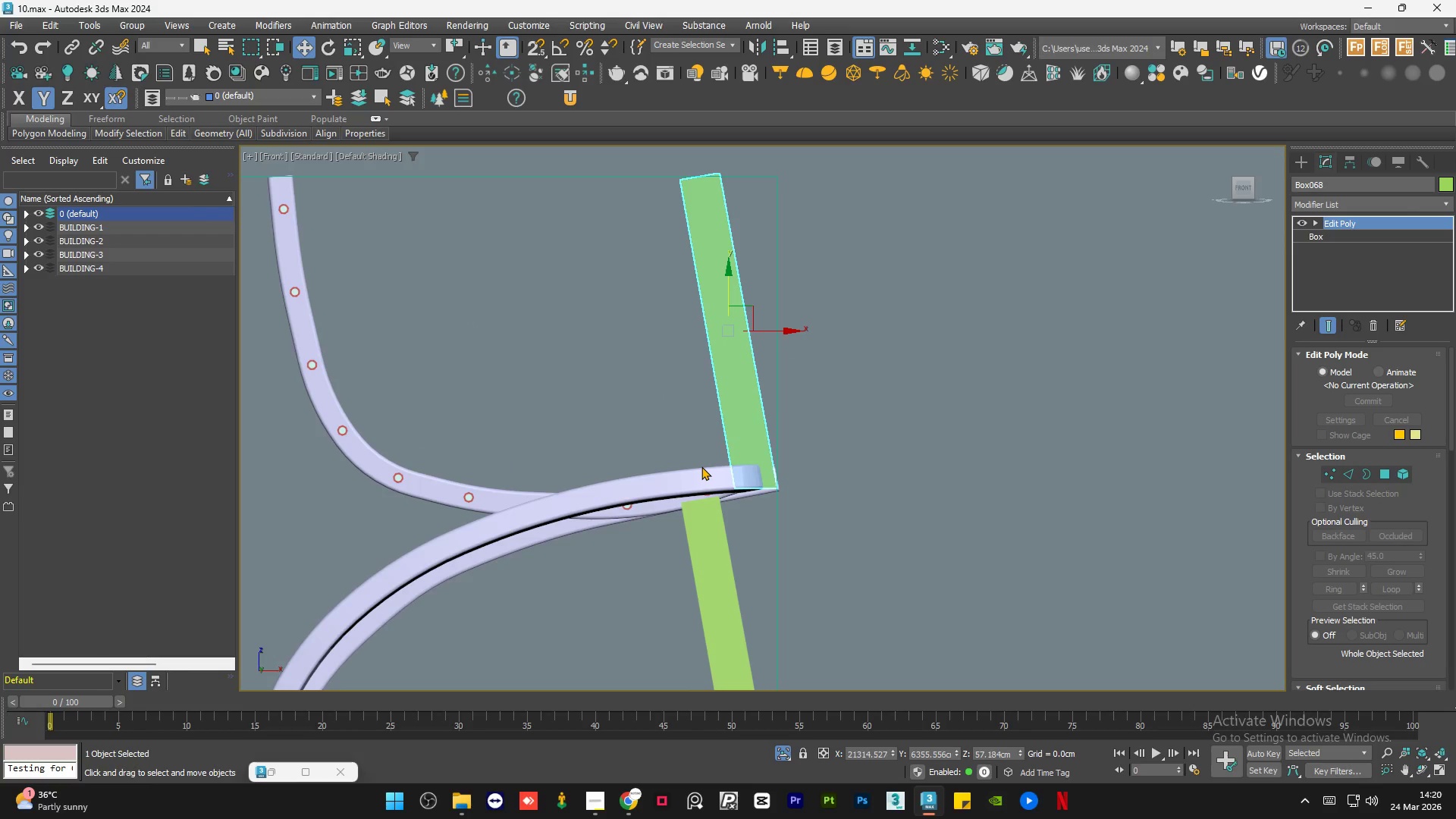 
key(E)
 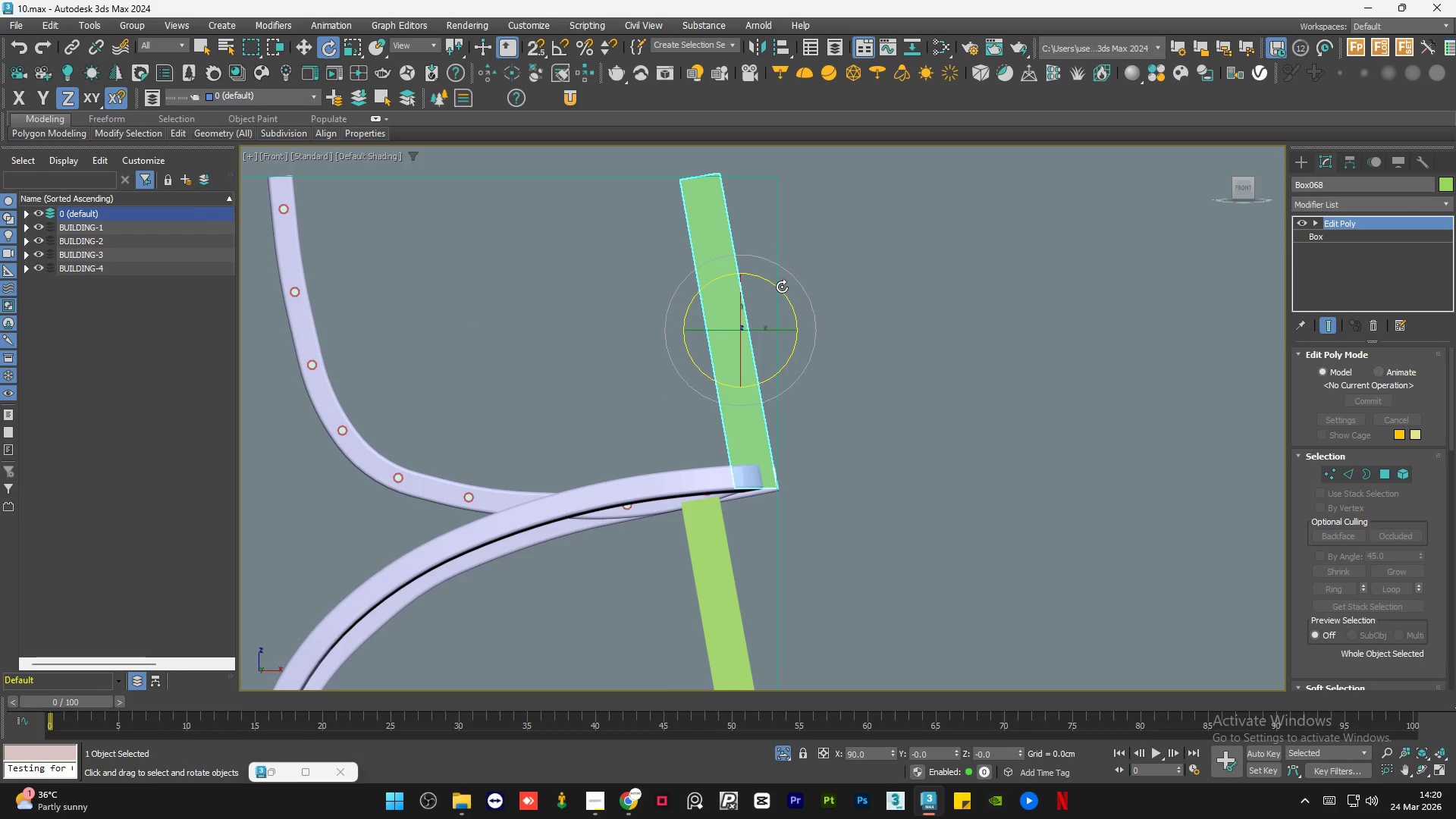 
left_click_drag(start_coordinate=[780, 287], to_coordinate=[661, 240])
 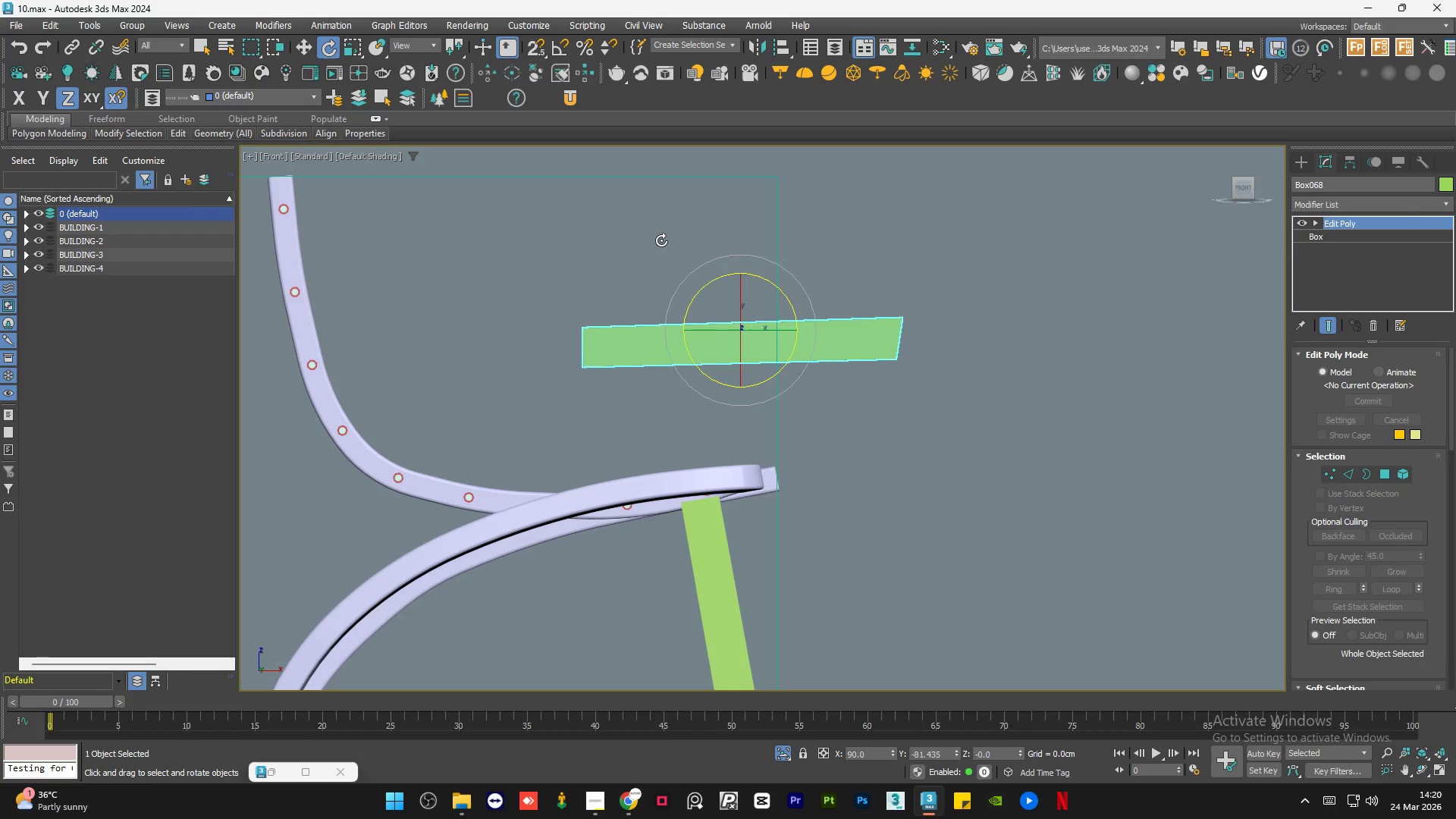 
key(Control+Z)
 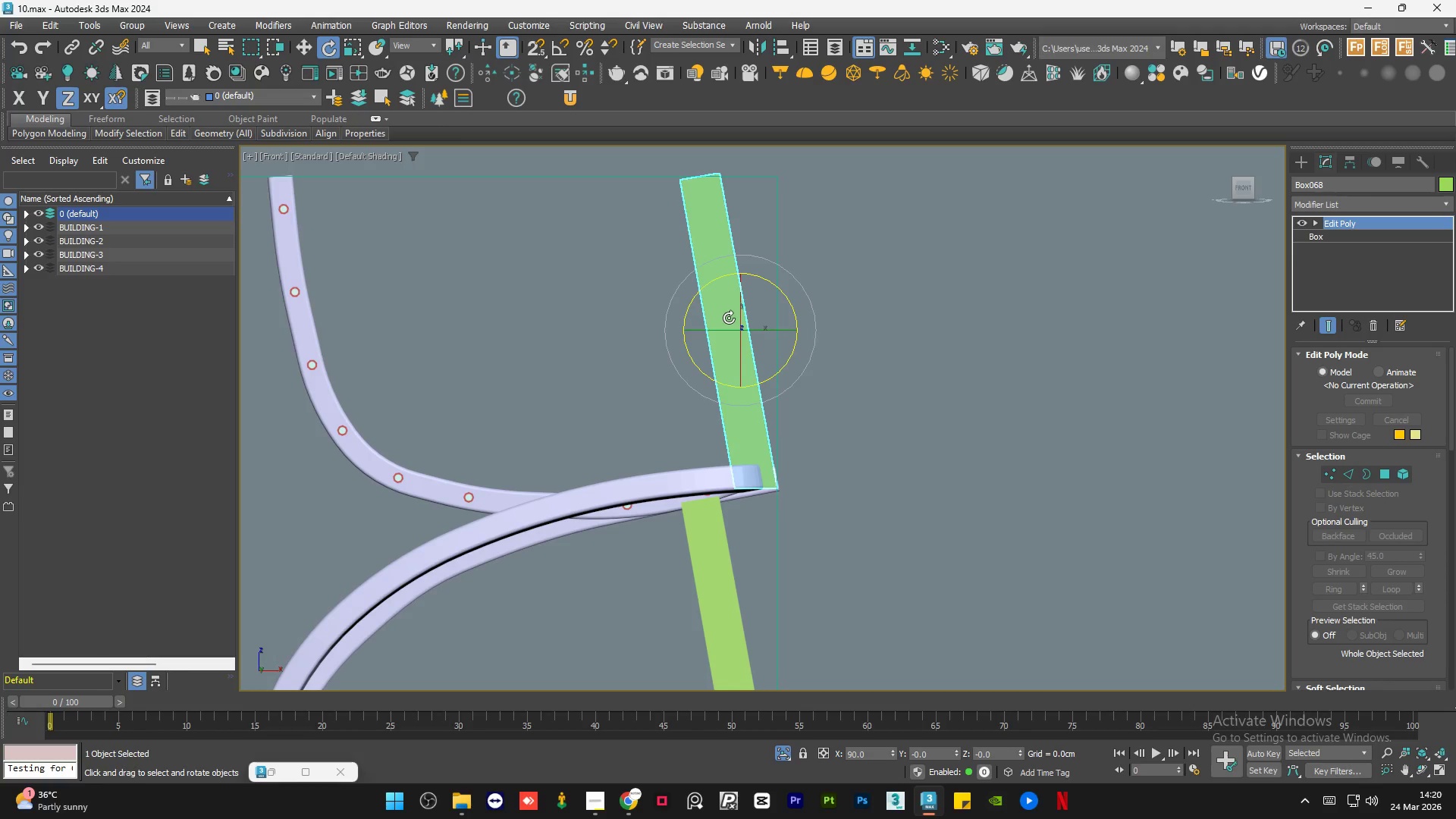 
key(A)
 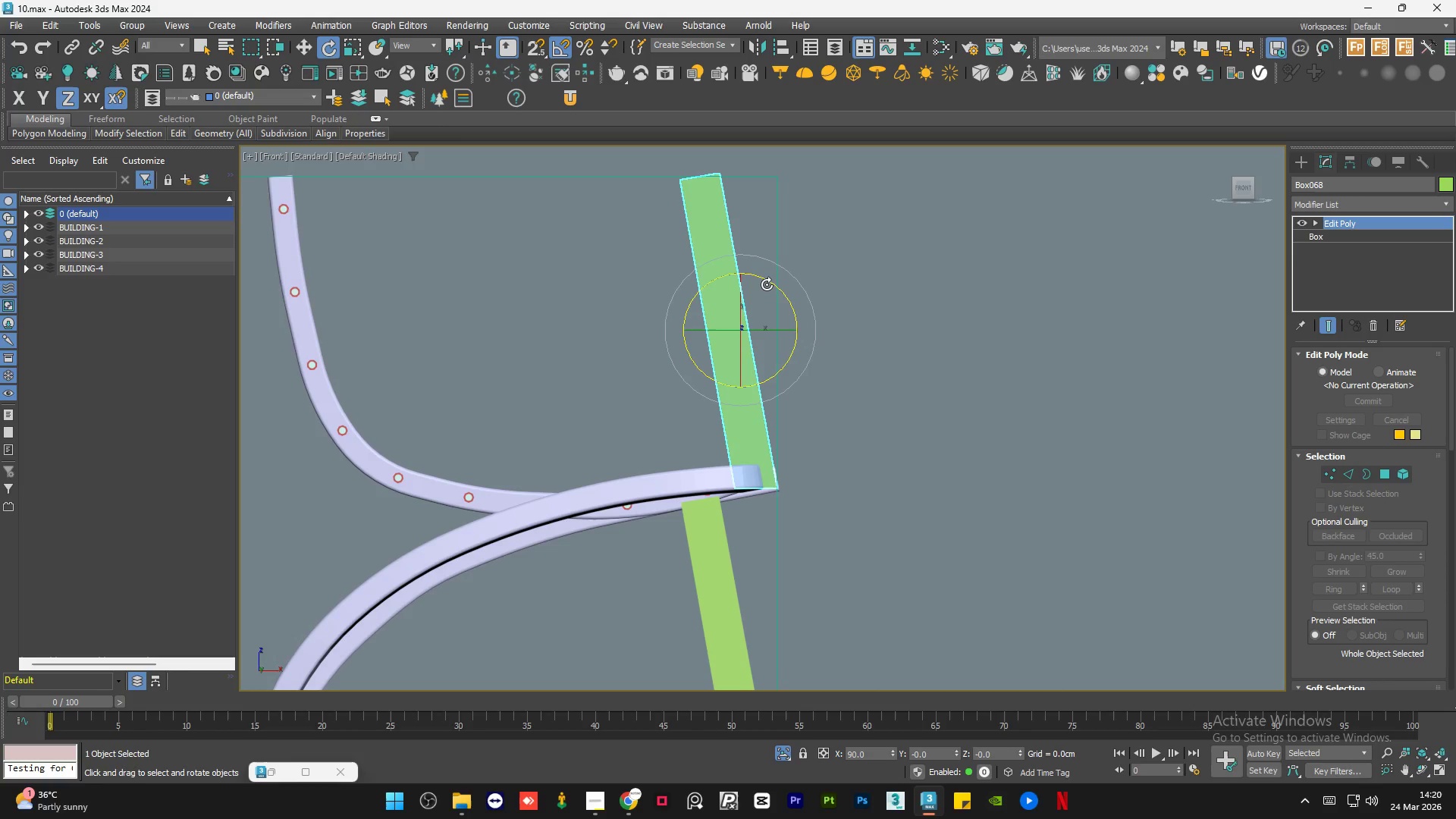 
left_click_drag(start_coordinate=[768, 284], to_coordinate=[715, 253])
 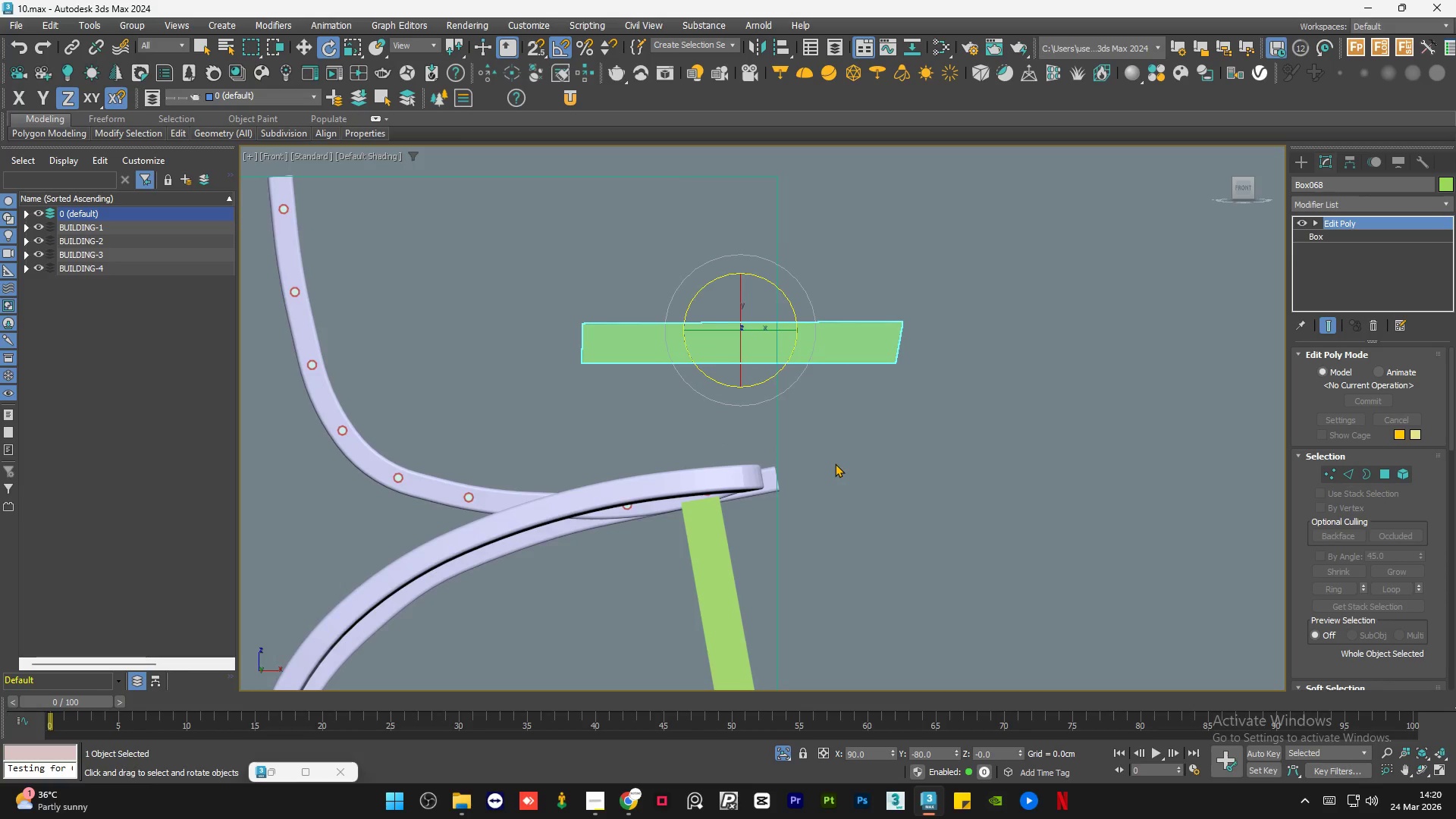 
scroll: coordinate [836, 463], scroll_direction: down, amount: 1.0
 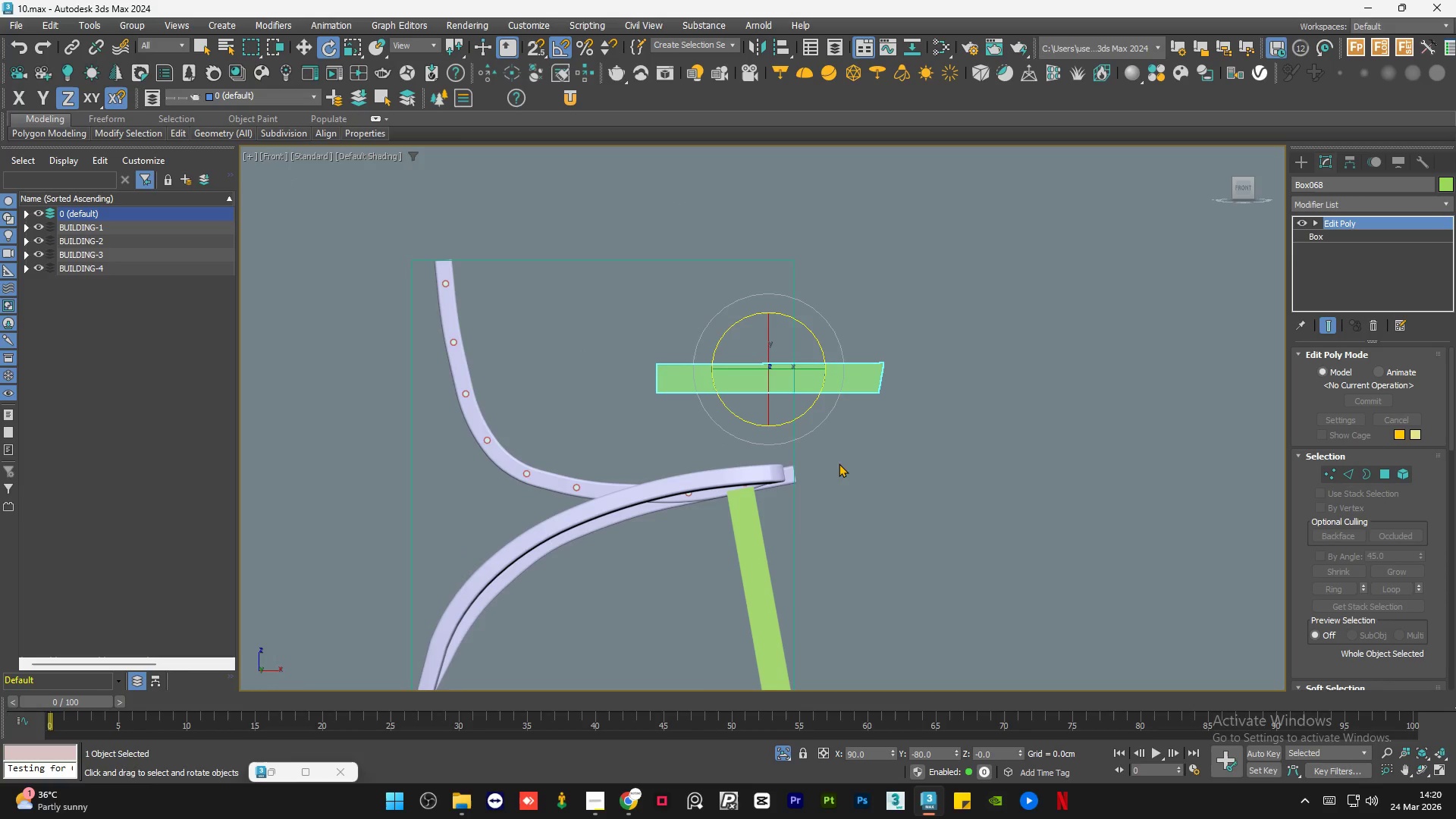 
key(W)
 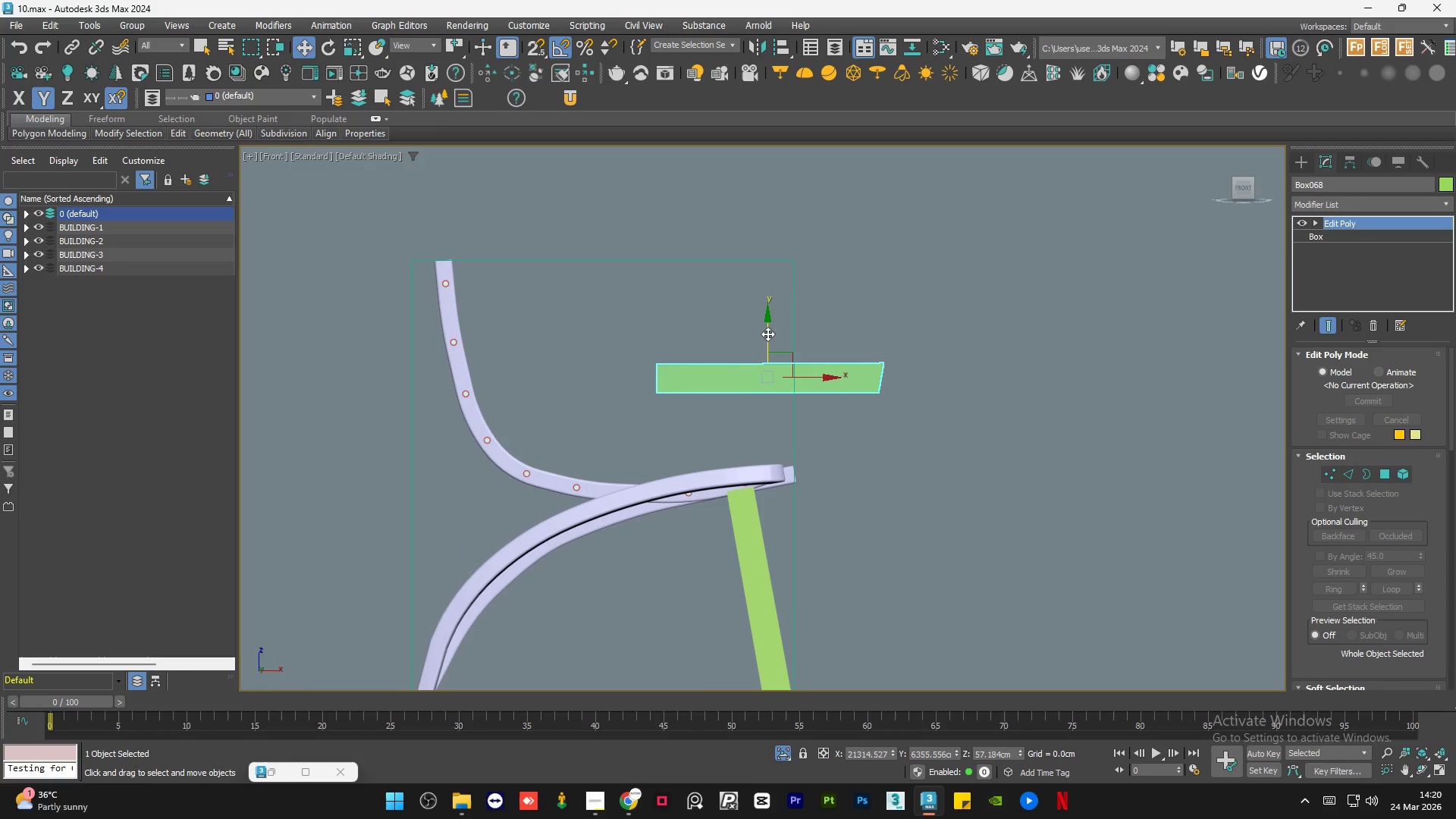 
left_click_drag(start_coordinate=[764, 332], to_coordinate=[780, 232])
 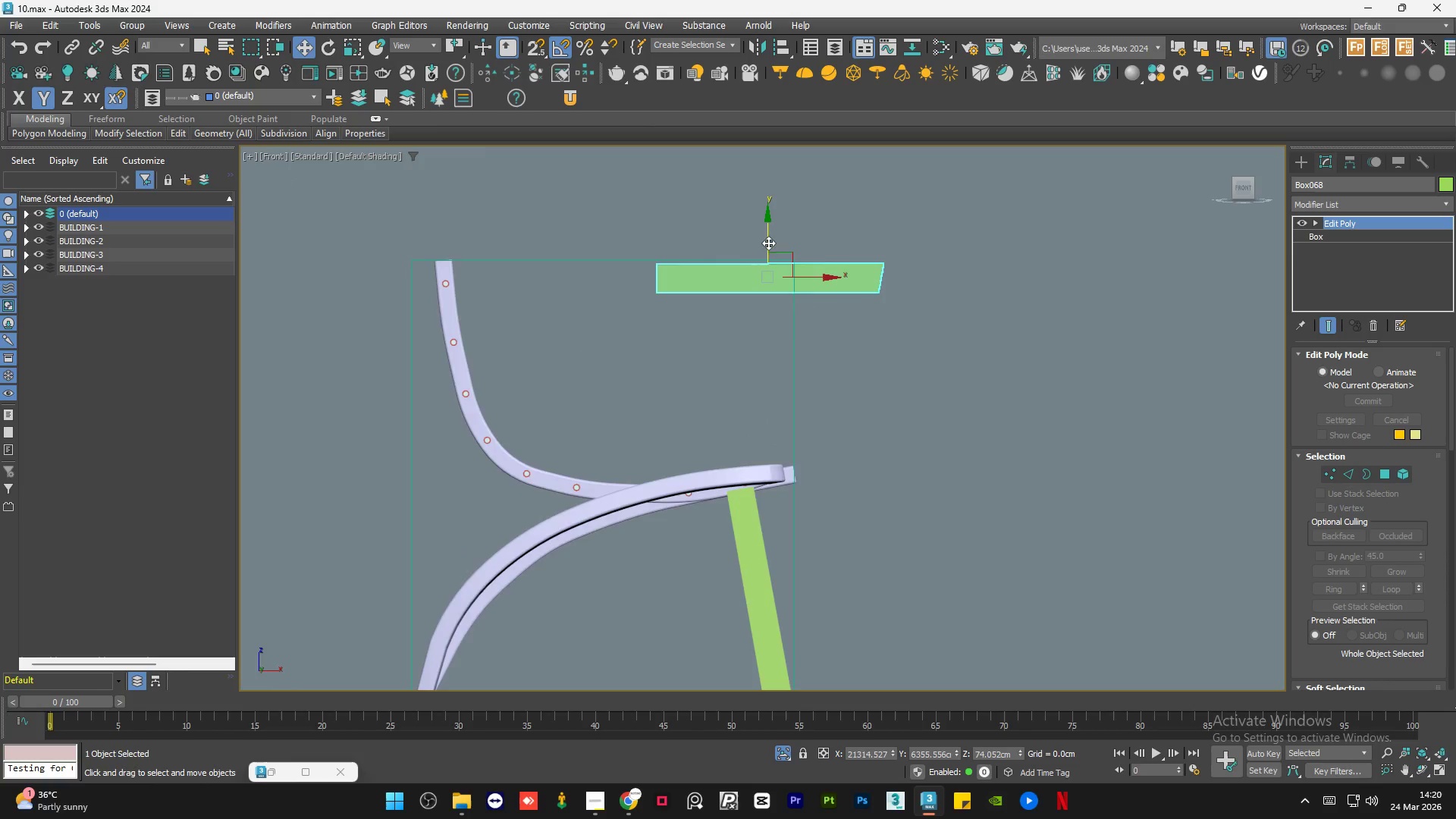 
scroll: coordinate [761, 249], scroll_direction: up, amount: 4.0
 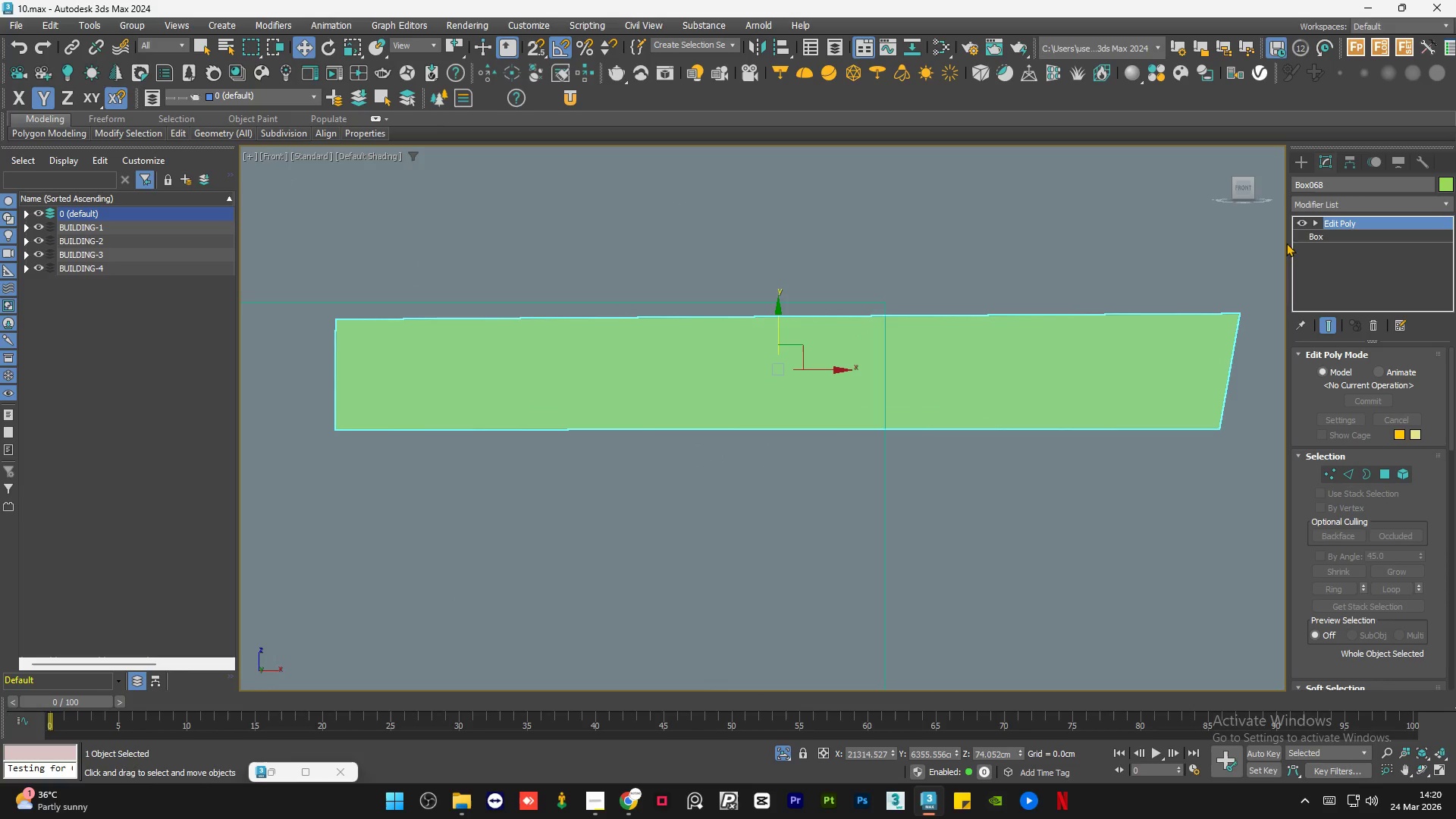 
left_click([1312, 222])
 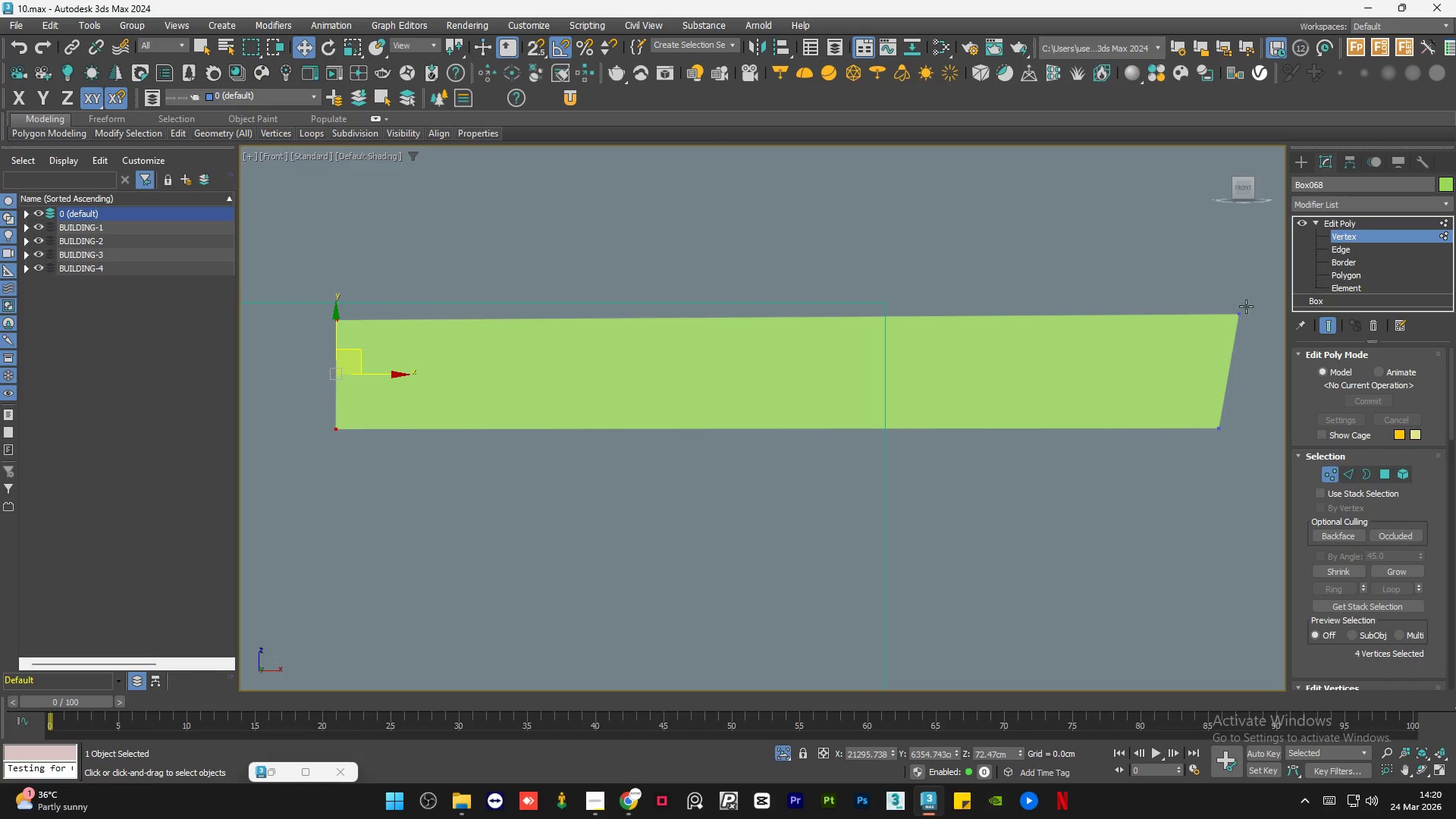 
left_click_drag(start_coordinate=[1255, 288], to_coordinate=[1205, 344])
 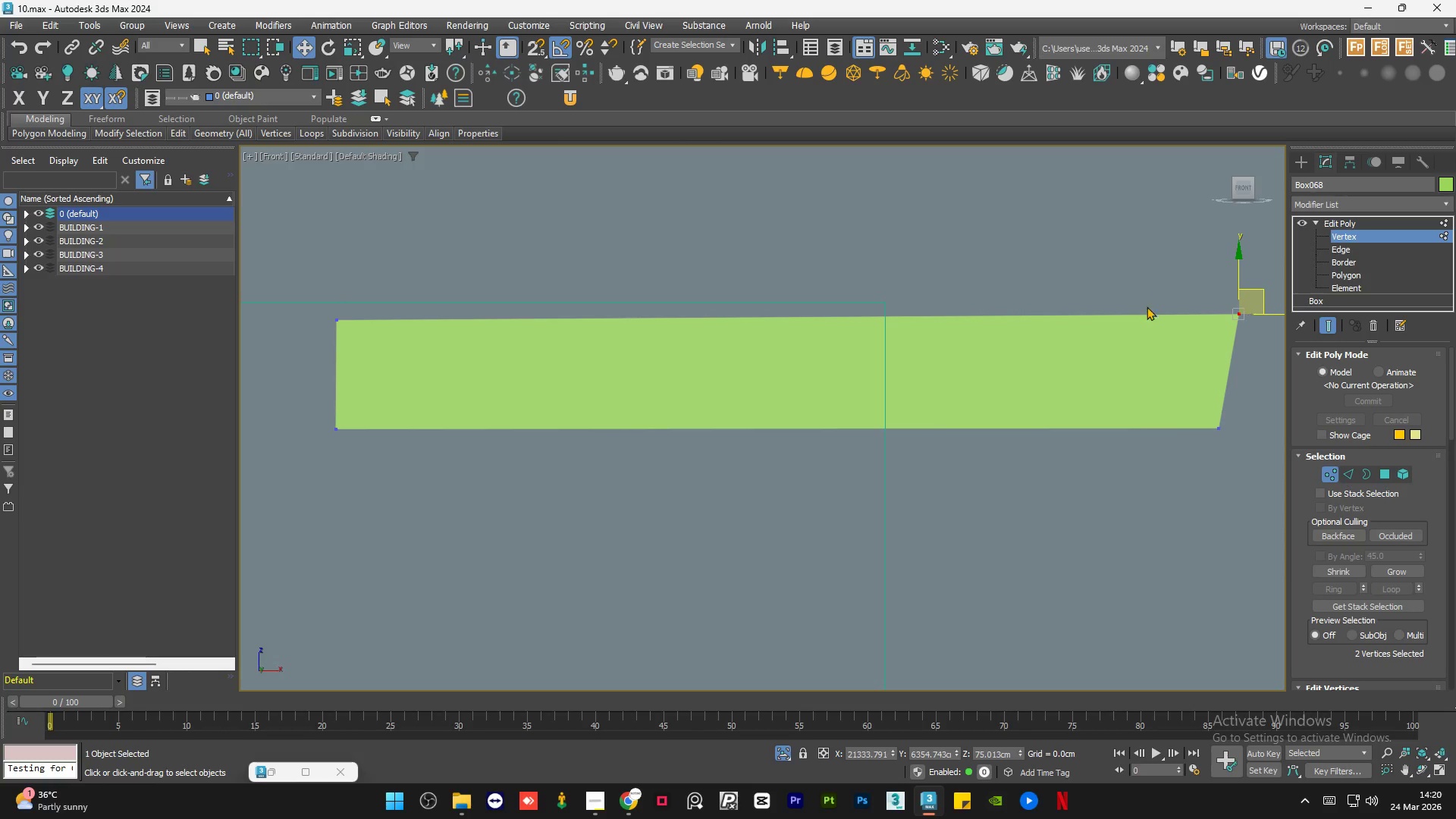 
scroll: coordinate [1011, 303], scroll_direction: down, amount: 1.0
 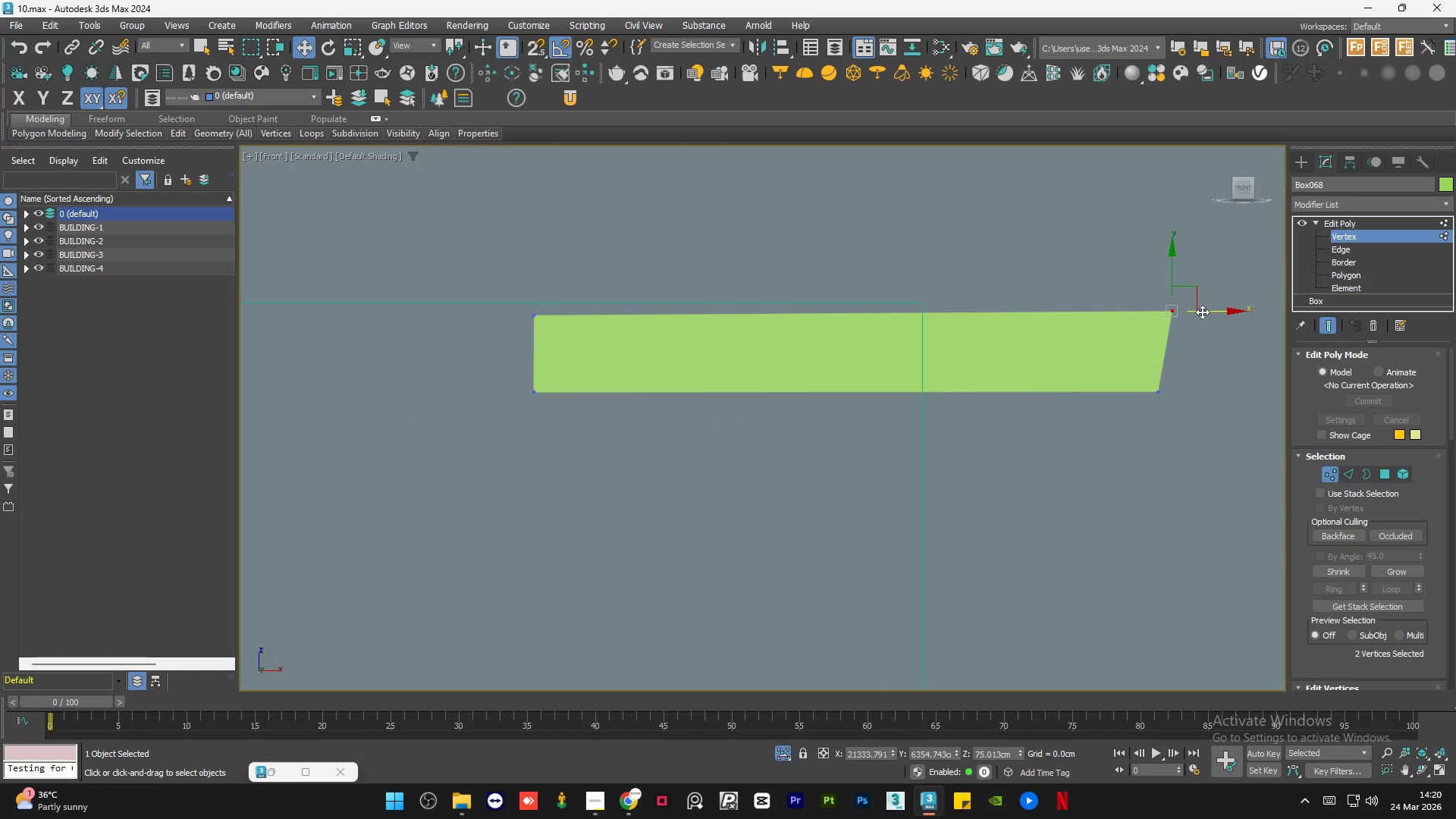 
key(S)
 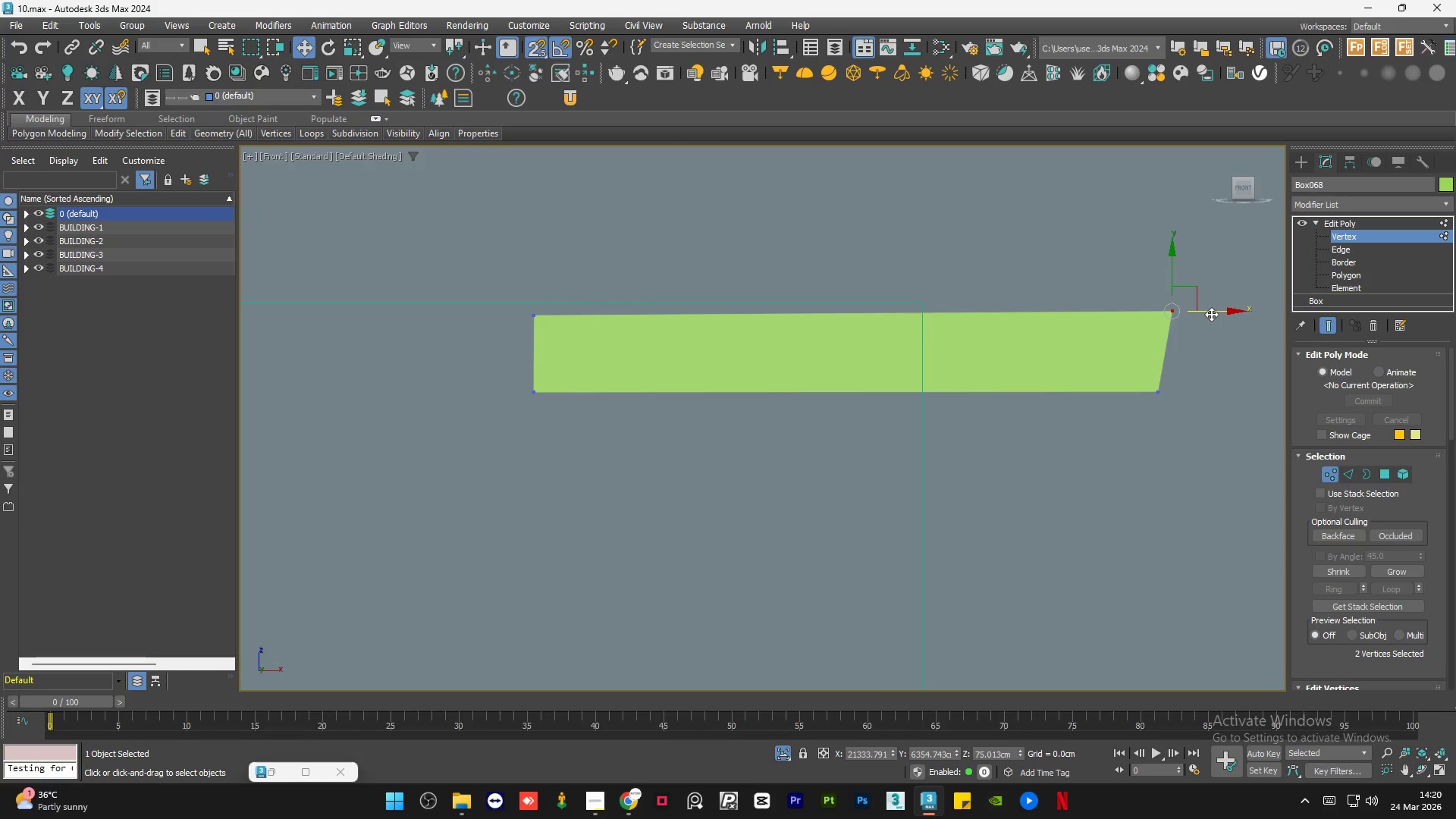 
left_click_drag(start_coordinate=[1211, 314], to_coordinate=[1157, 397])
 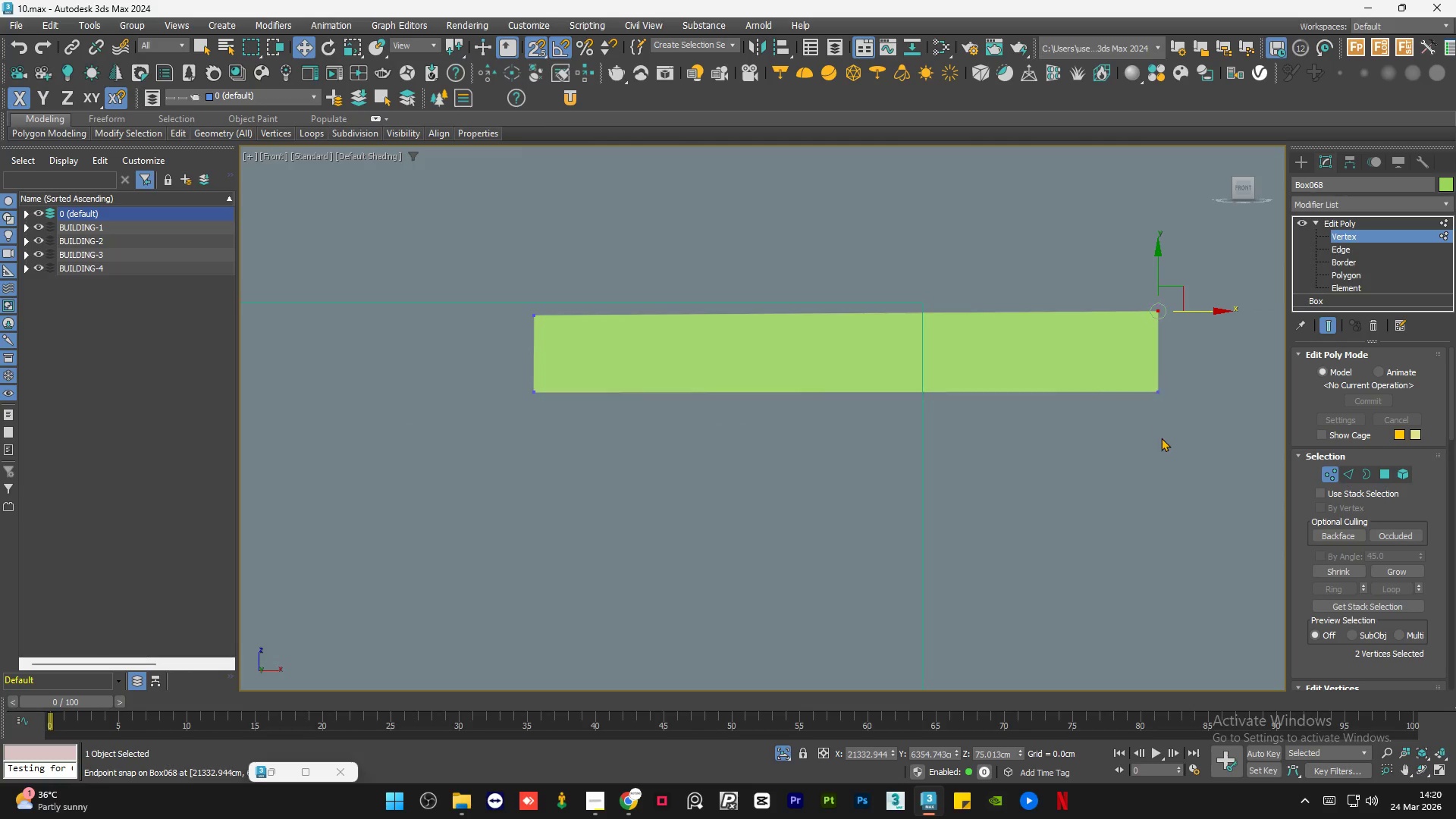 
left_click([1161, 438])
 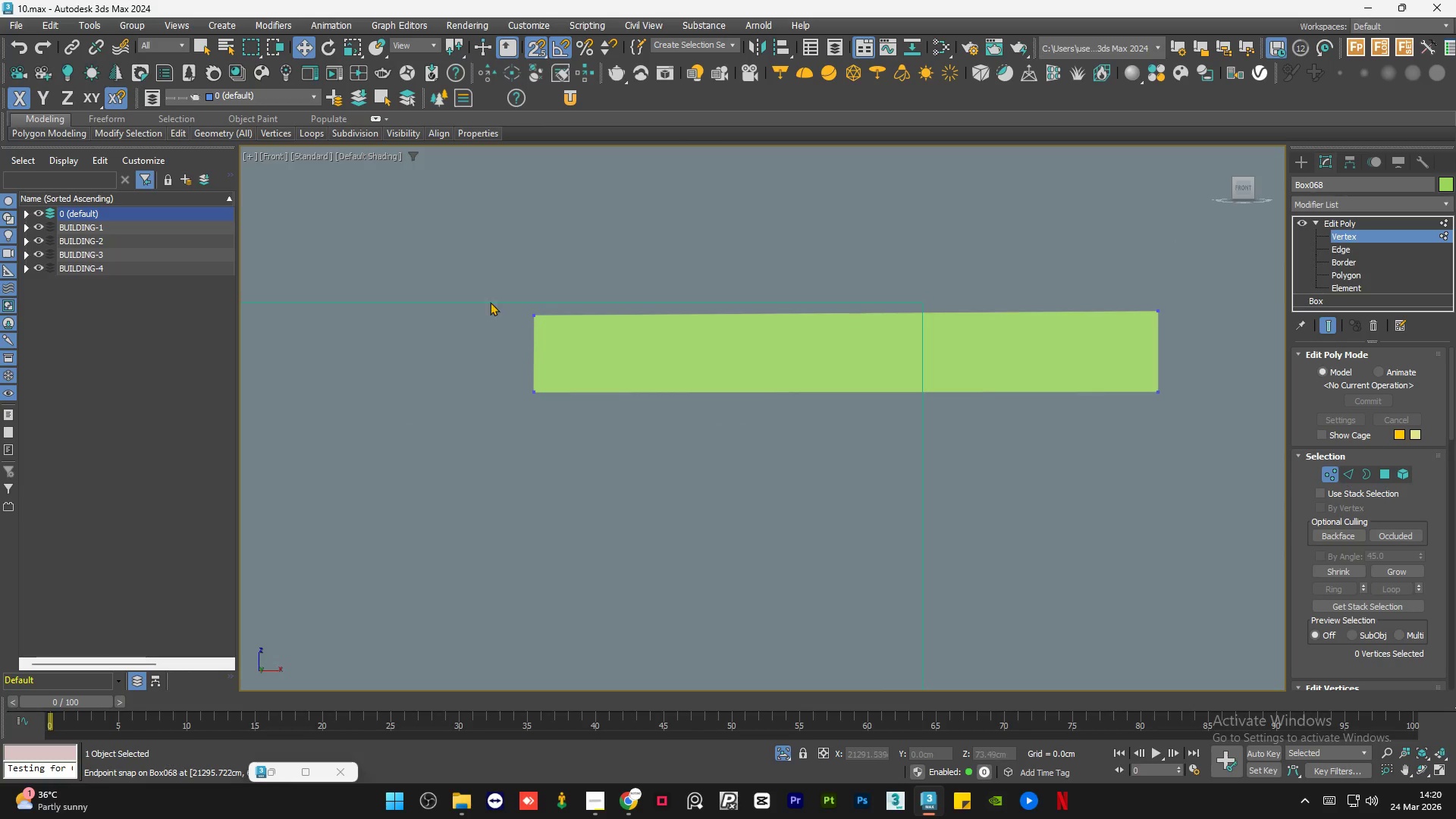 
left_click_drag(start_coordinate=[579, 260], to_coordinate=[503, 350])
 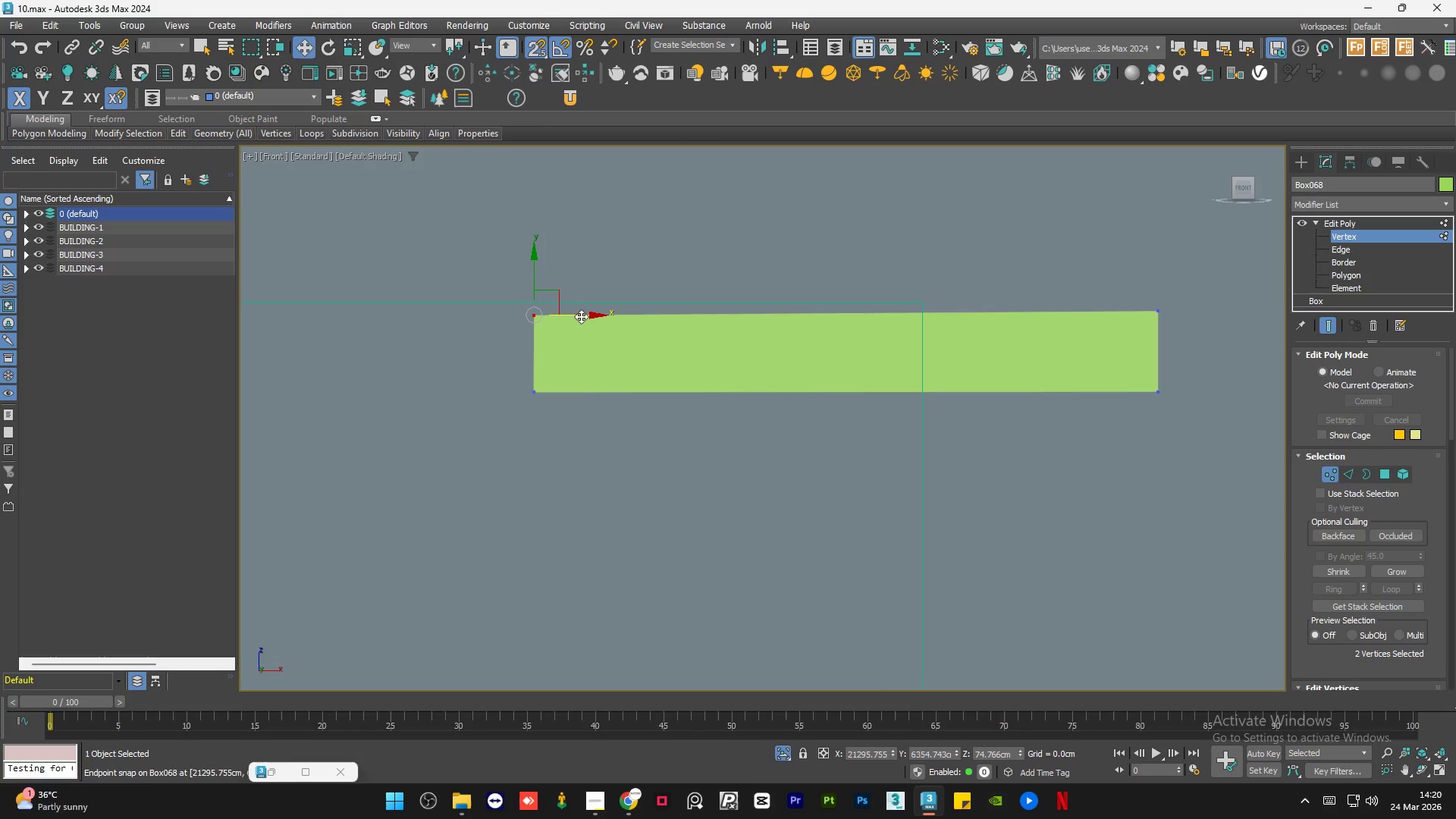 
left_click_drag(start_coordinate=[581, 314], to_coordinate=[537, 391])
 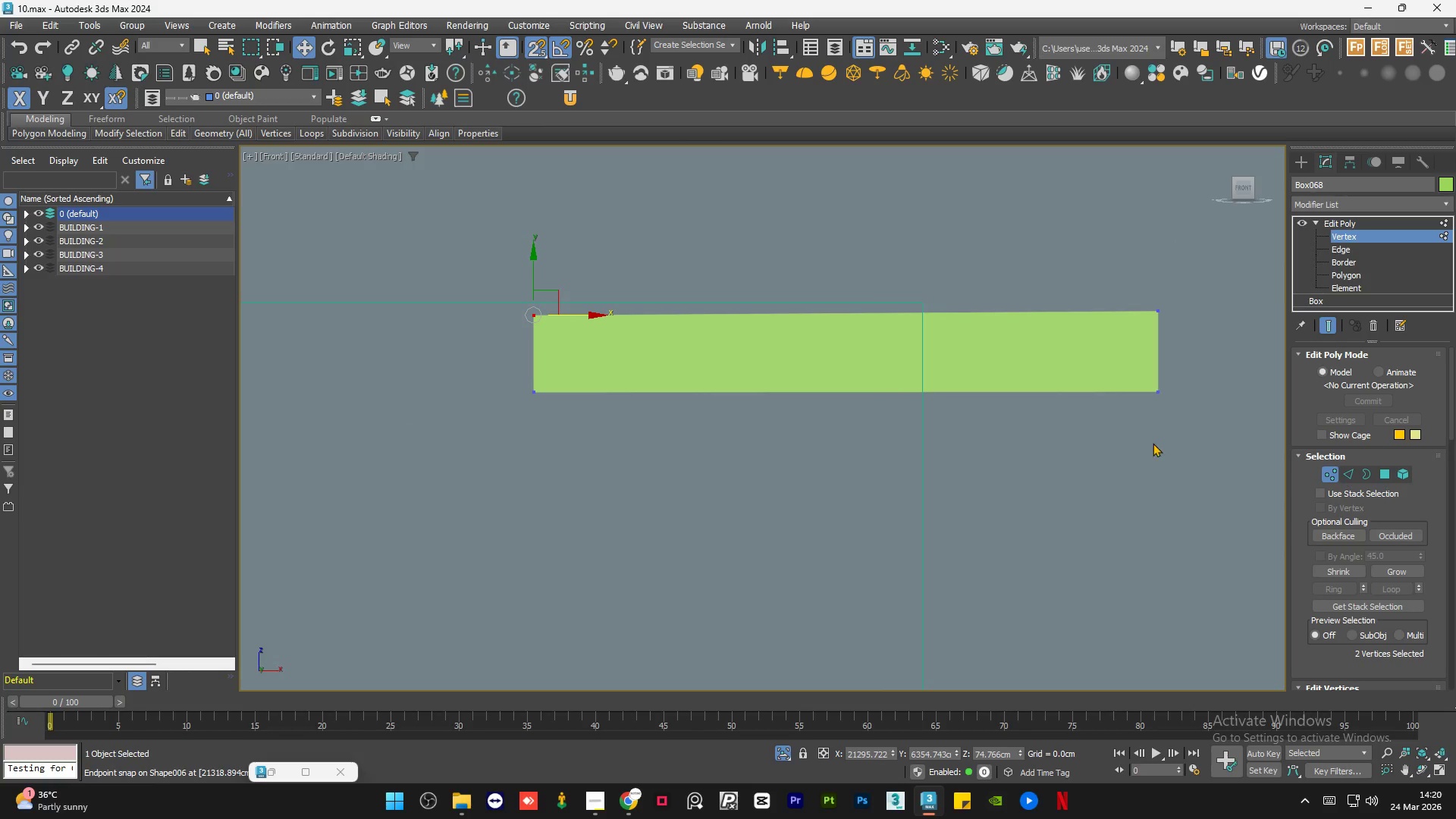 
left_click([1111, 506])
 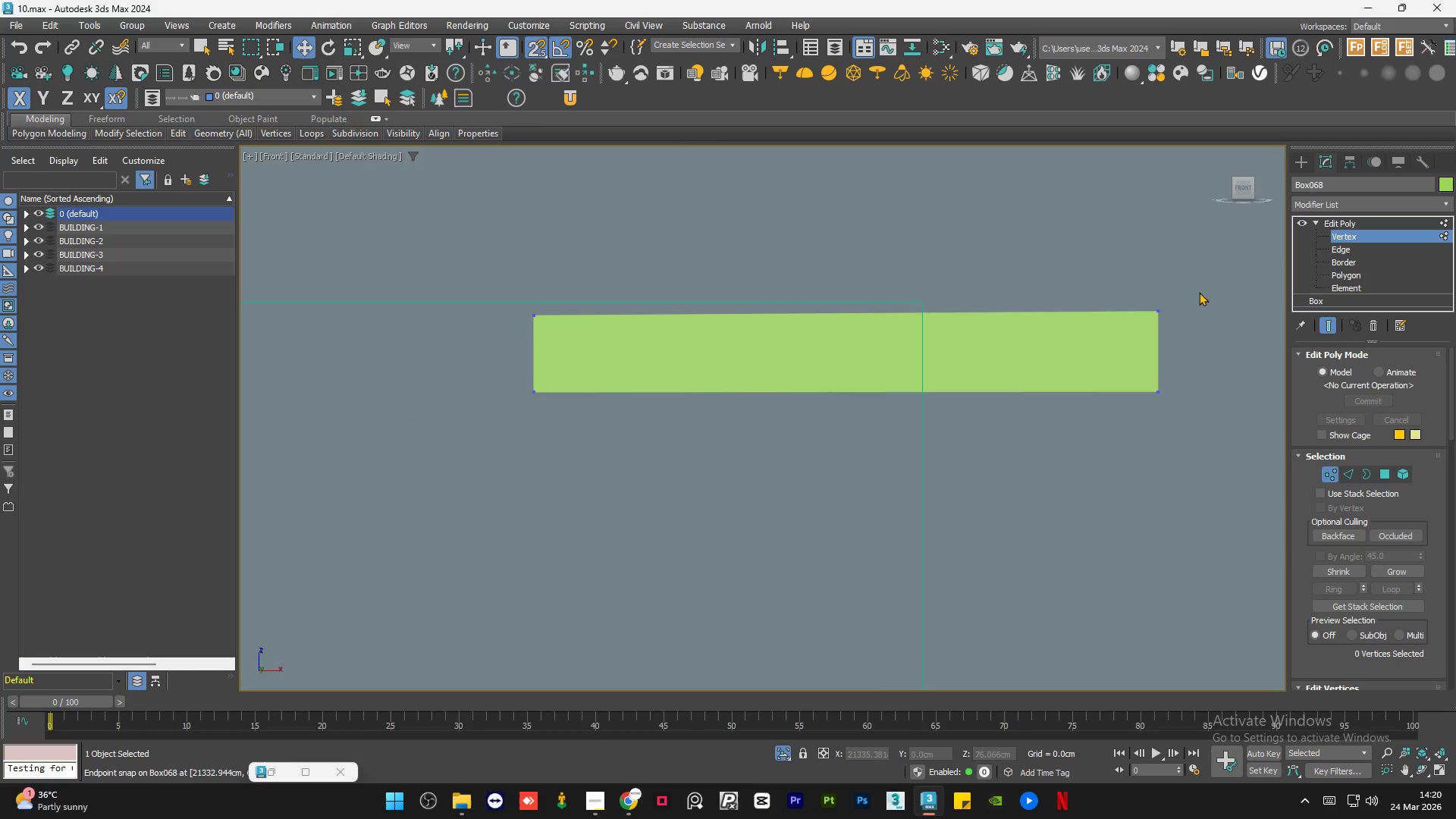 
left_click_drag(start_coordinate=[1201, 281], to_coordinate=[1187, 272])
 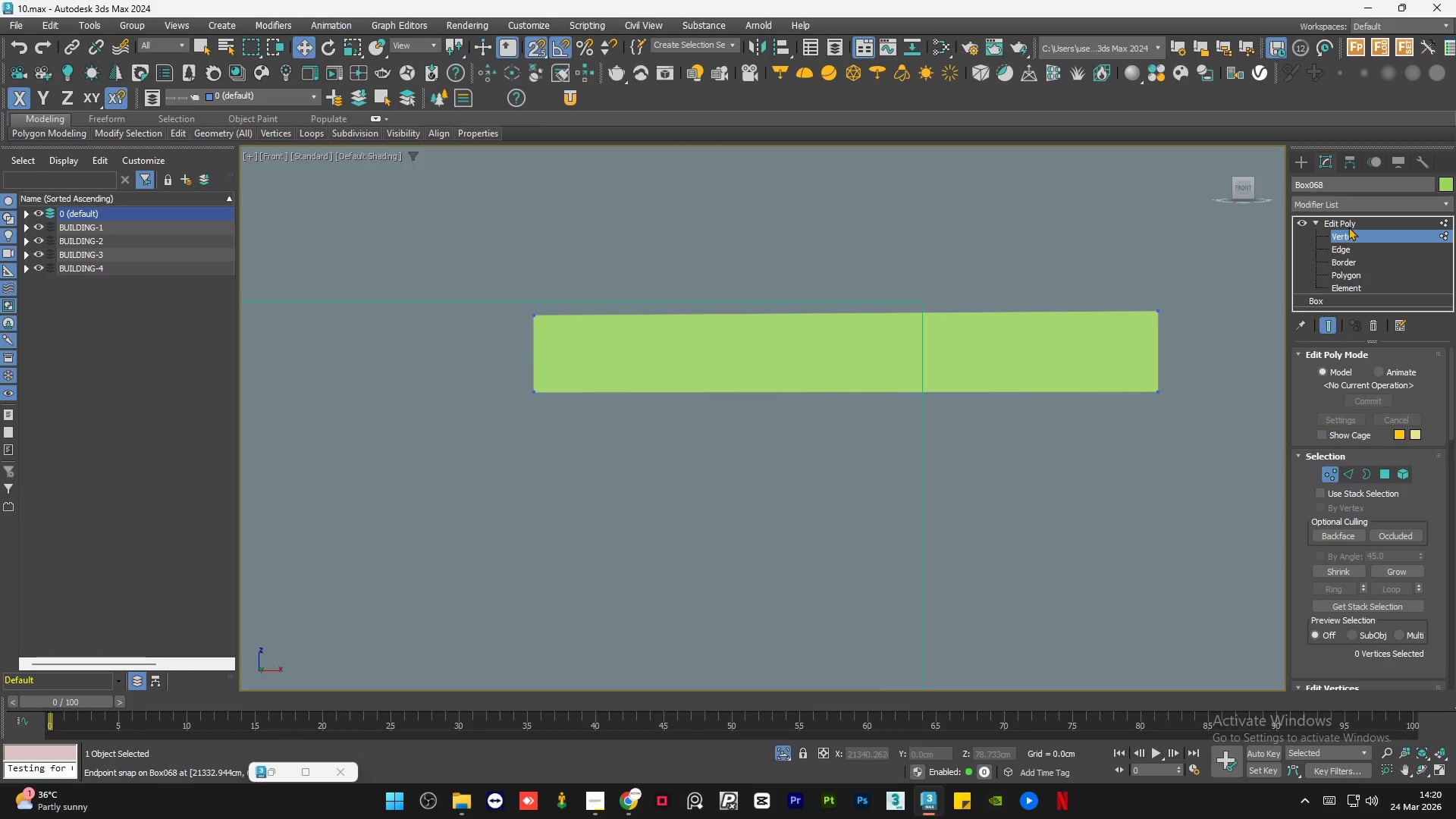 
left_click([1348, 224])
 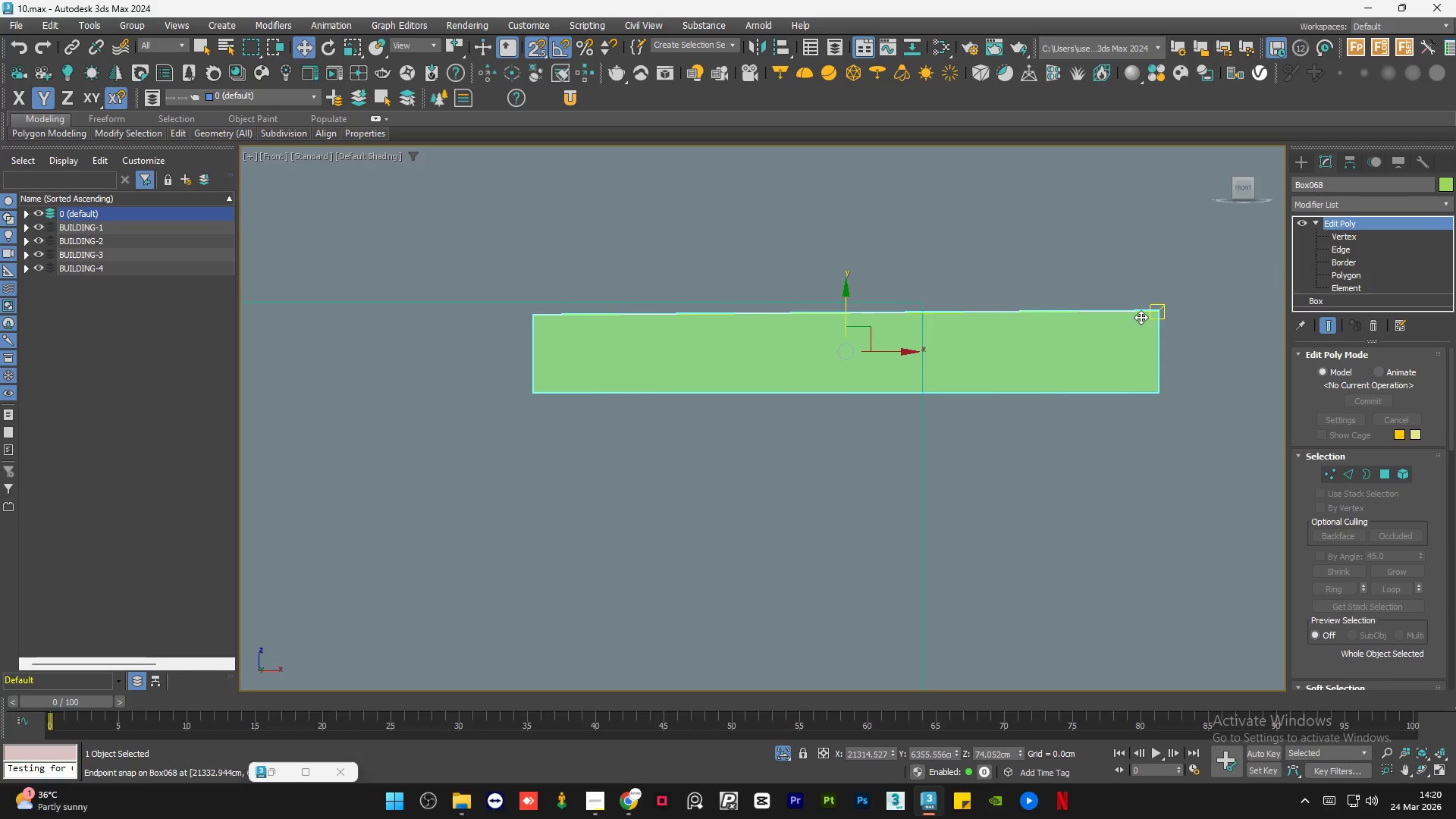 
key(S)
 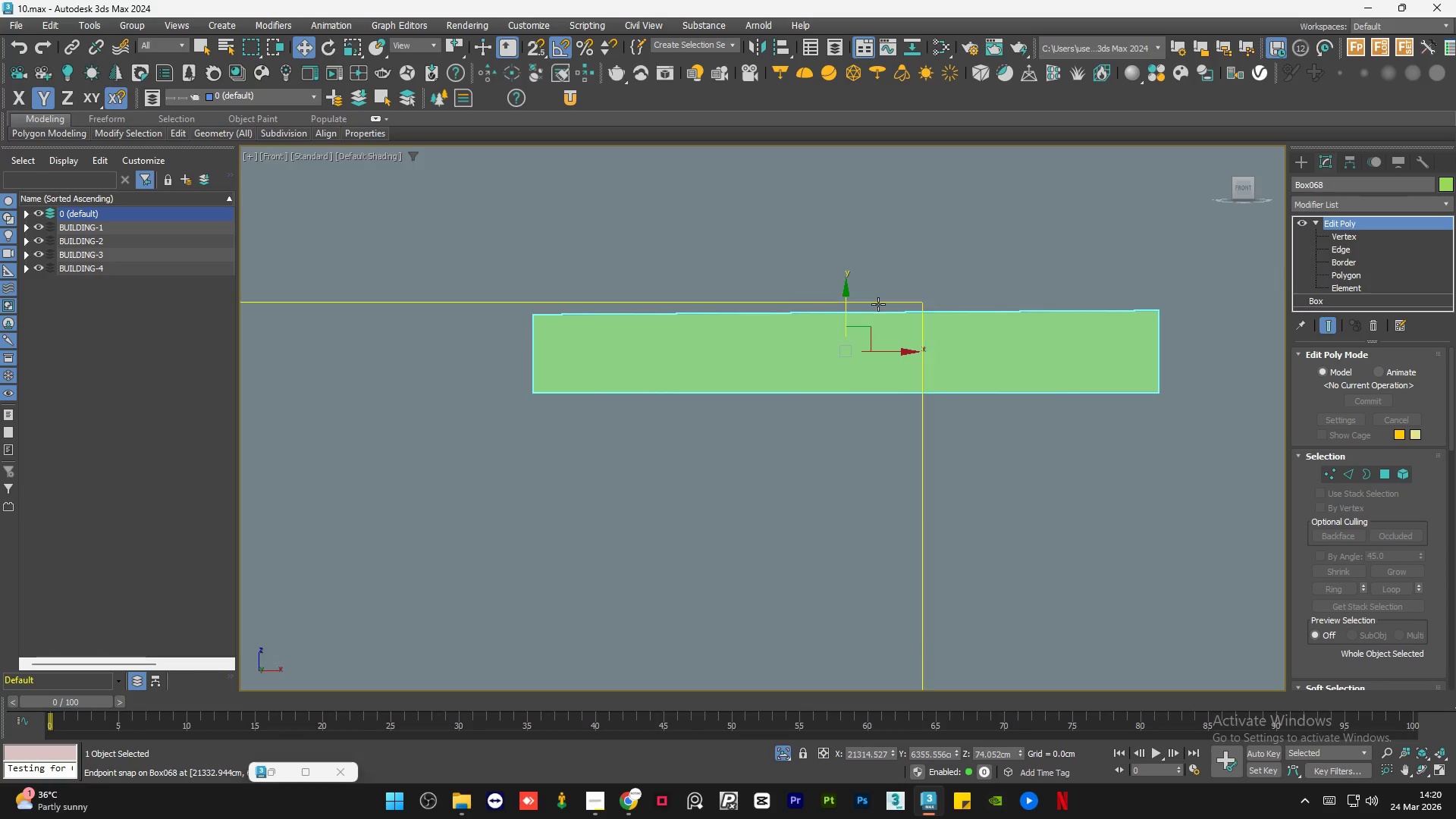 
left_click([846, 306])
 